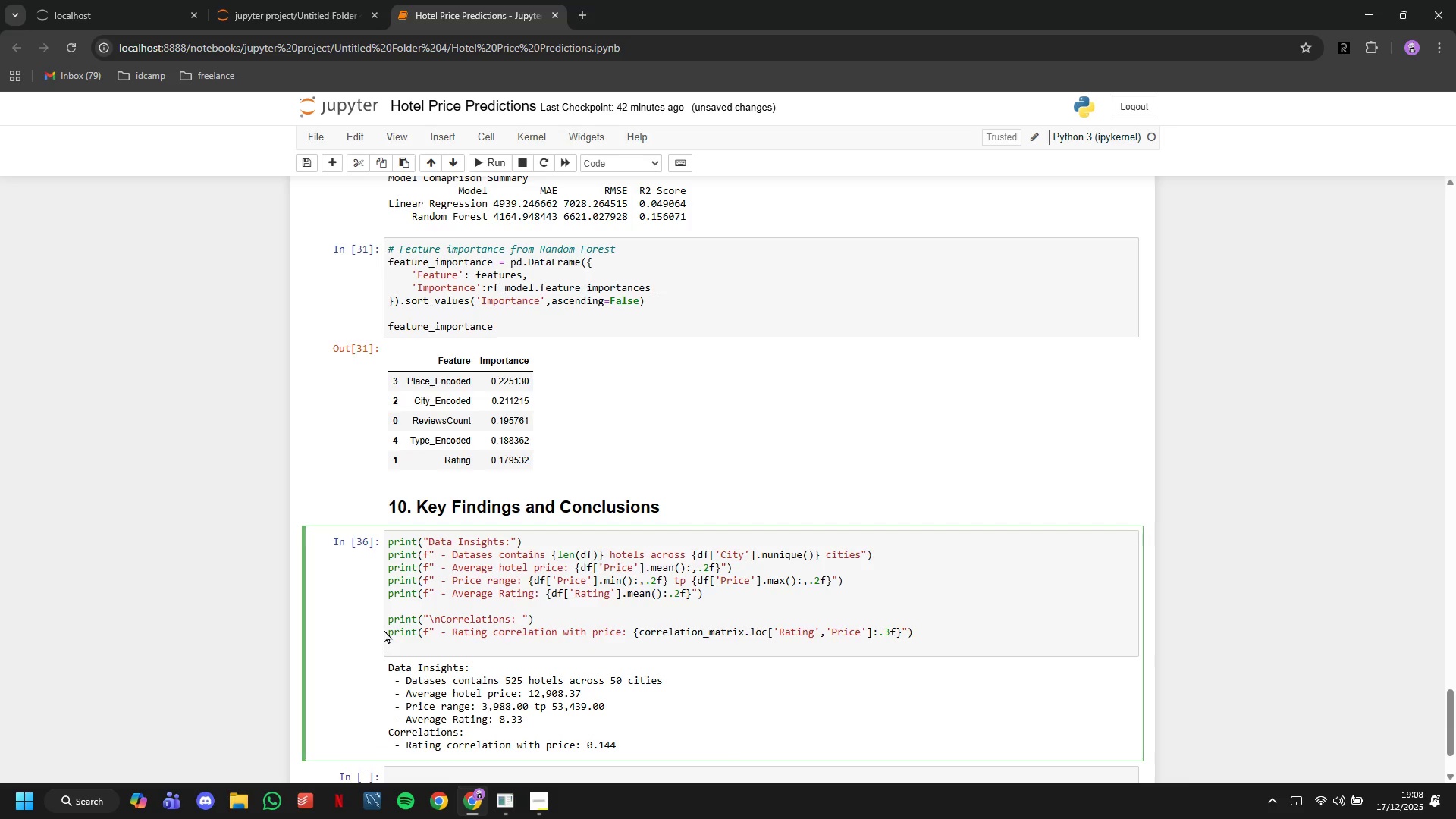 
key(Control+V)
 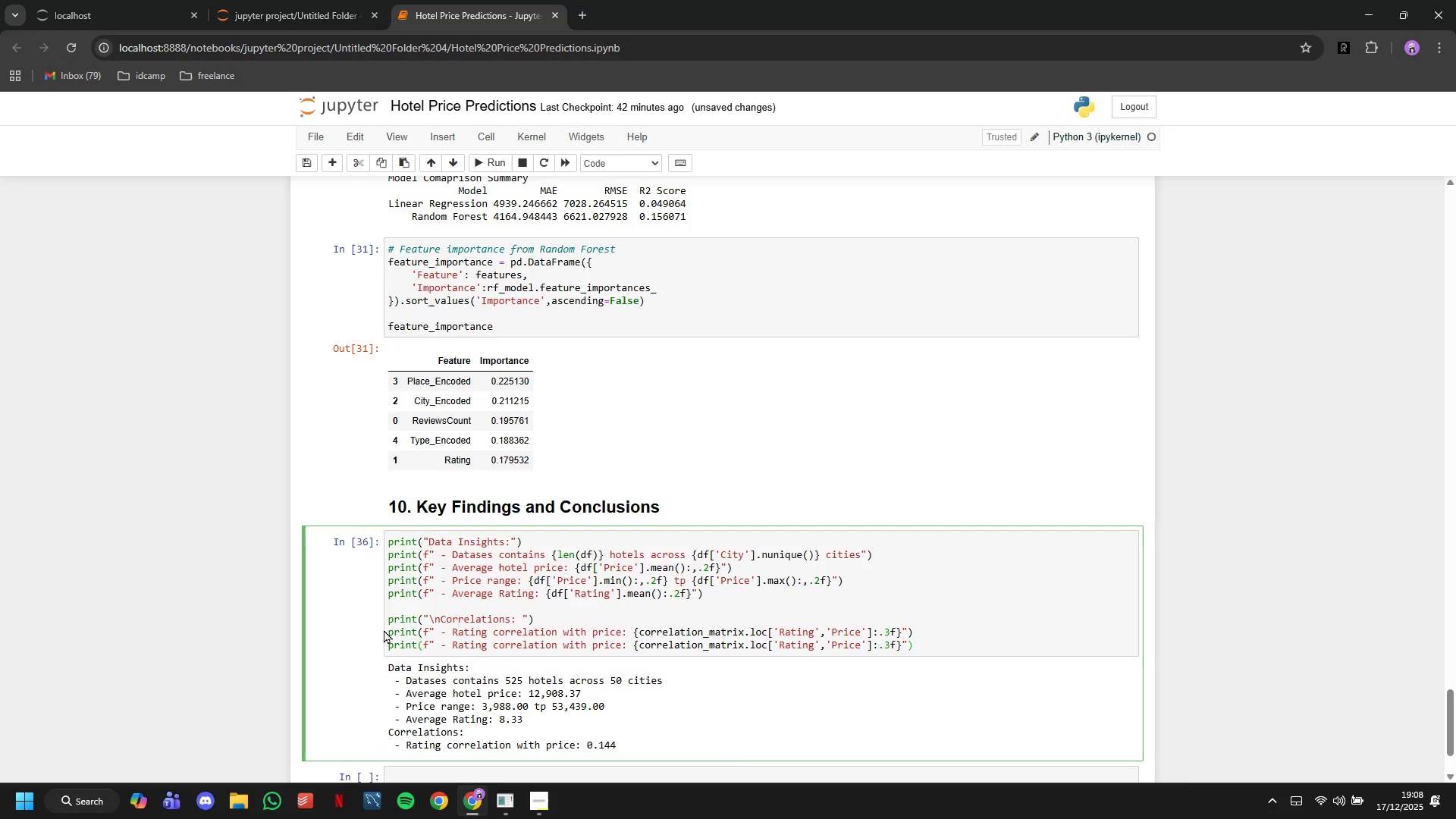 
key(ArrowUp)
 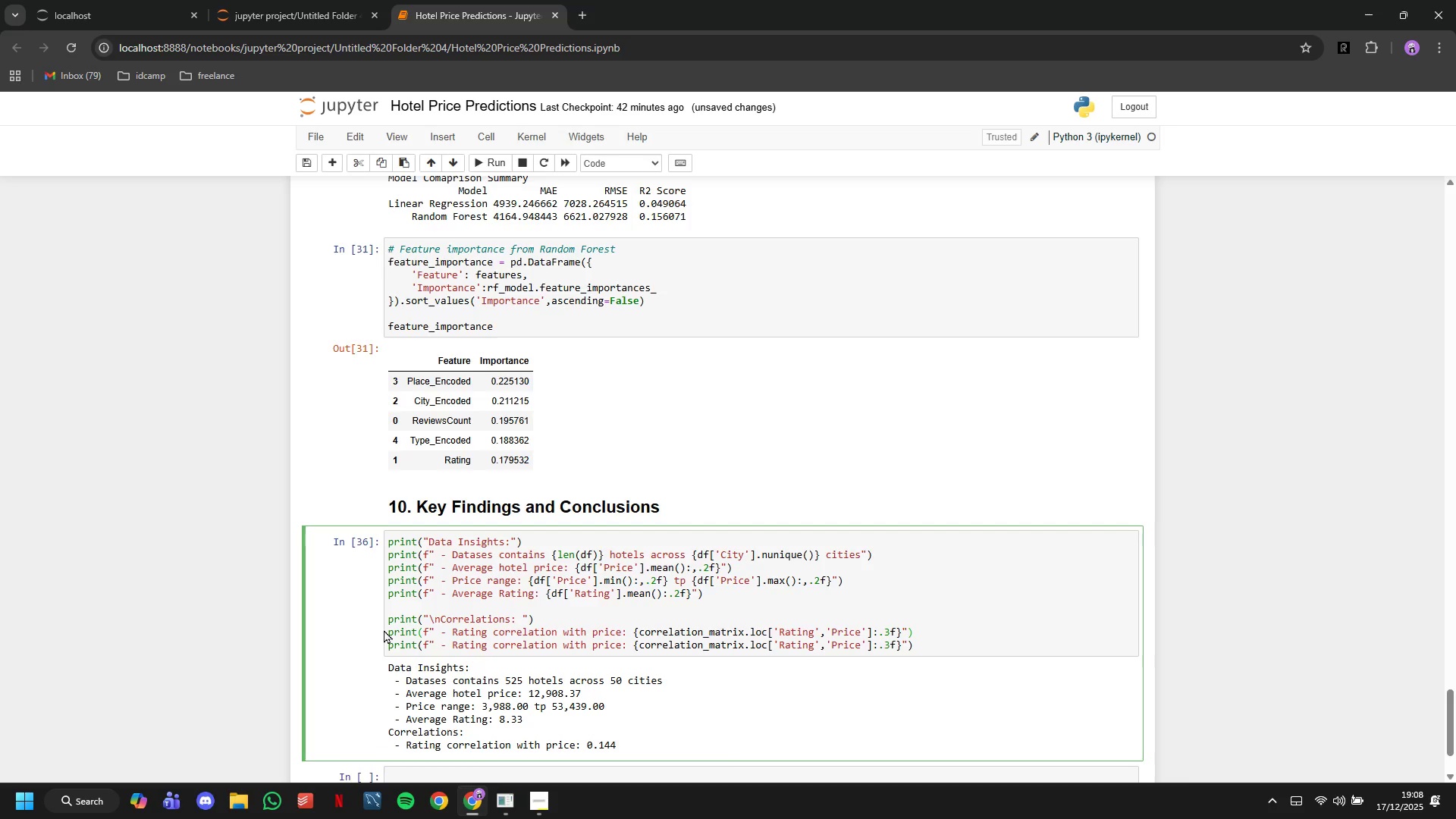 
key(ArrowRight)
 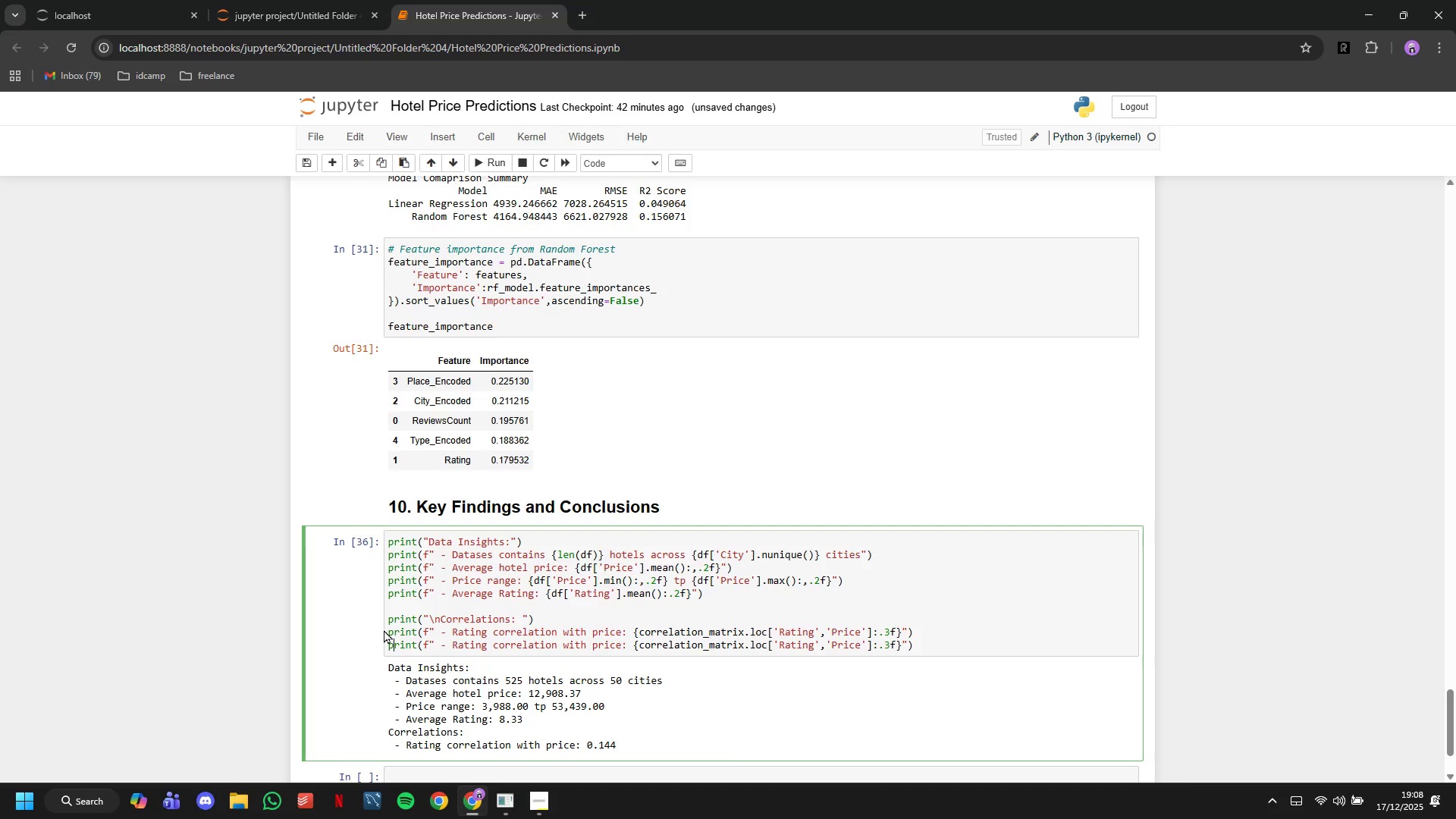 
hold_key(key=ArrowRight, duration=1.02)
 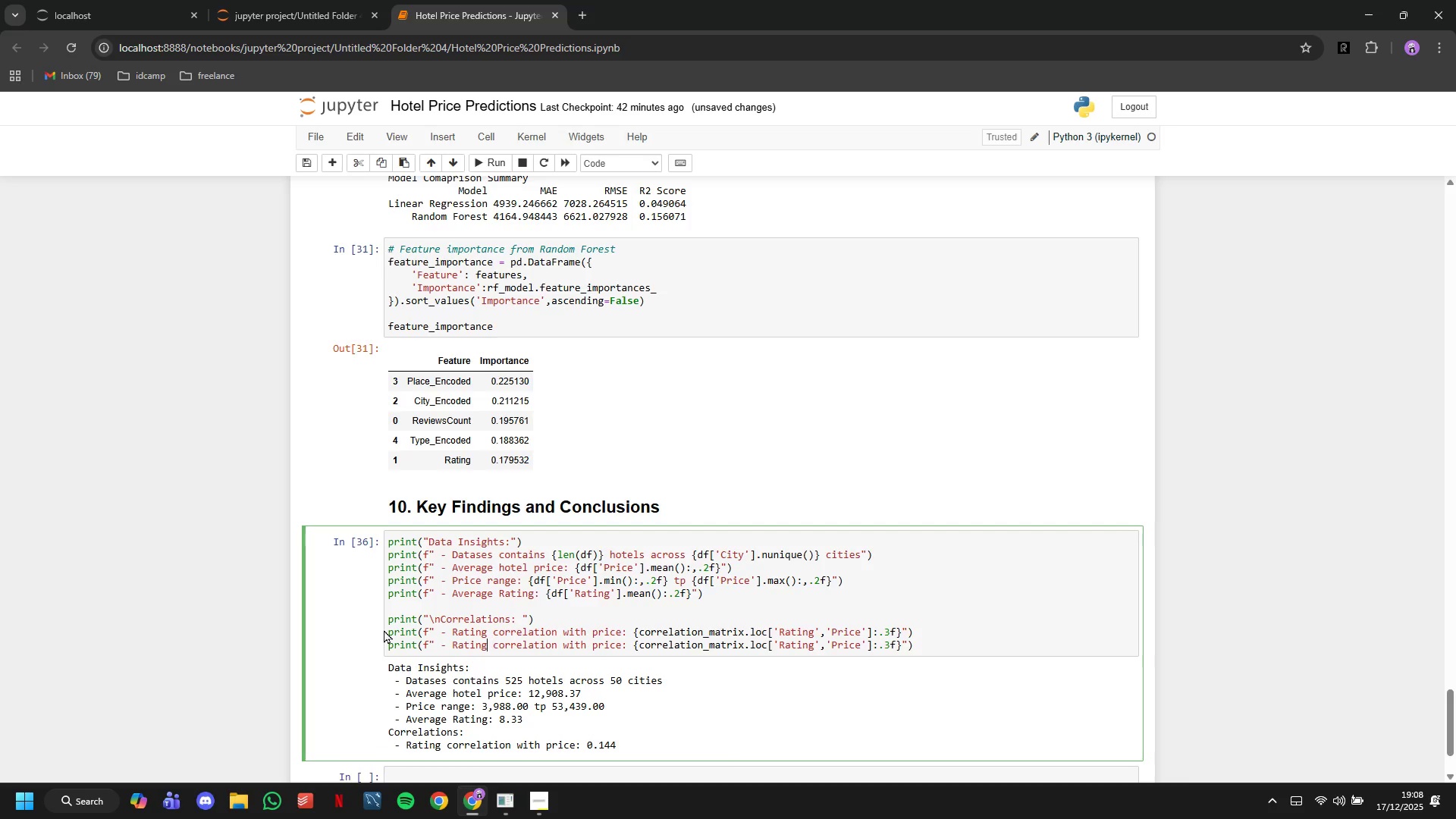 
key(ArrowLeft)
 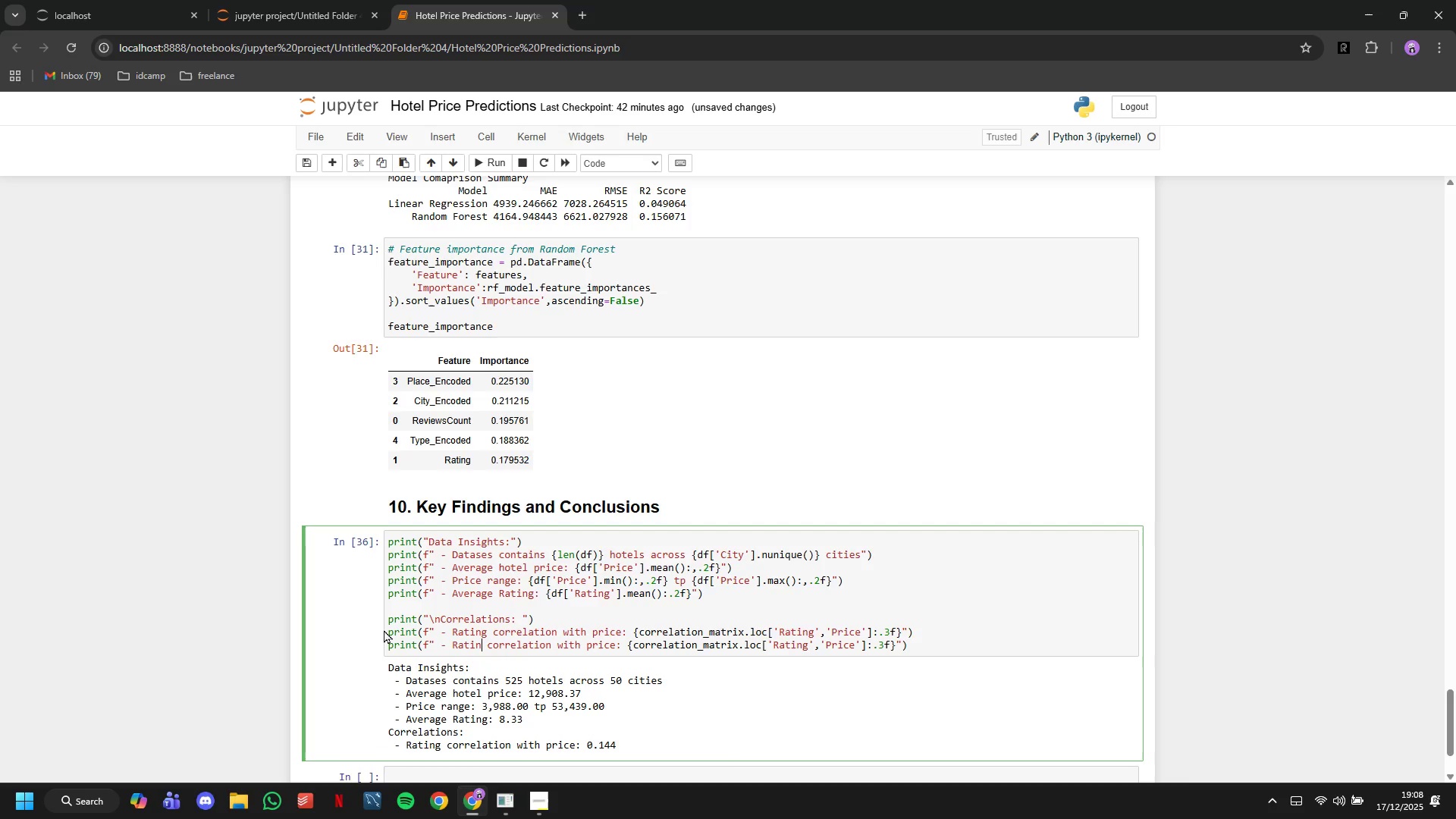 
key(Backspace)
key(Backspace)
key(Backspace)
key(Backspace)
key(Backspace)
type(eviewCount)
 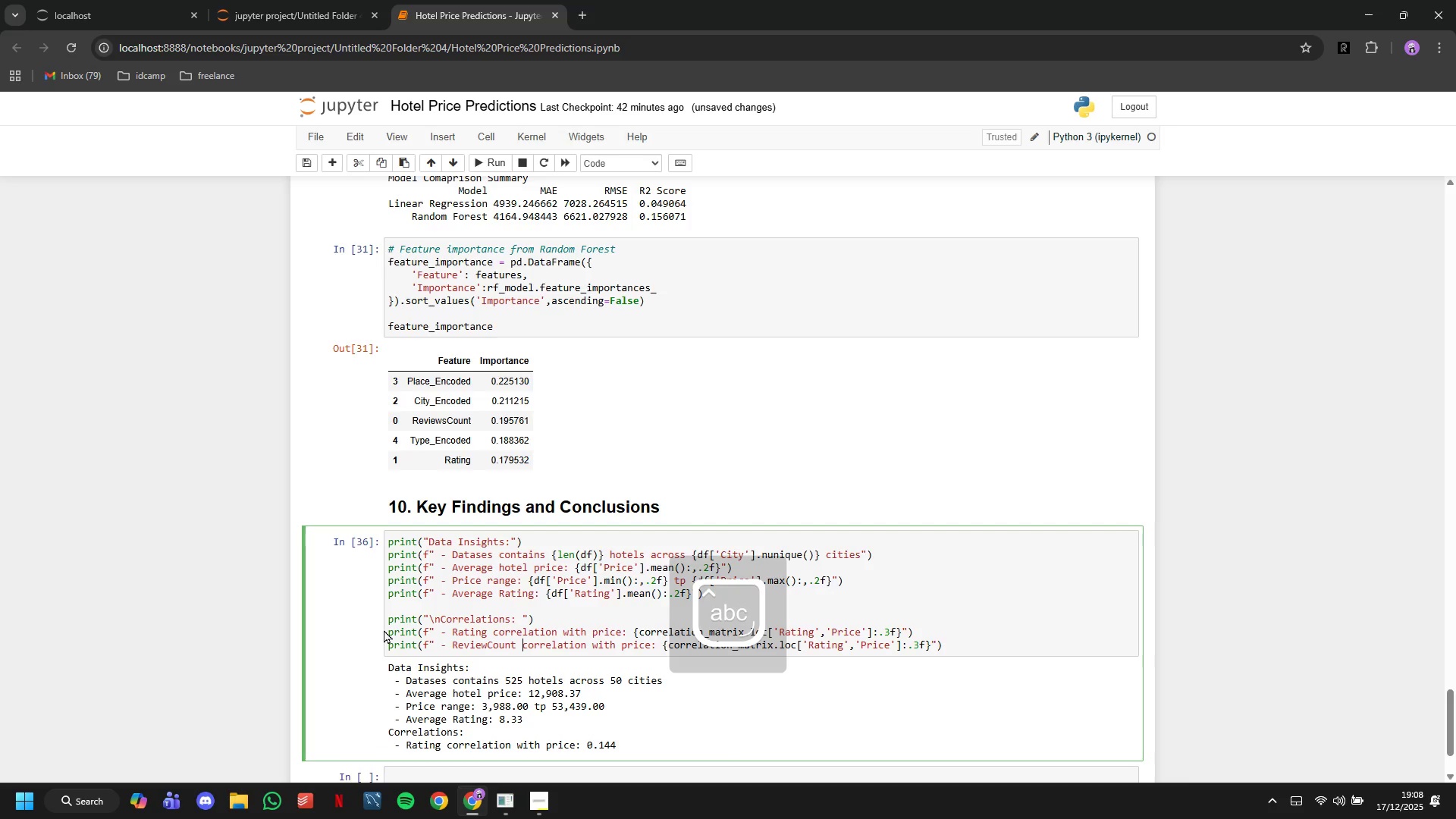 
key(ArrowRight)
 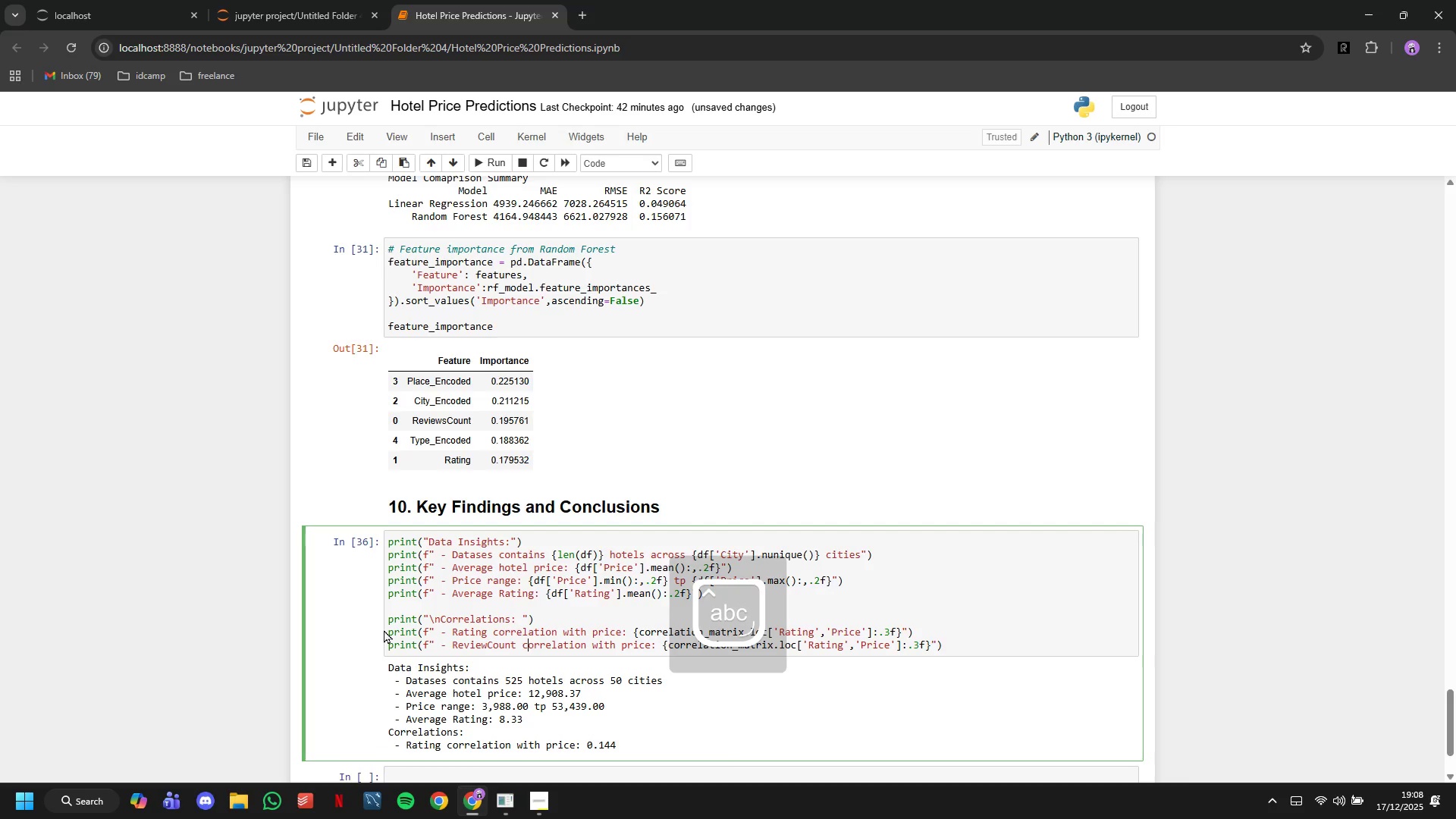 
hold_key(key=ArrowRight, duration=1.47)
 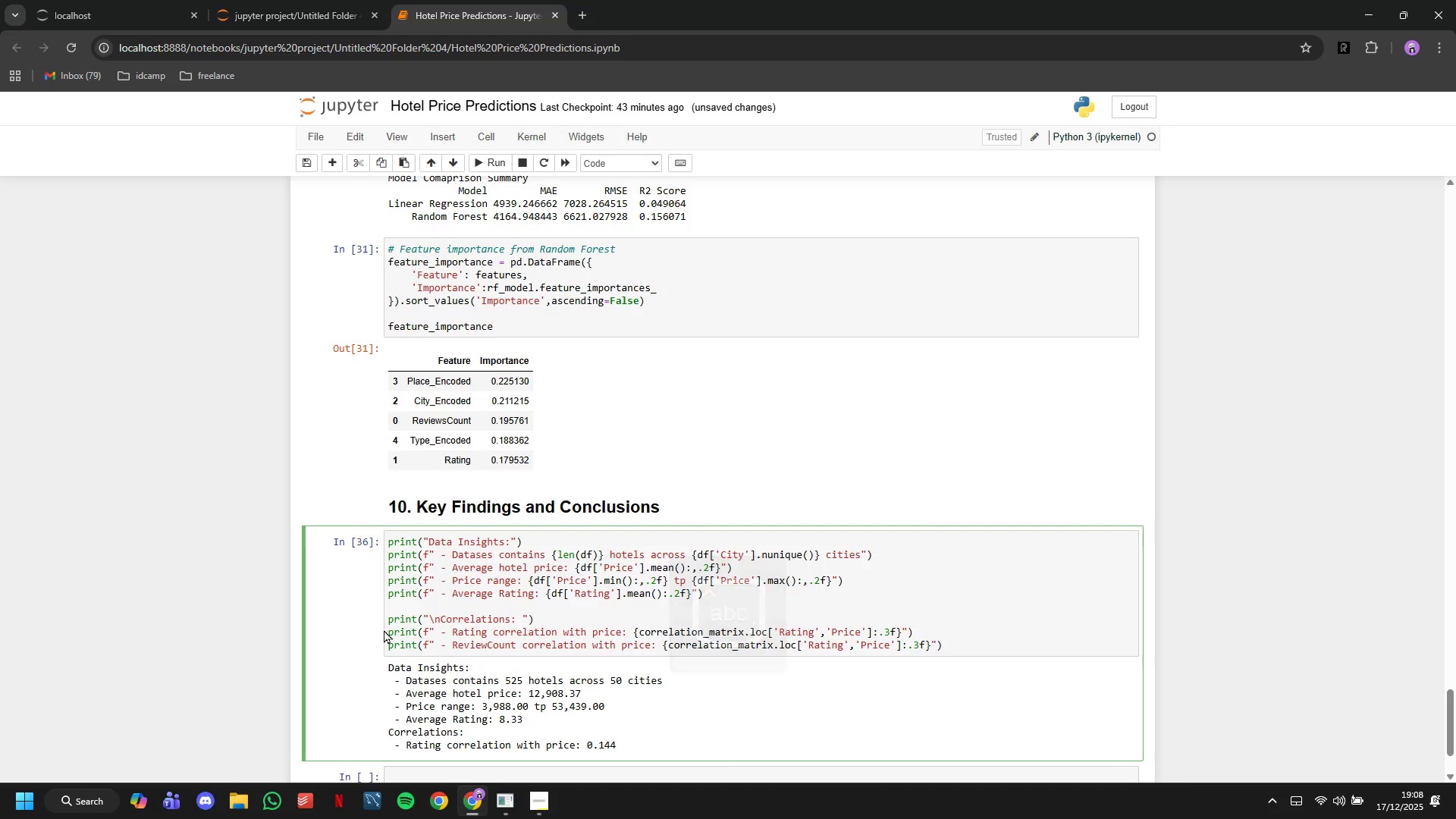 
hold_key(key=ArrowRight, duration=0.77)
 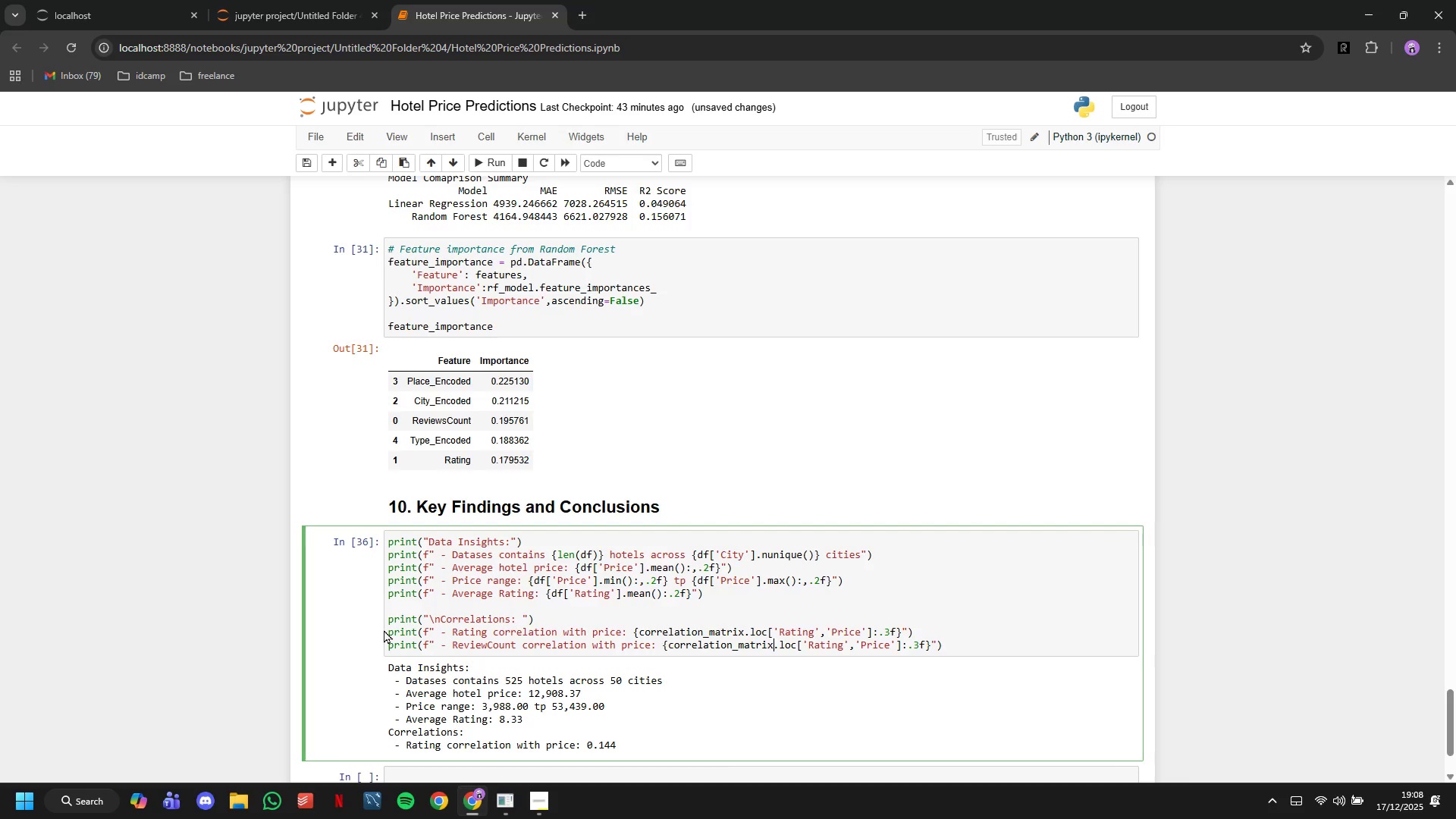 
hold_key(key=ArrowRight, duration=0.75)
 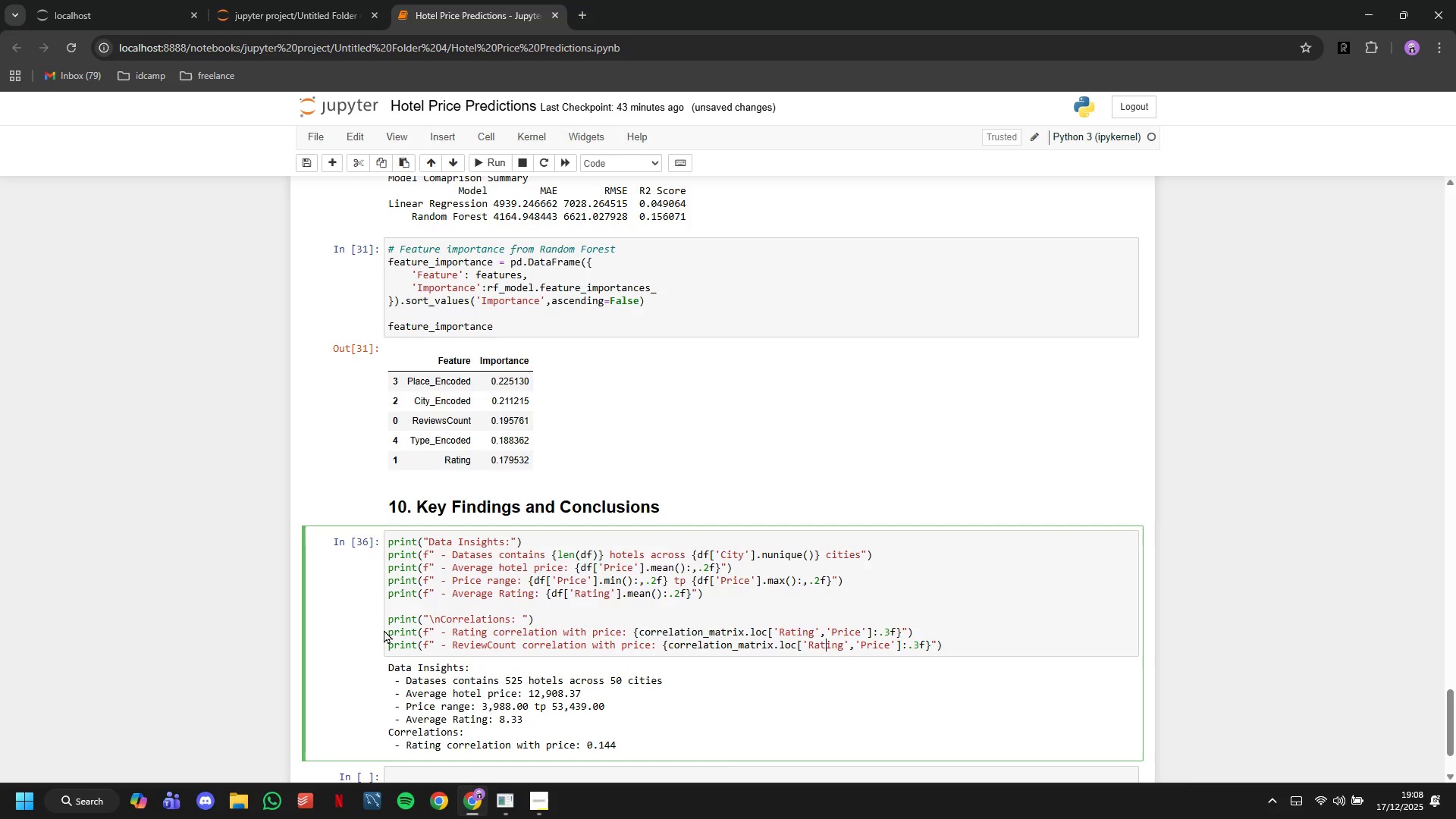 
key(ArrowRight)
 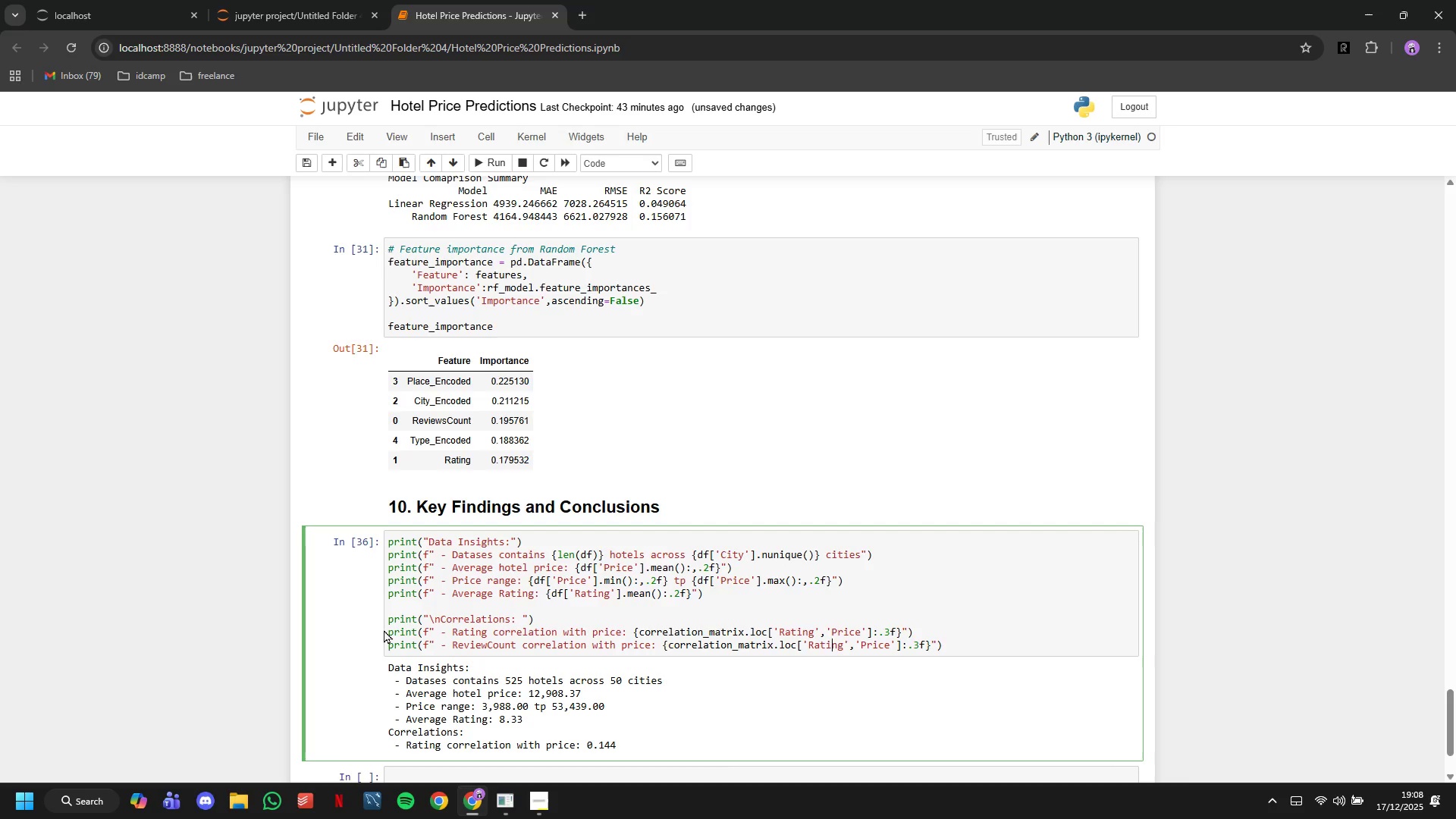 
key(ArrowRight)
 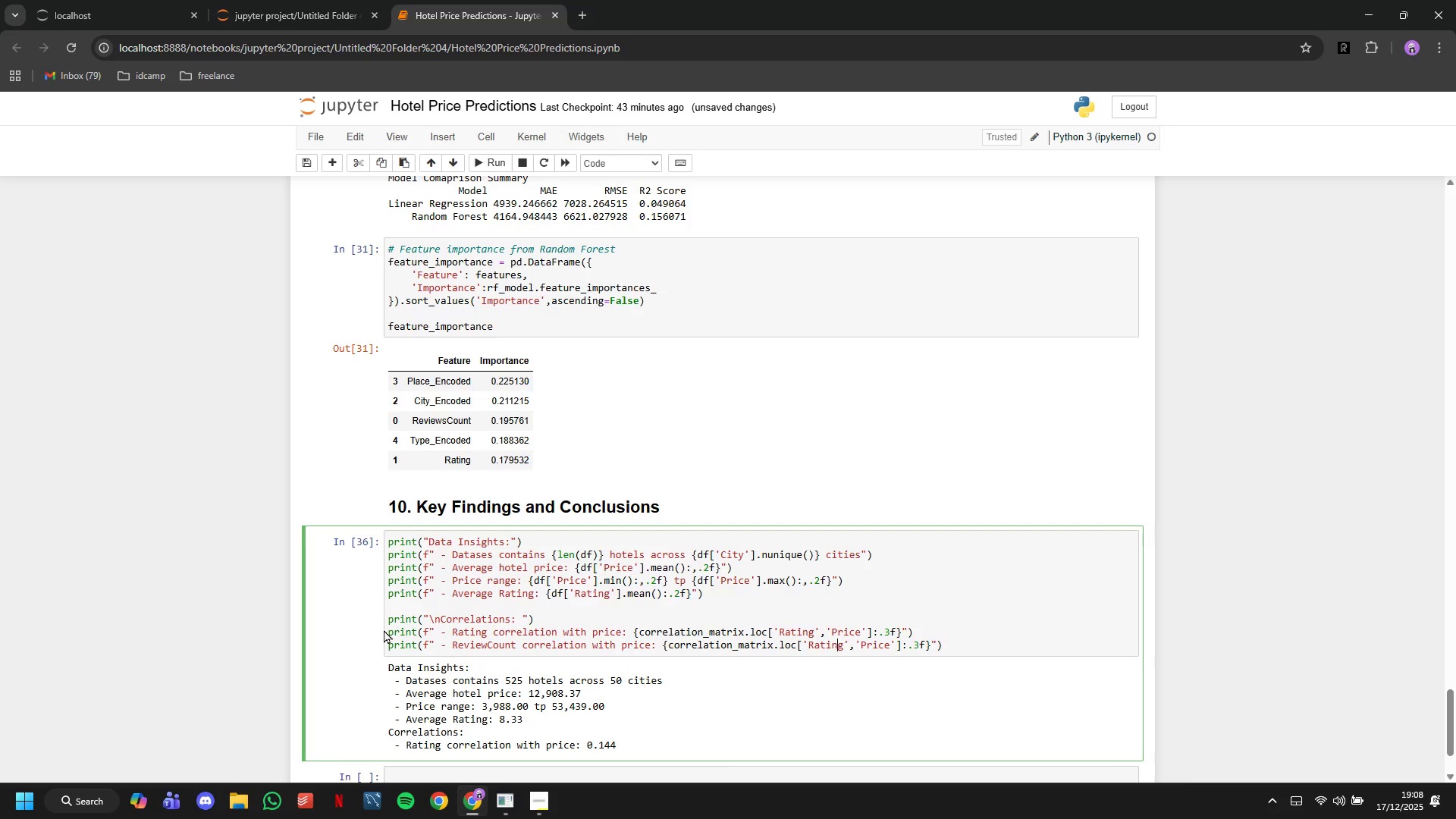 
key(ArrowRight)
 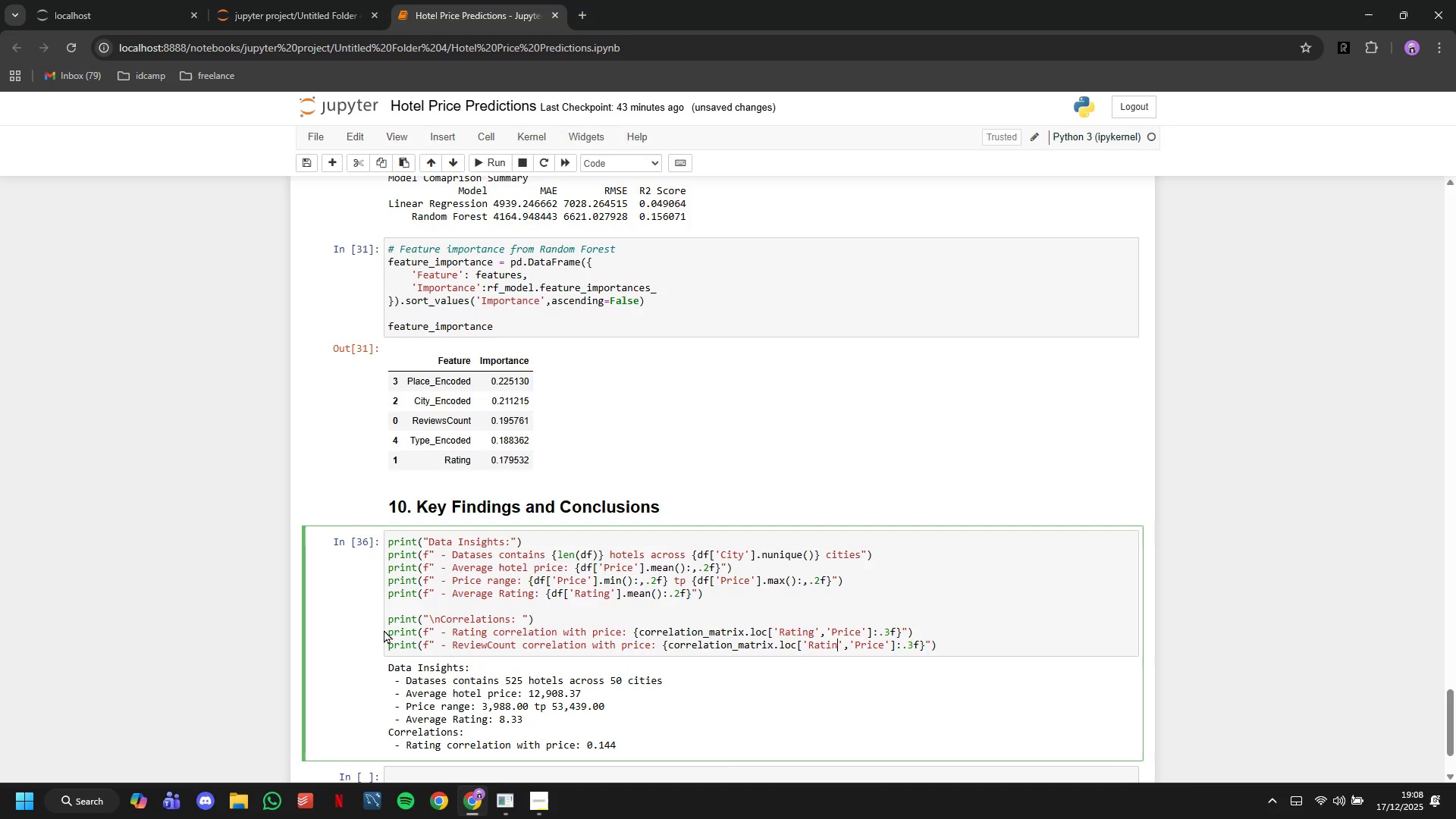 
key(Backspace)
key(Backspace)
key(Backspace)
key(Backspace)
key(Backspace)
key(Backspace)
type(ReviewsCount)
 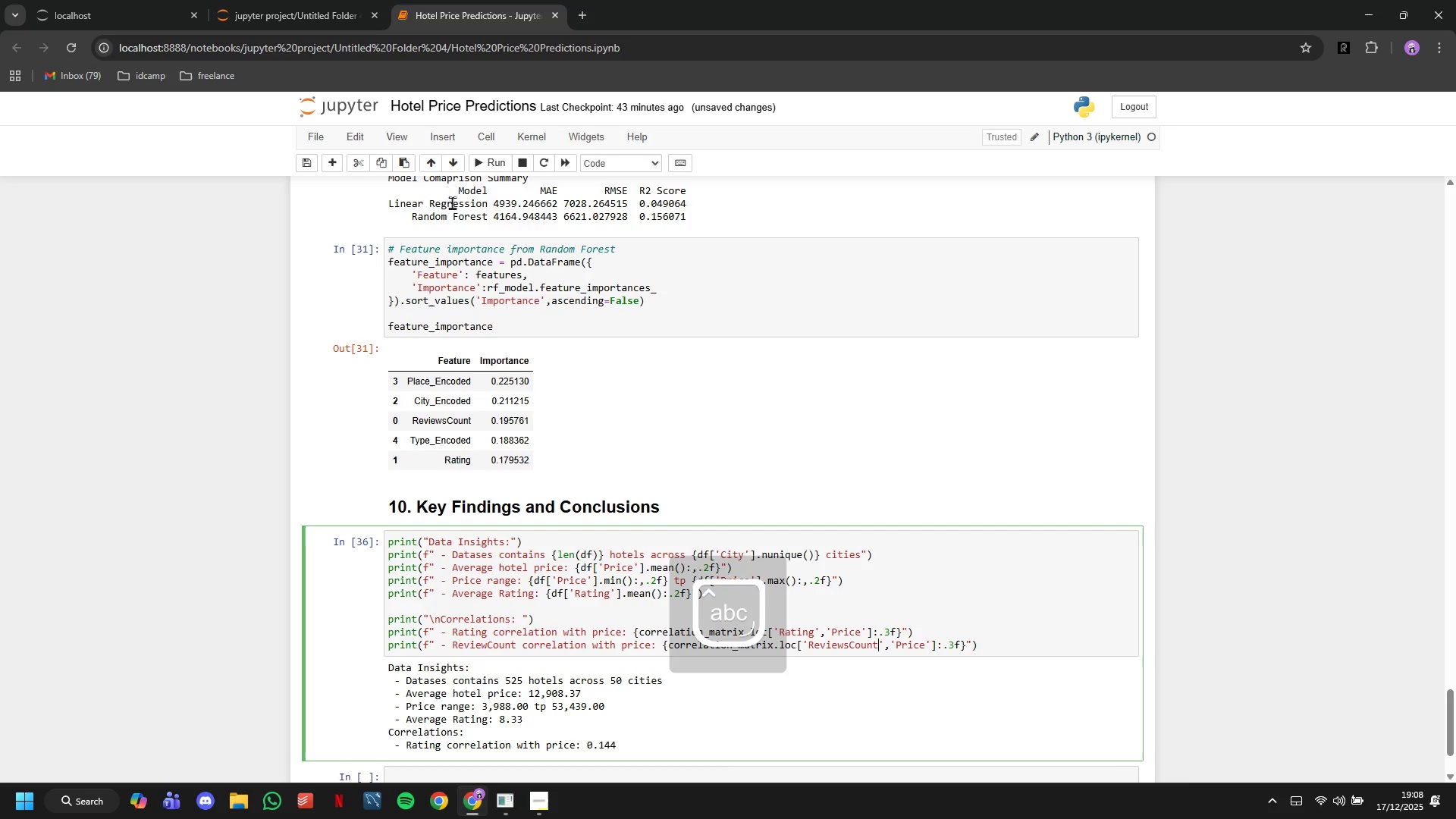 
left_click([487, 165])
 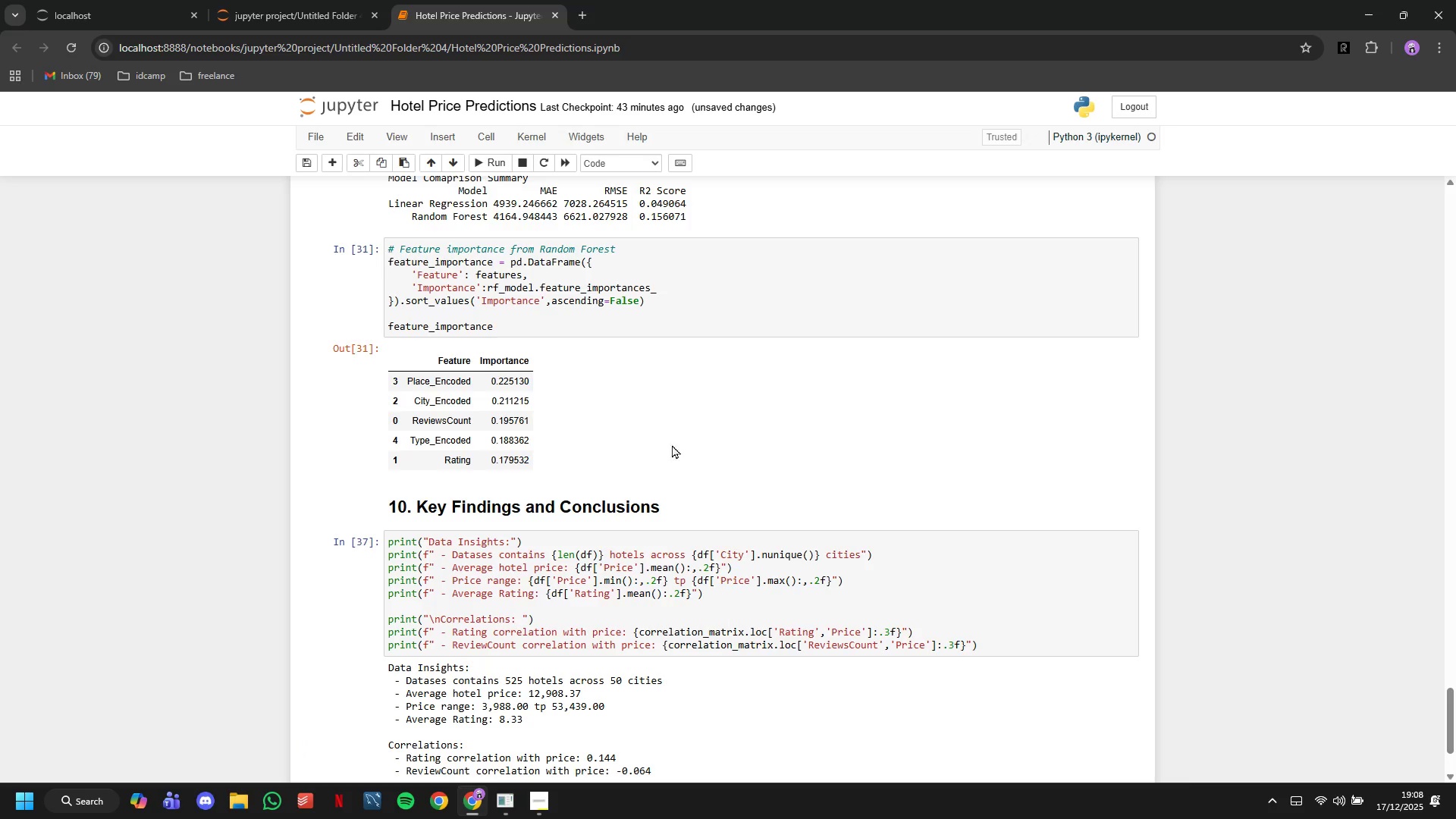 
scroll: coordinate [704, 473], scroll_direction: down, amount: 3.0
 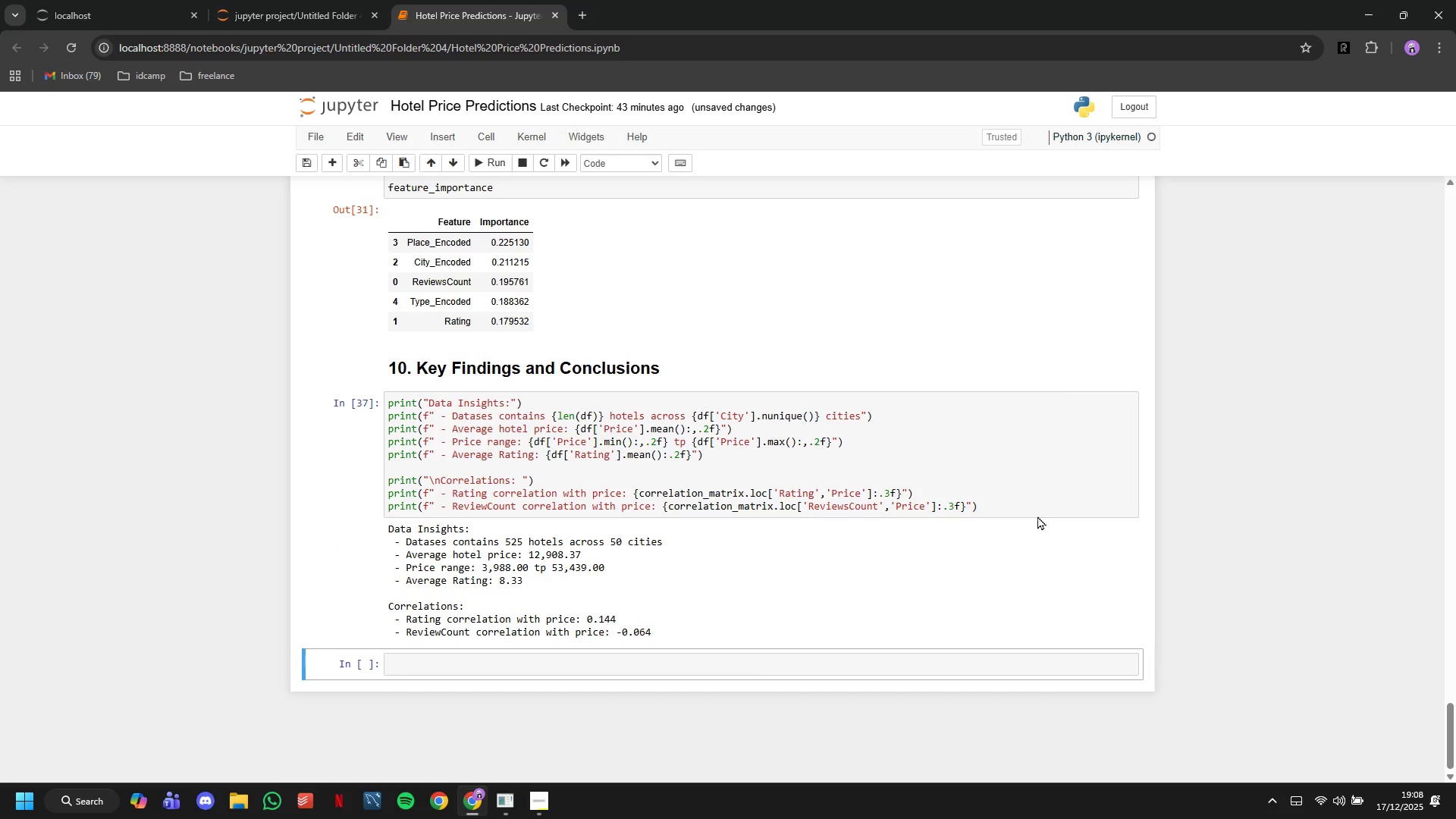 
left_click([1033, 504])
 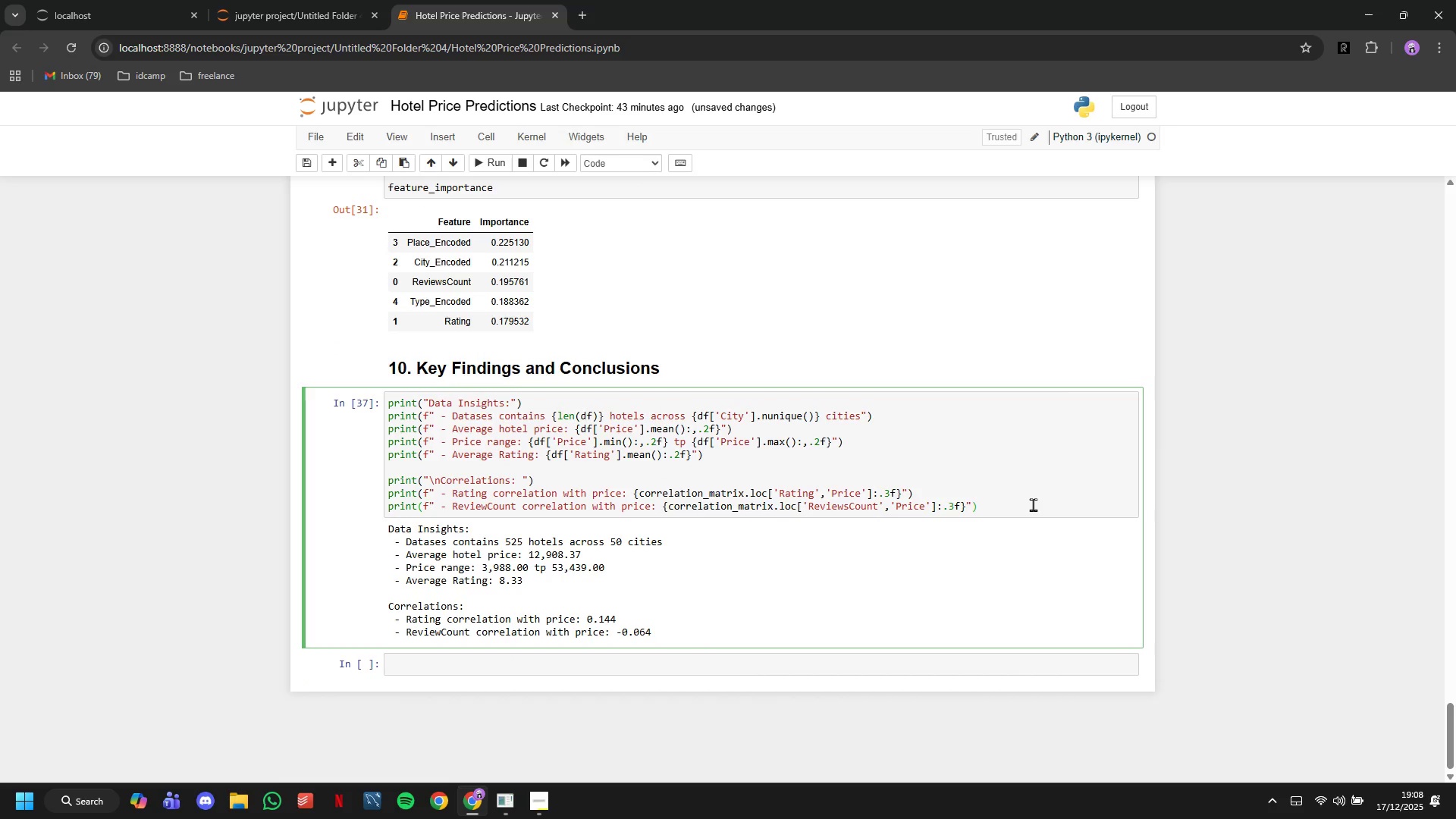 
key(Enter)
 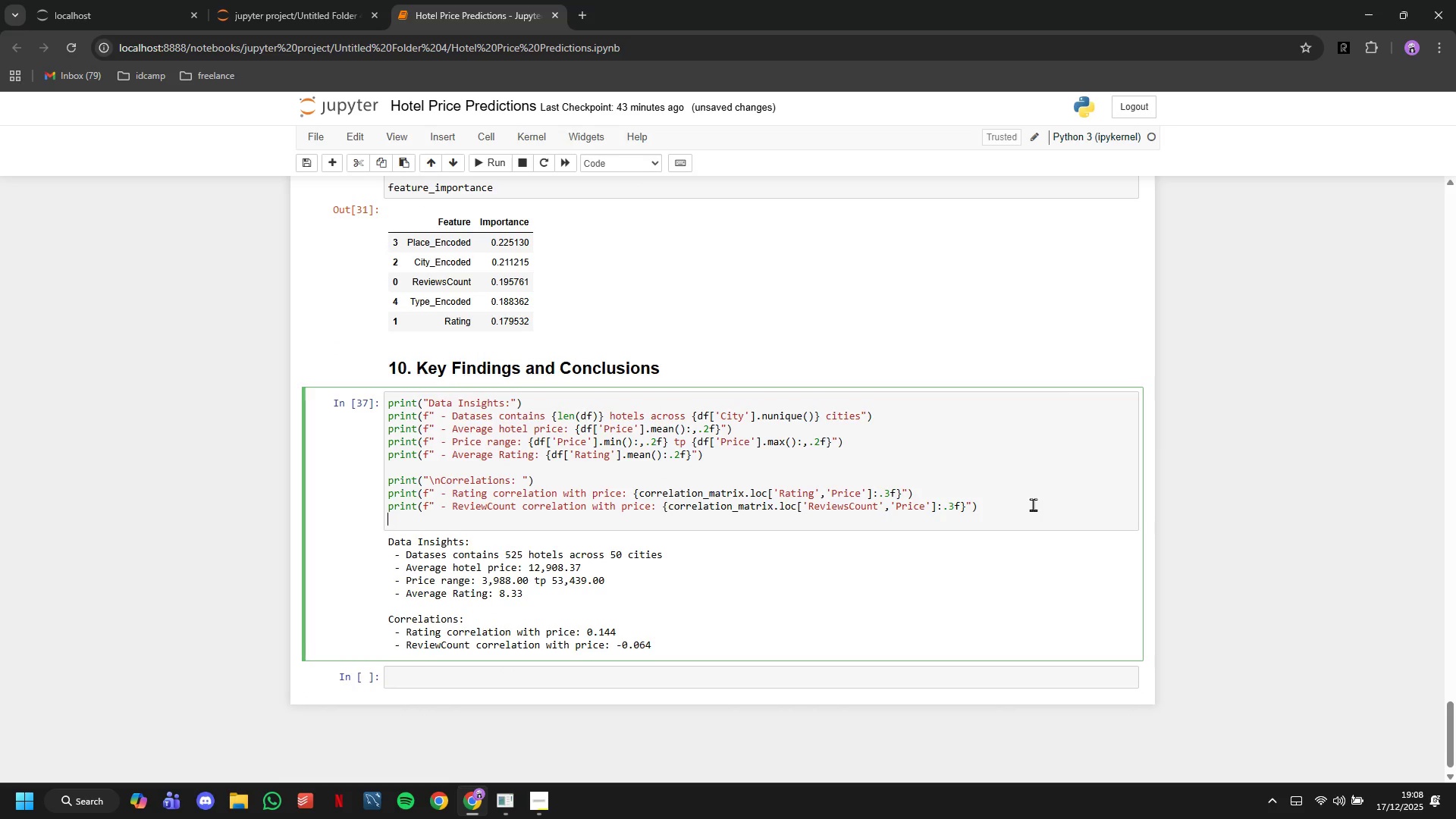 
key(Enter)
 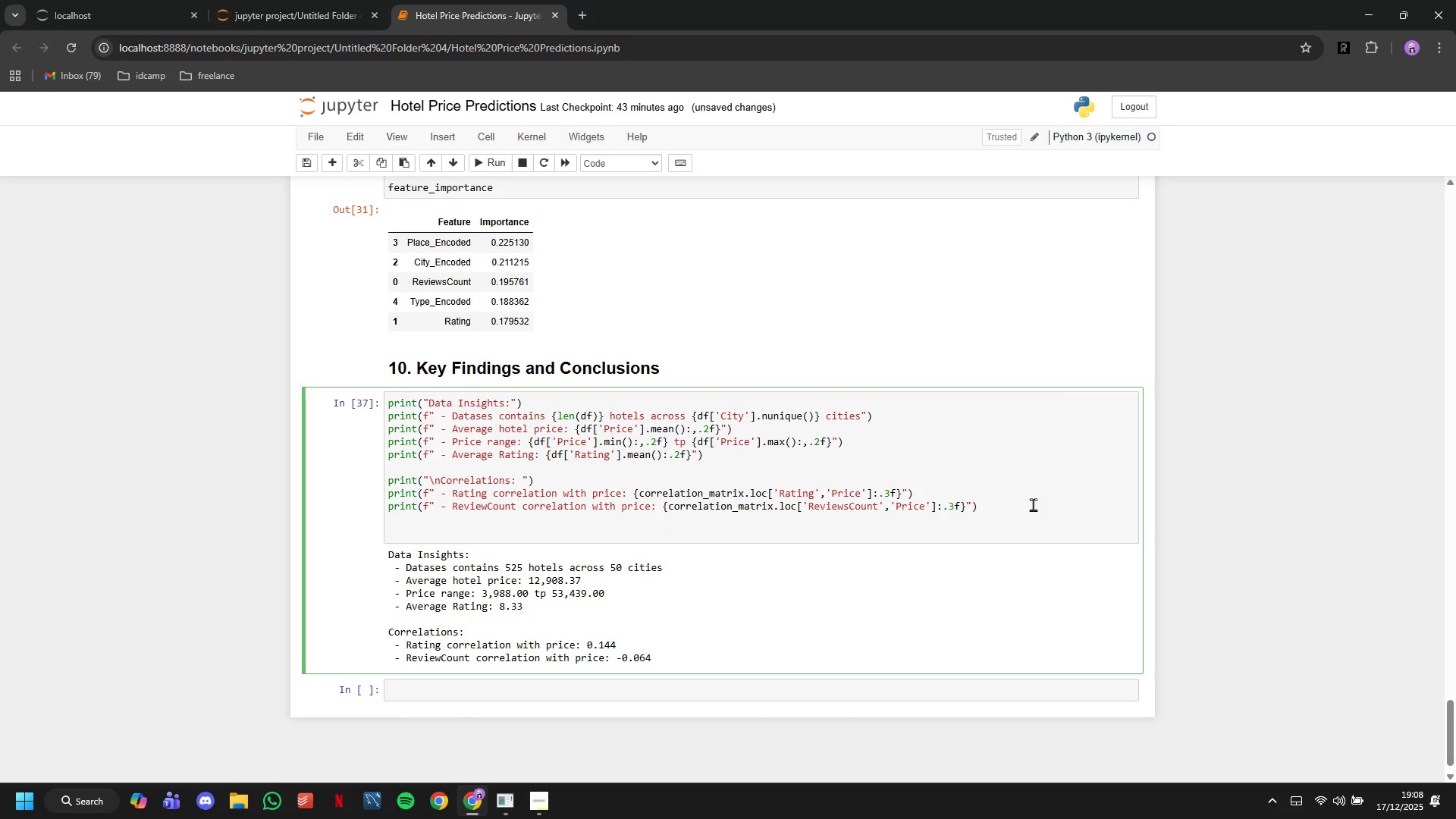 
type(pi)
key(Backspace)
type(tiny)
key(Backspace)
key(Backspace)
key(Backspace)
key(Backspace)
type(rint("\nModel Performance)
 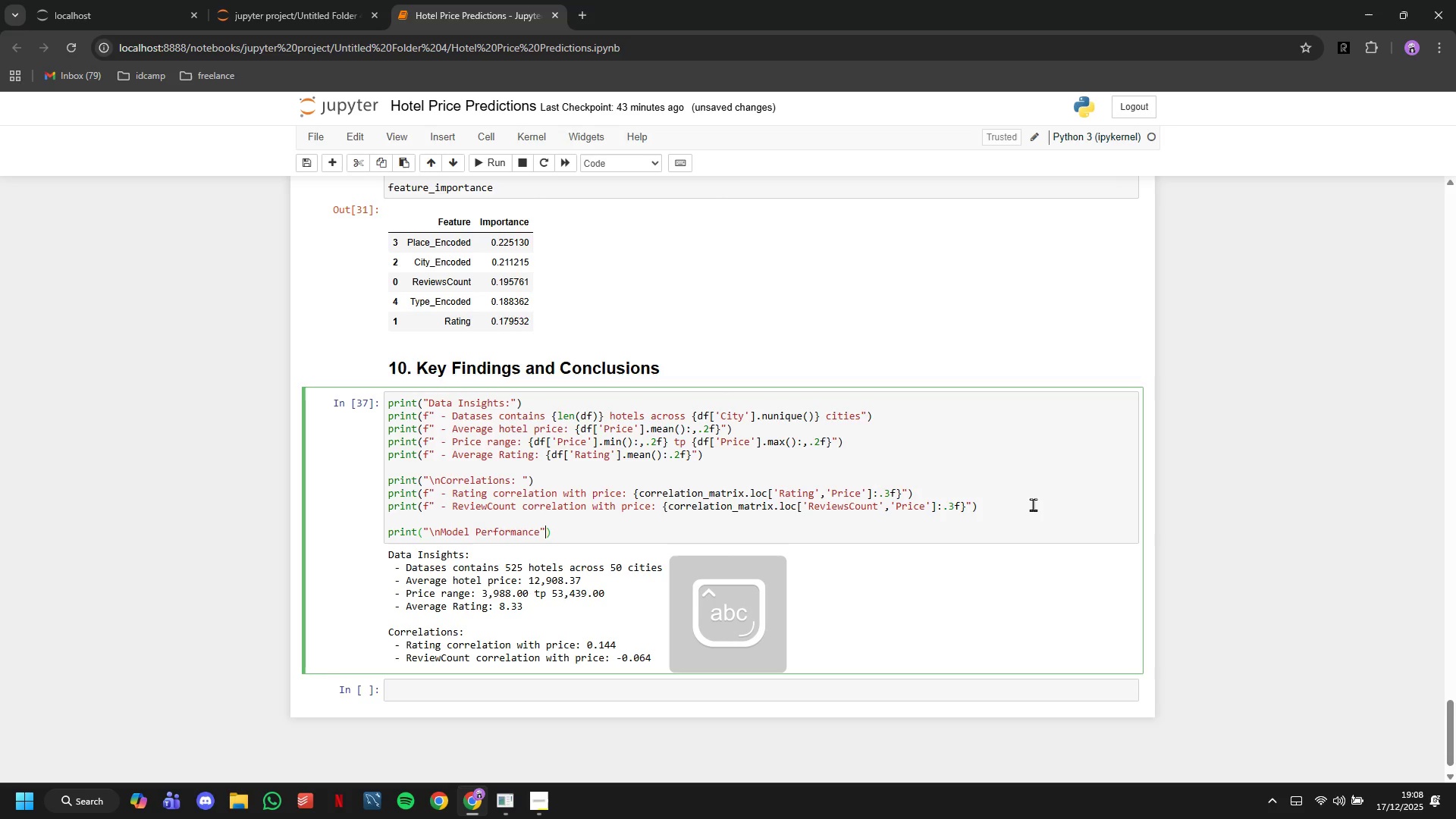 
key(ArrowRight)
 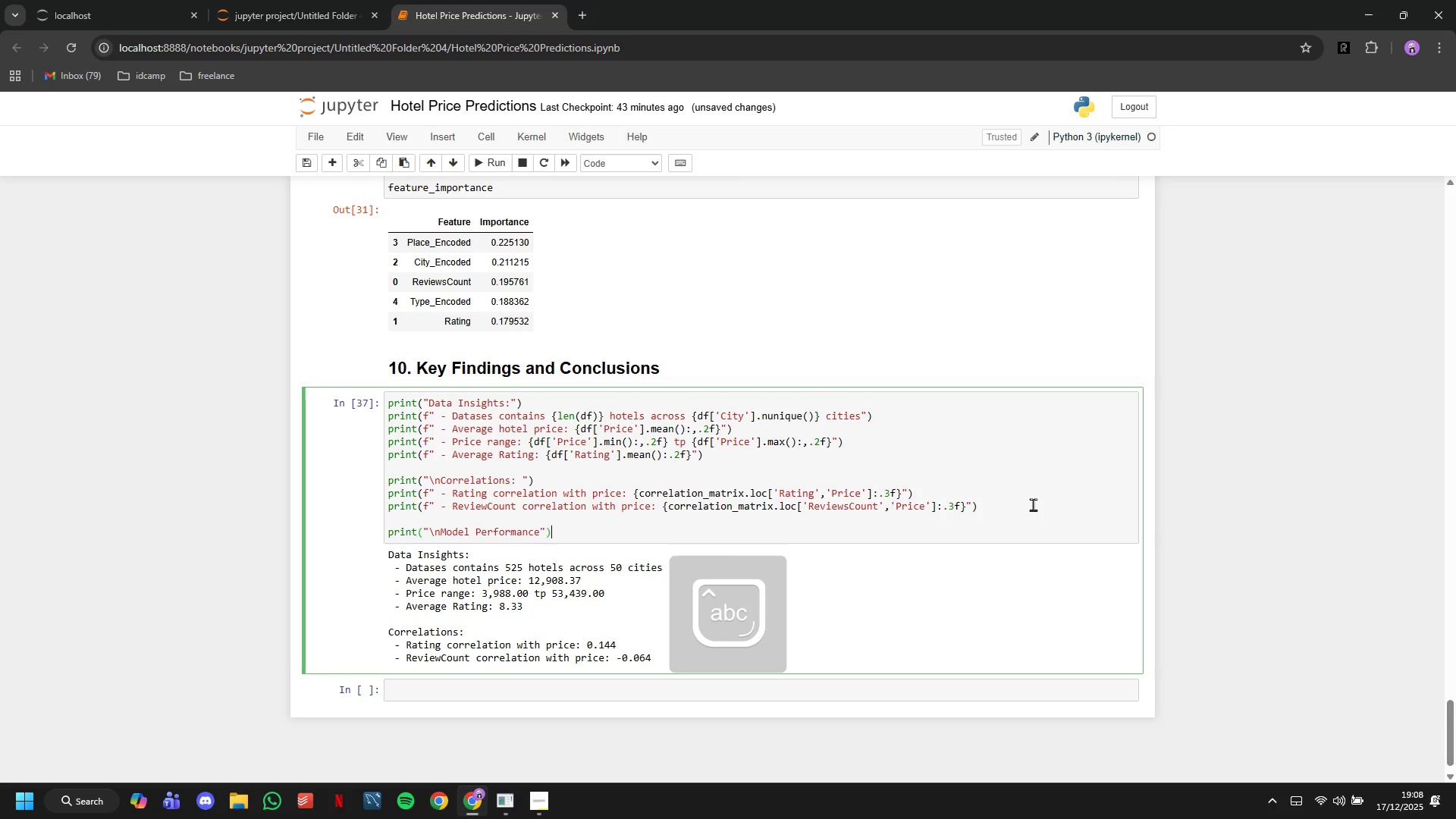 
key(ArrowRight)
 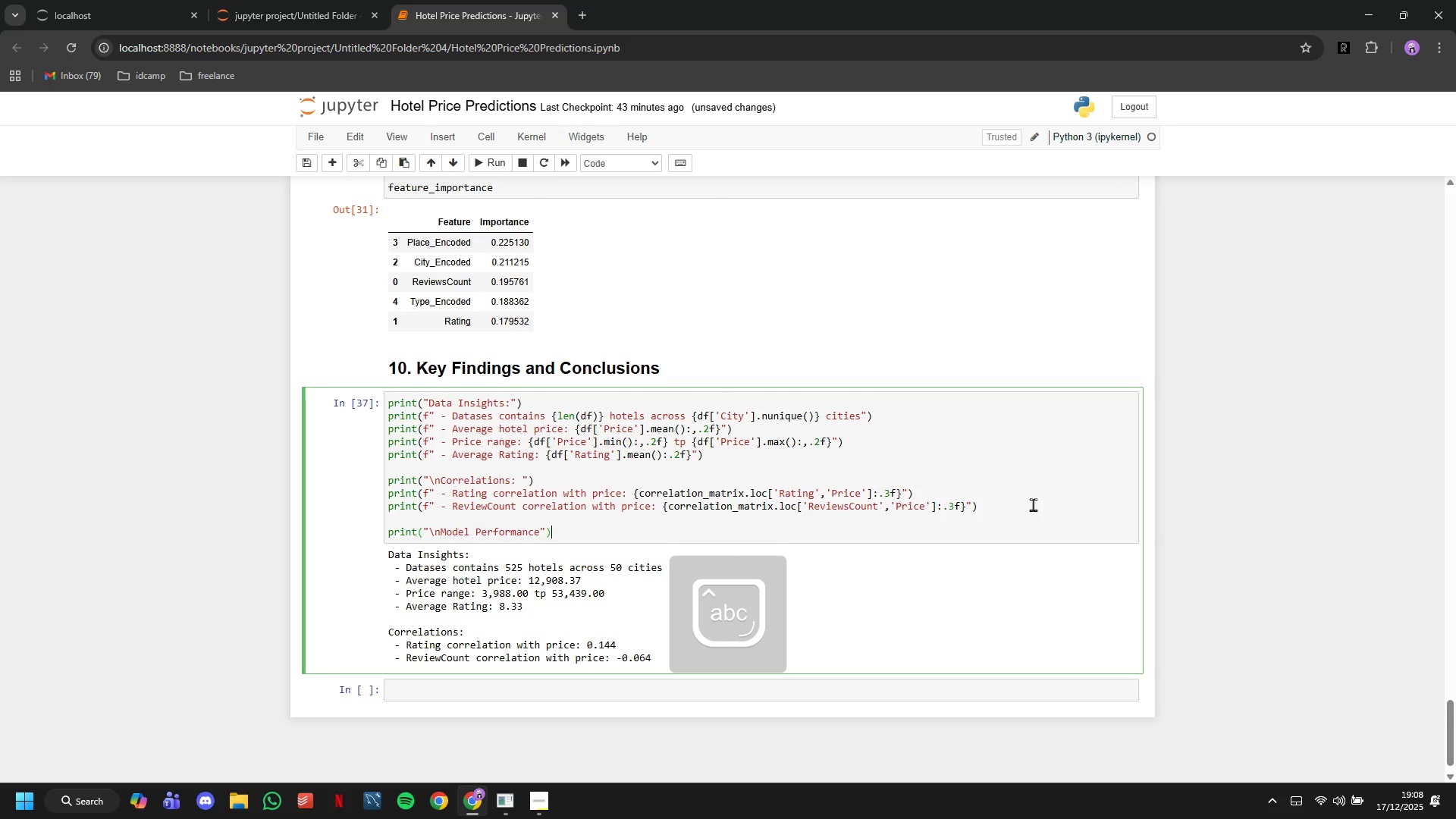 
key(ArrowLeft)
 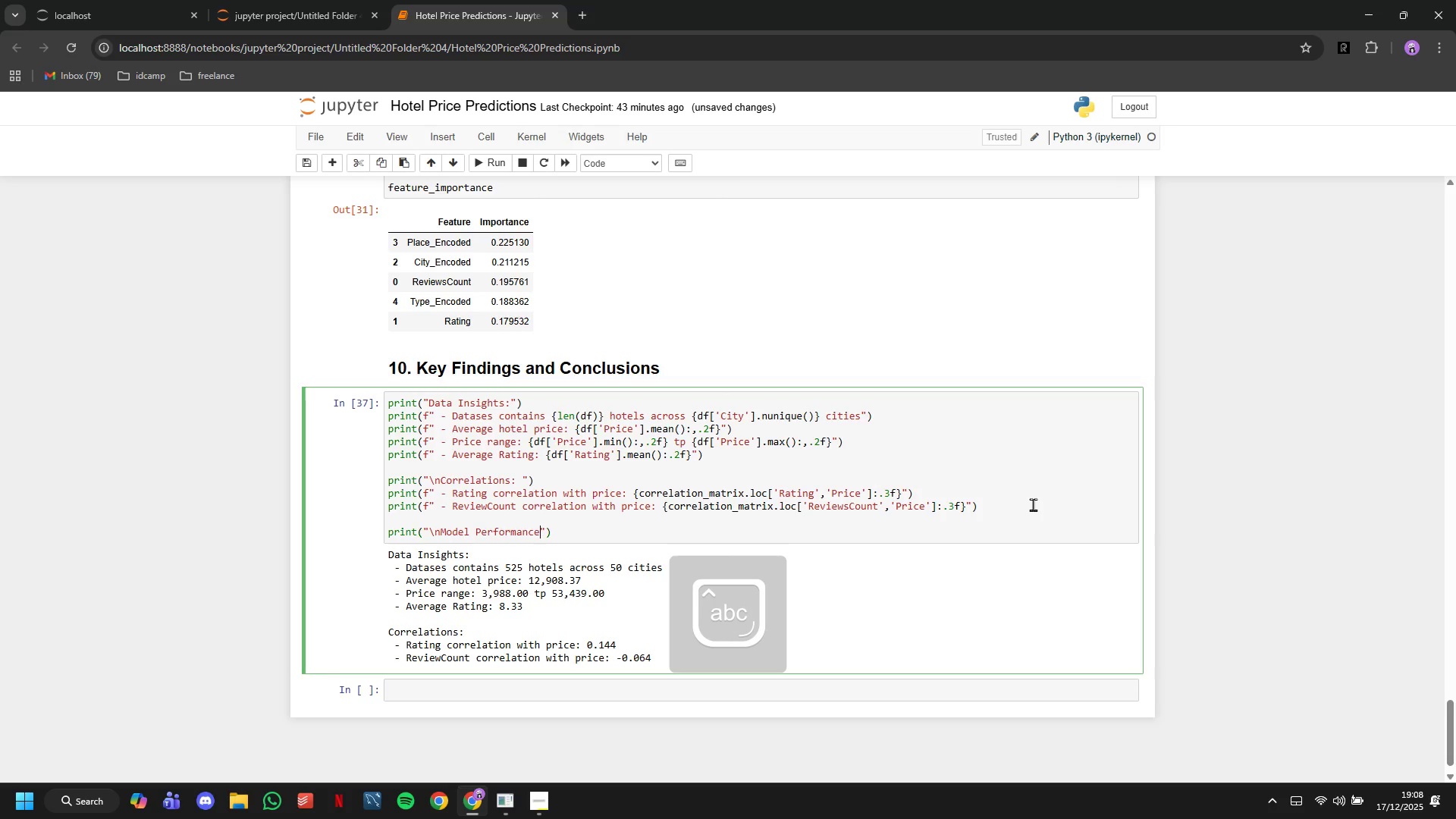 
key(ArrowLeft)
 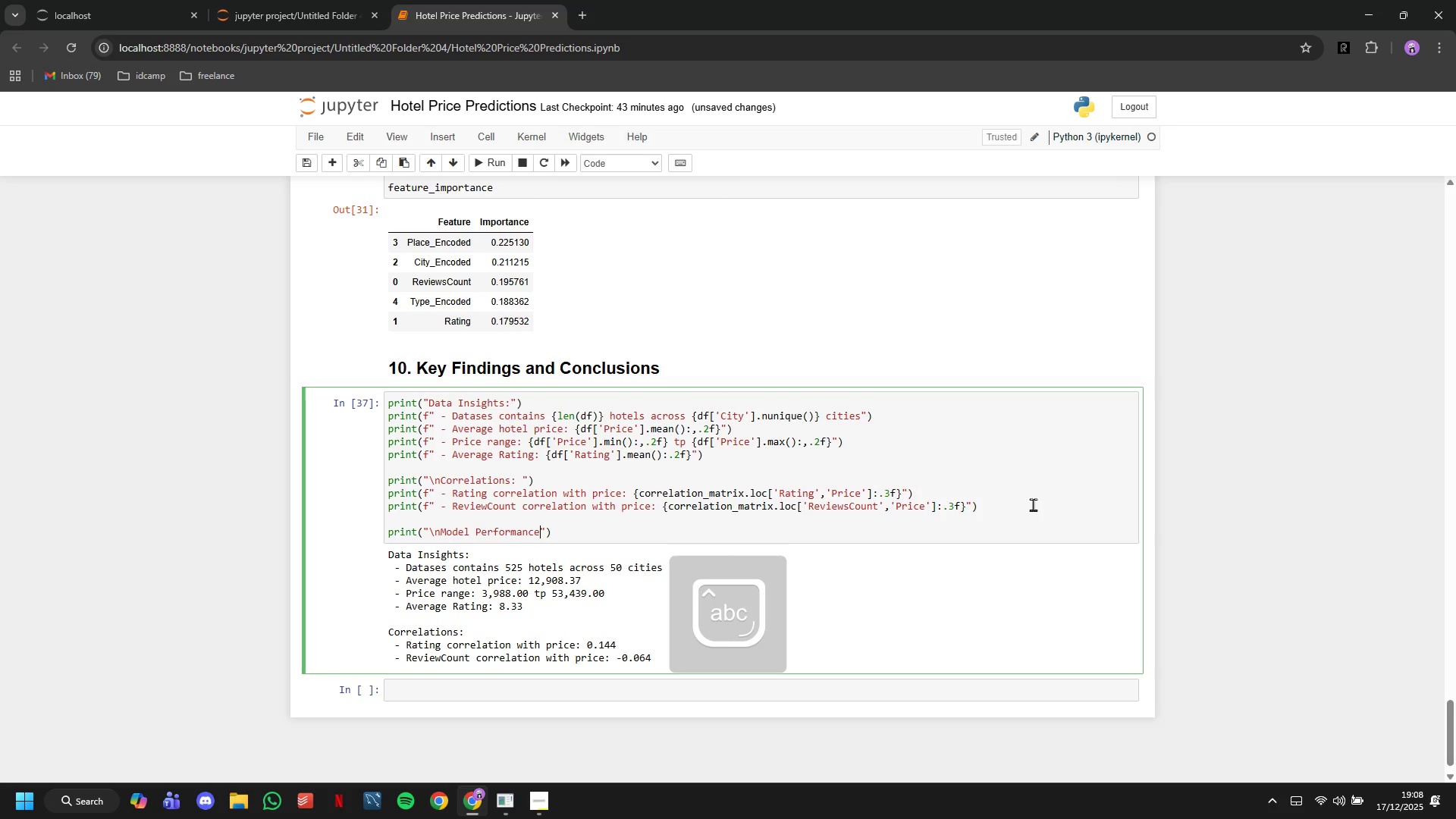 
key(Shift+Semicolon)
 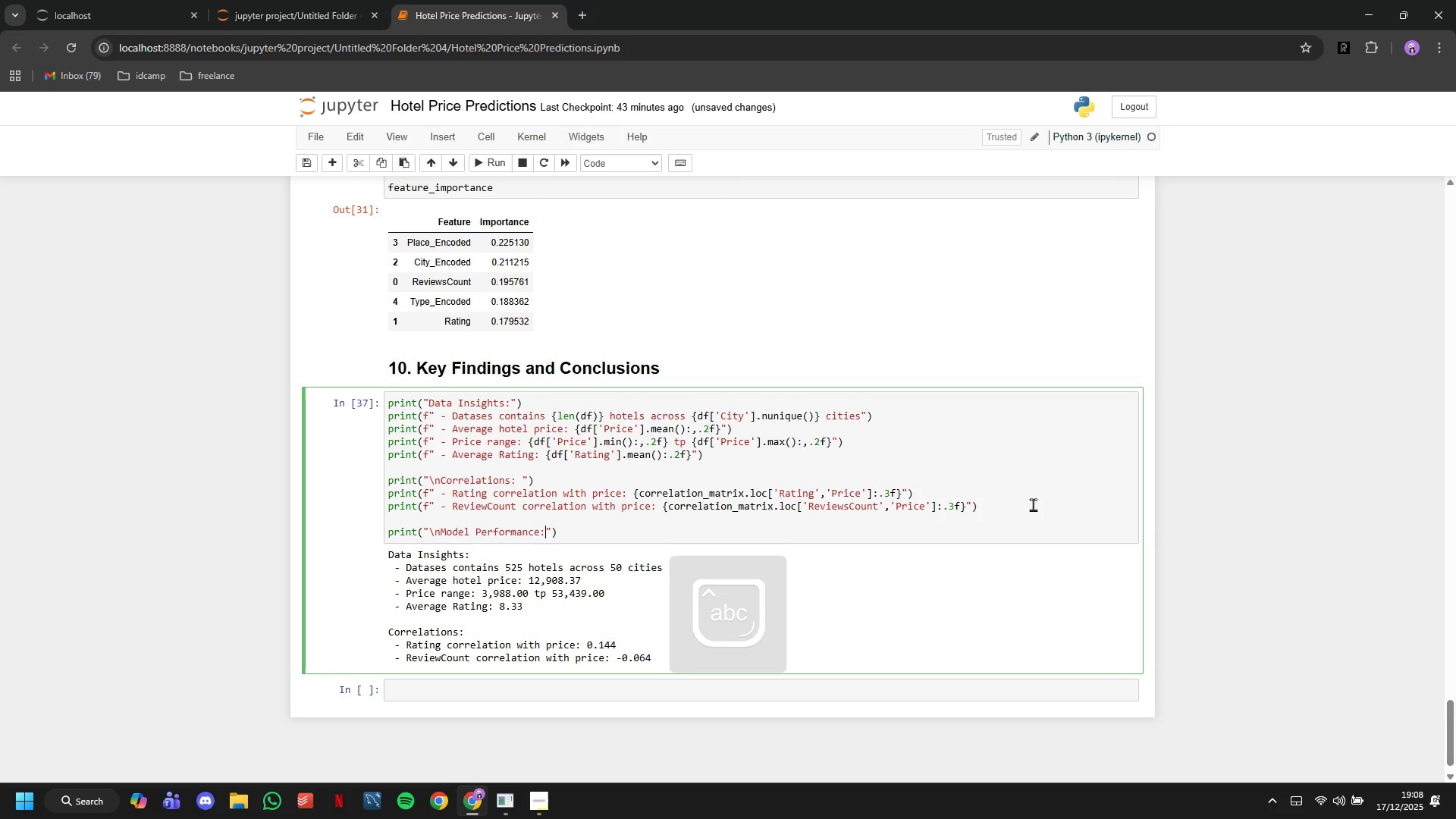 
key(ArrowRight)
 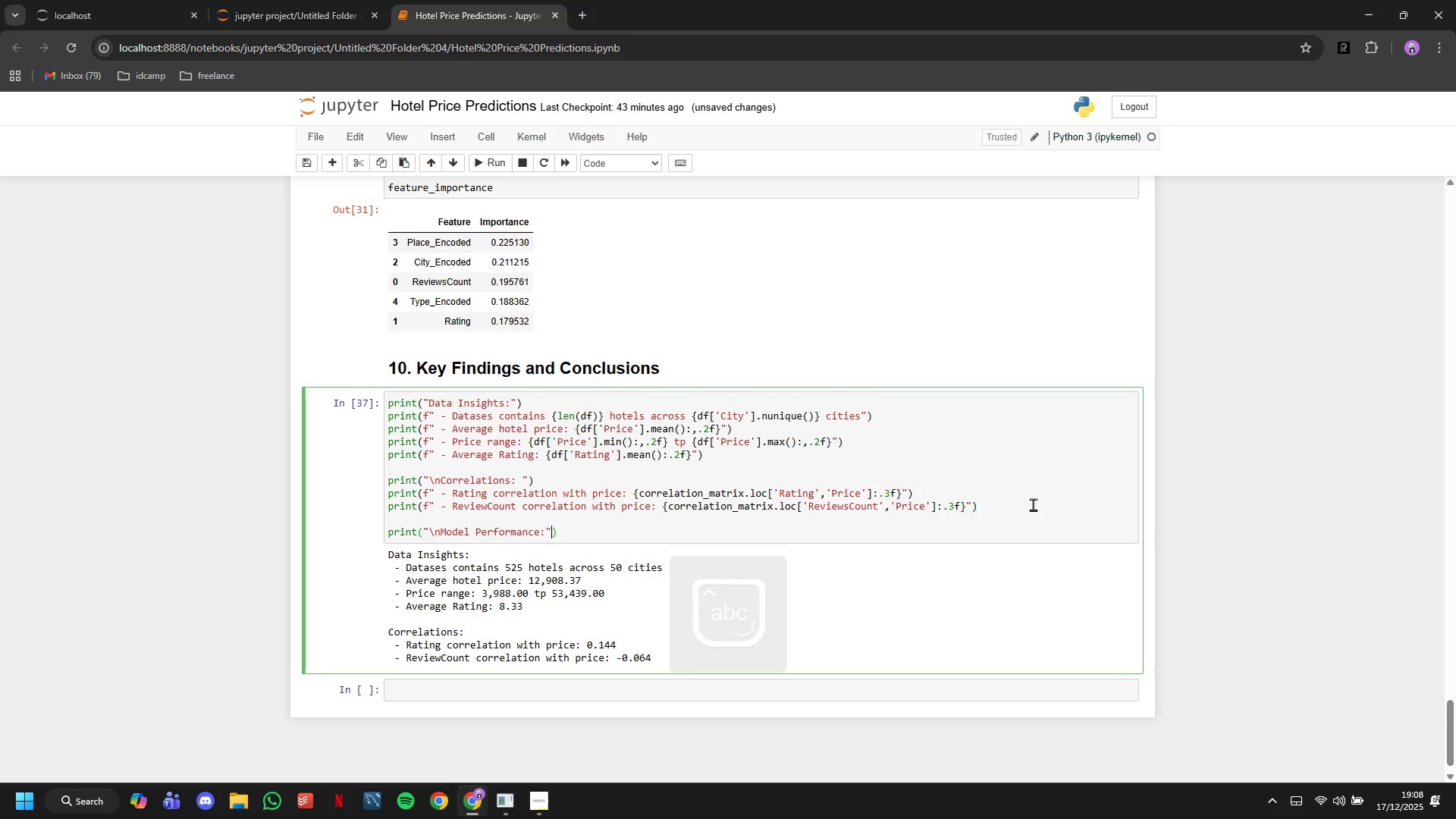 
key(ArrowRight)
 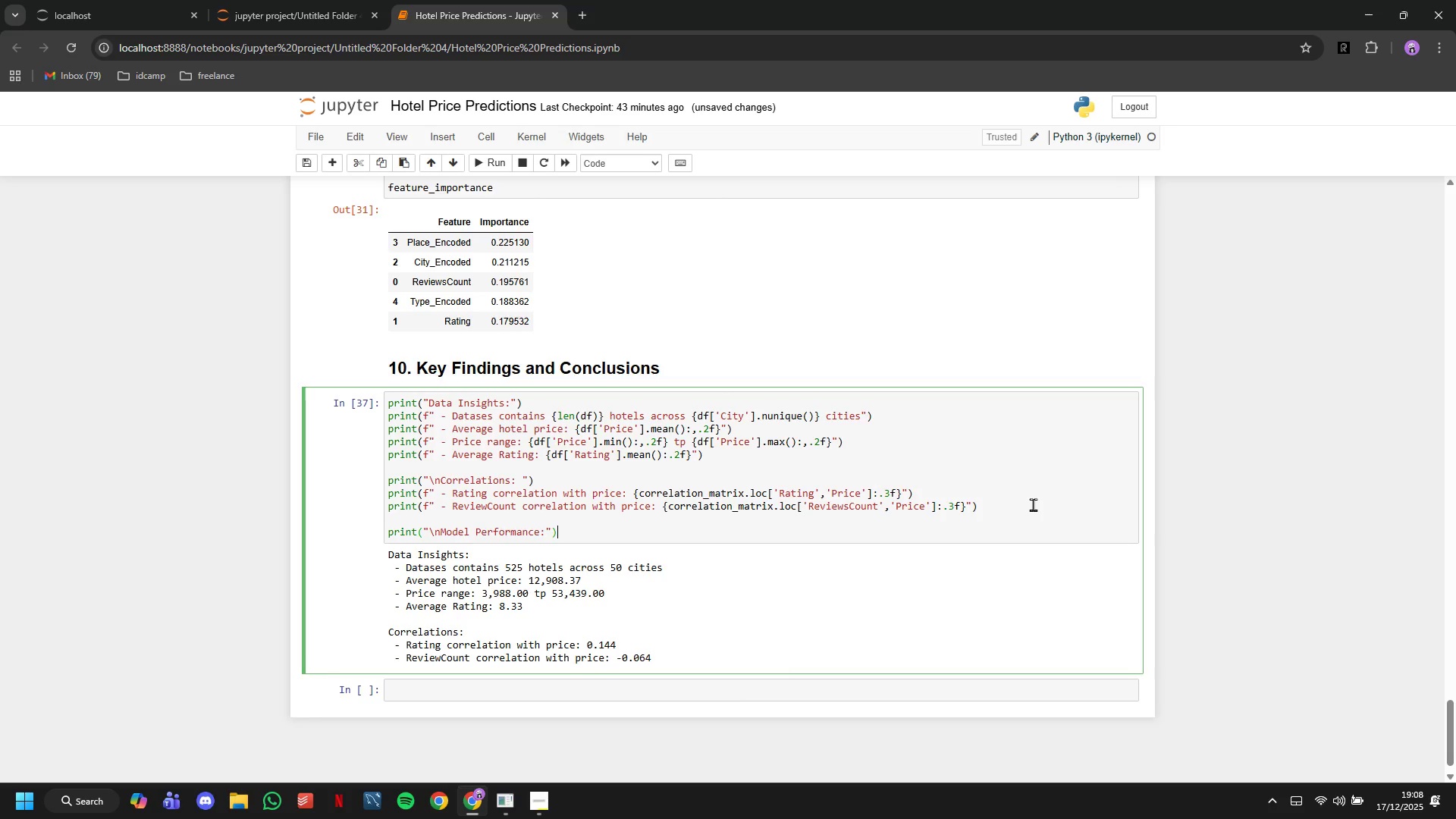 
key(Enter)
 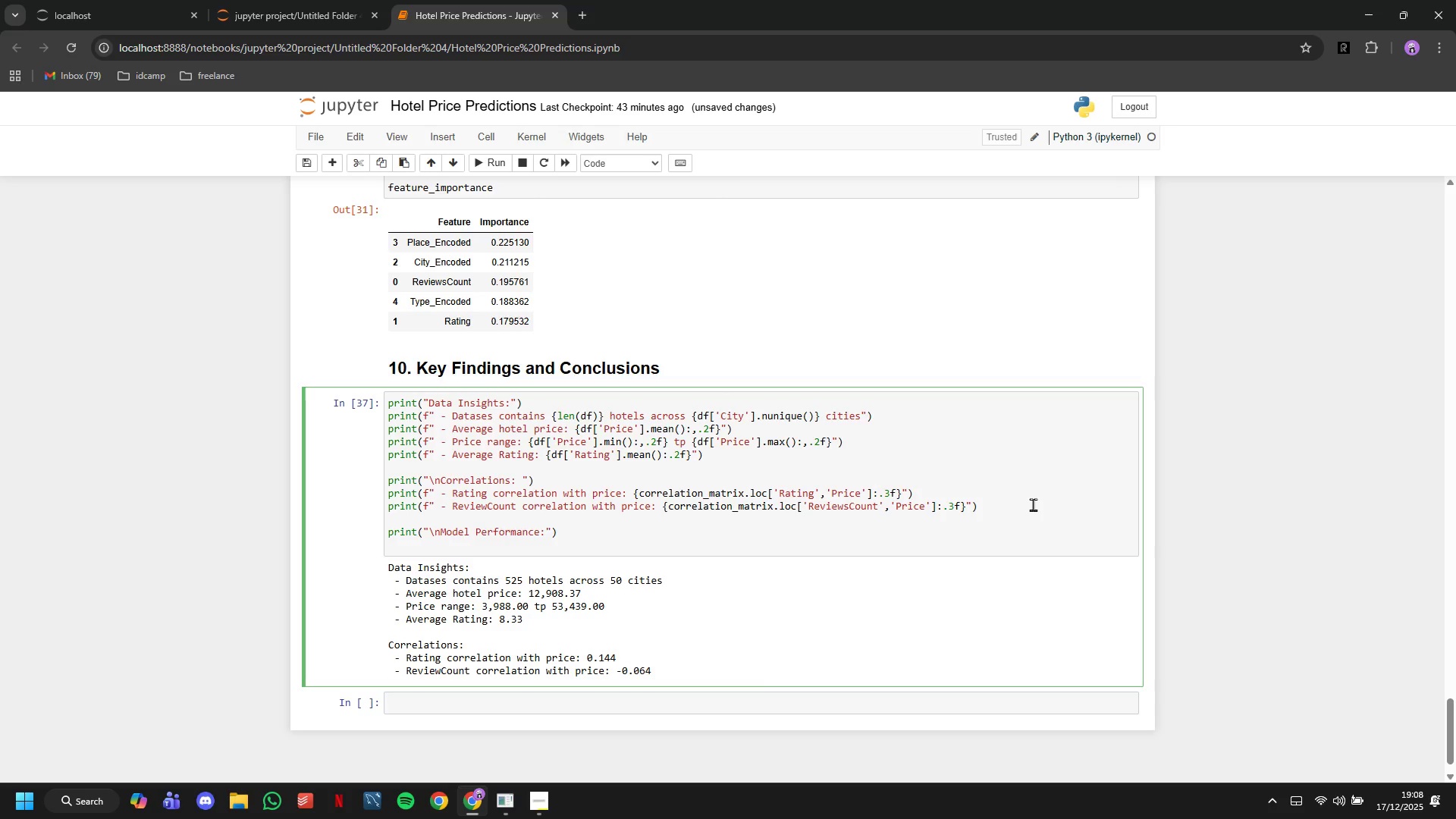 
key(ArrowLeft)
 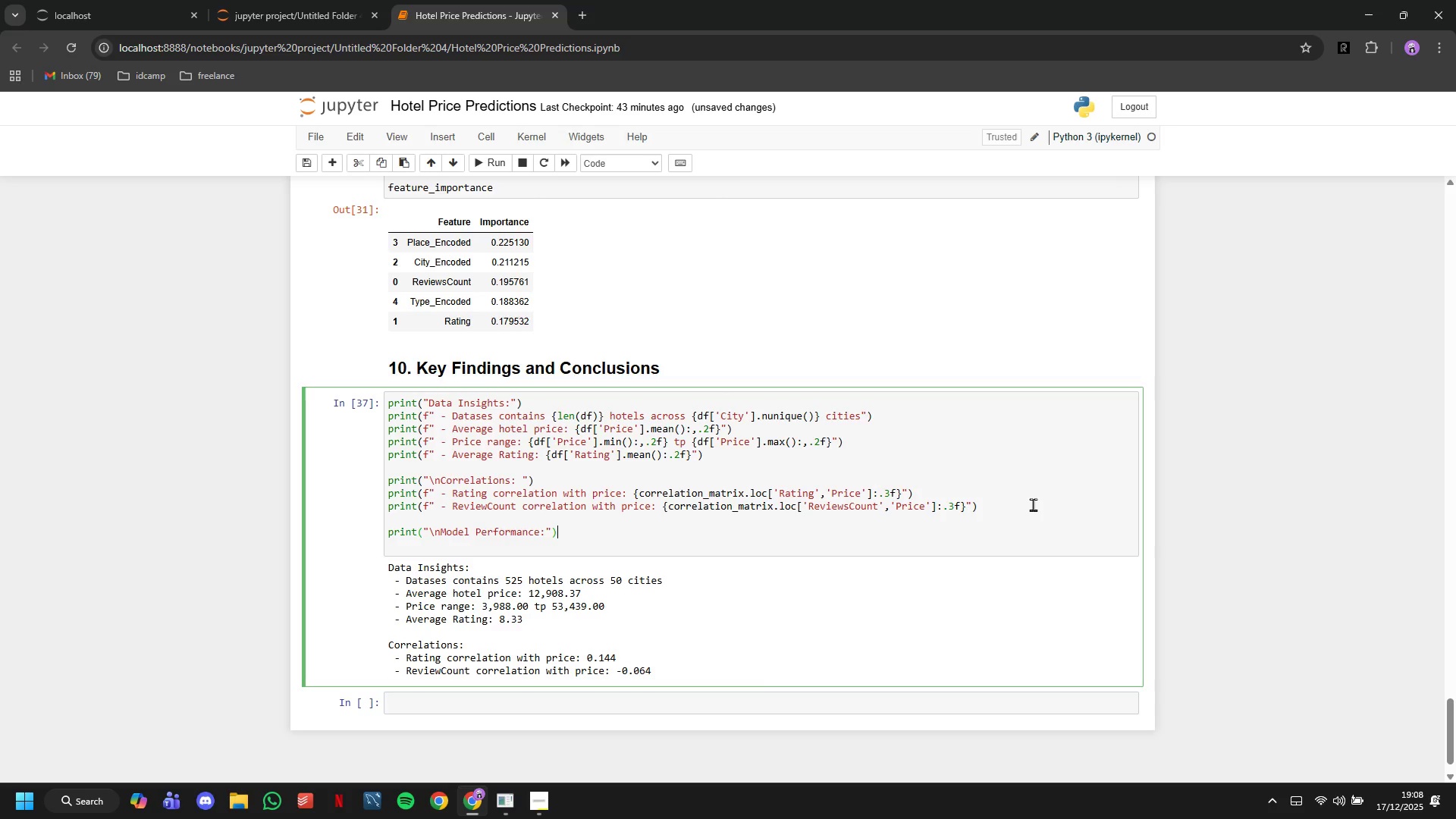 
key(ArrowLeft)
 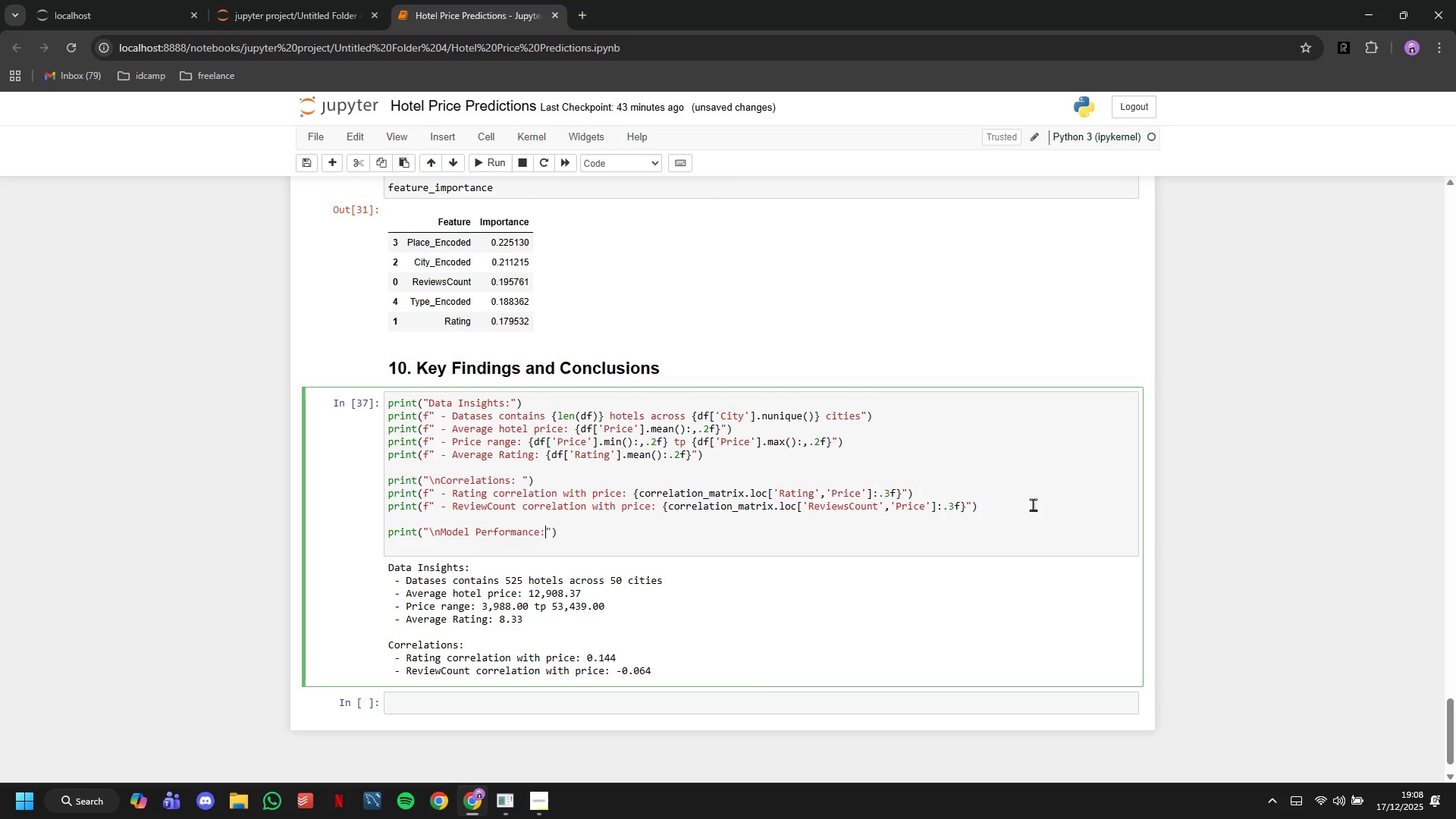 
key(ArrowLeft)
 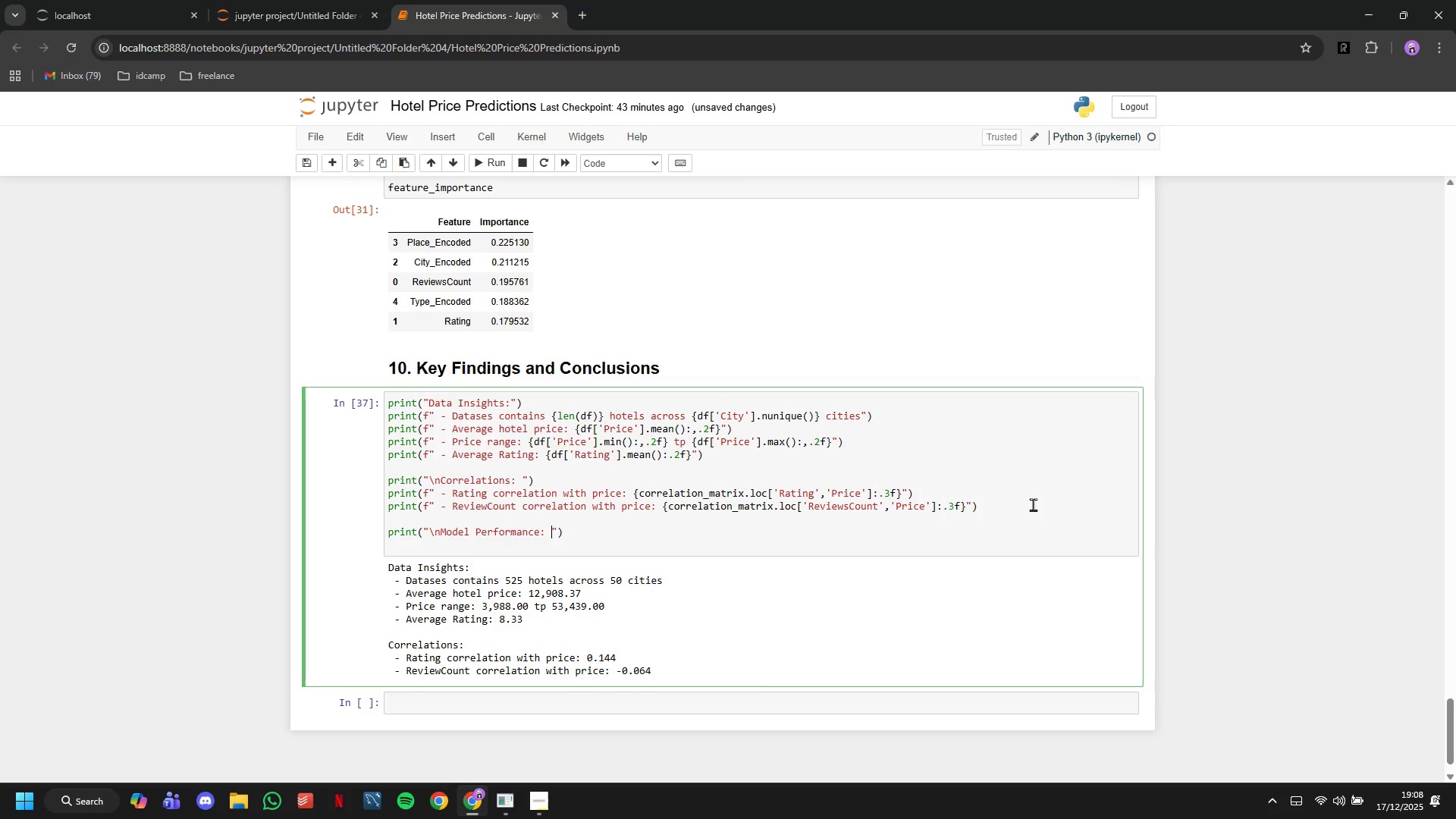 
key(Space)
 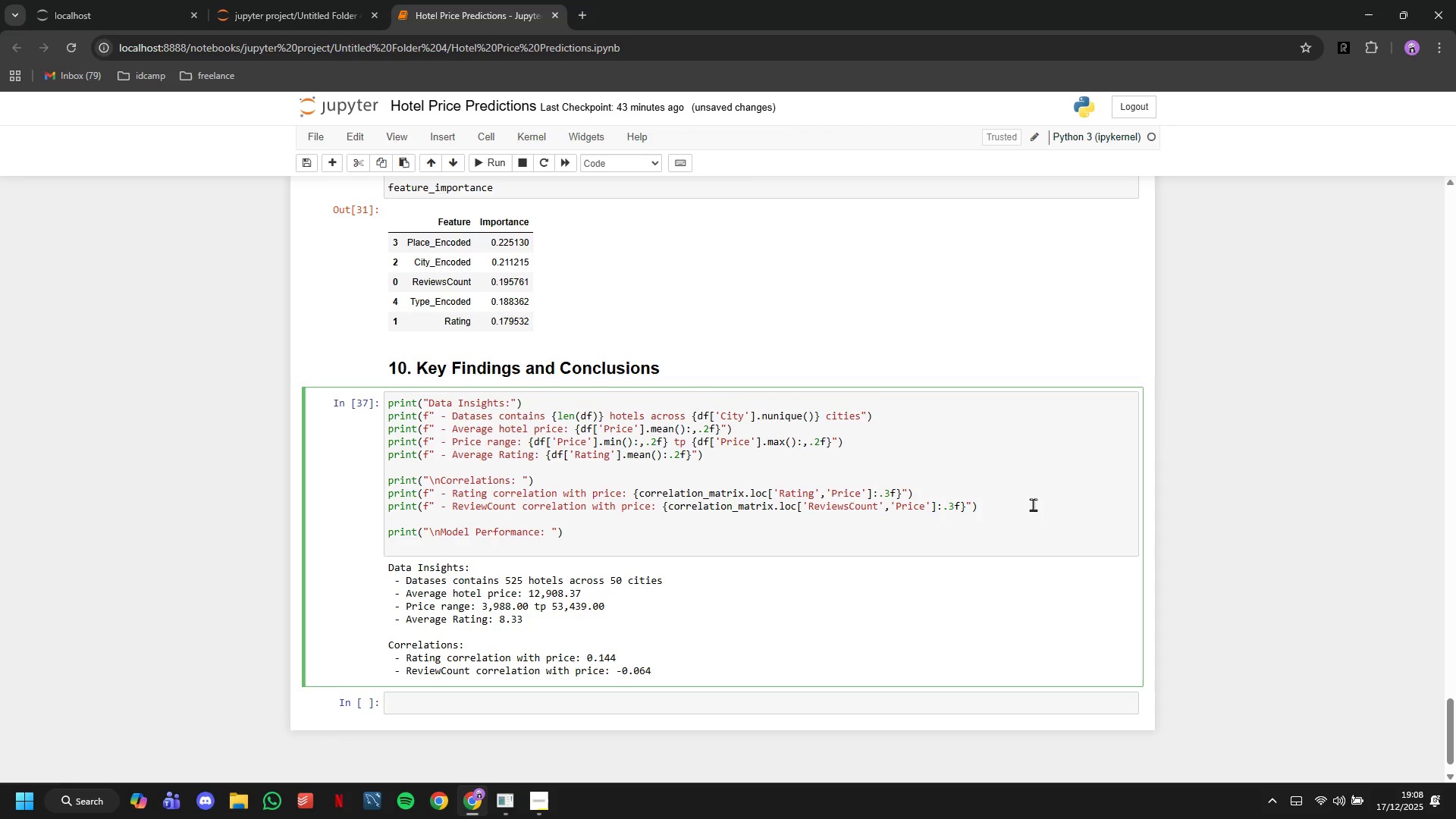 
key(ArrowDown)
 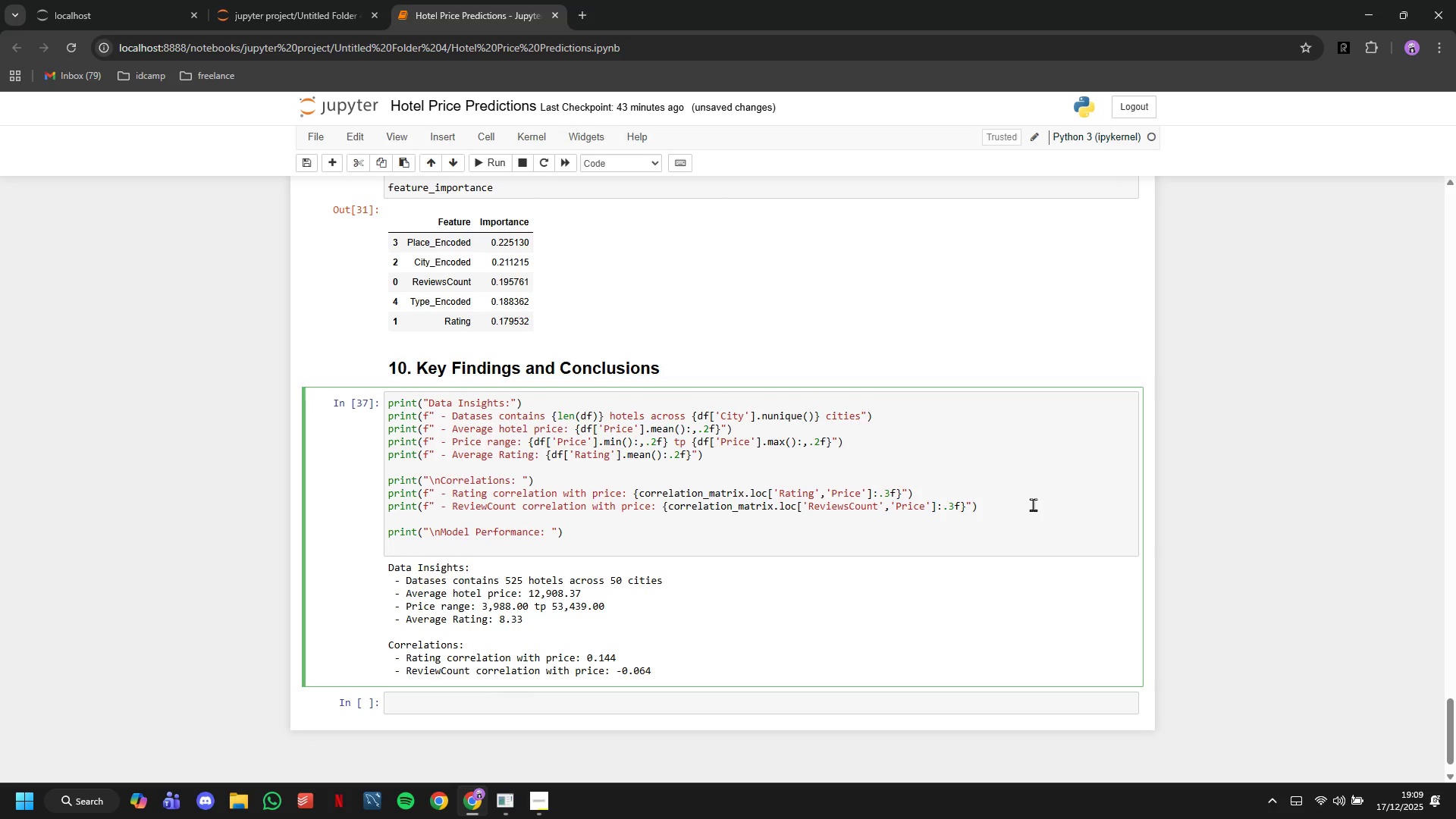 
type(best_model = 'Random Forest)
 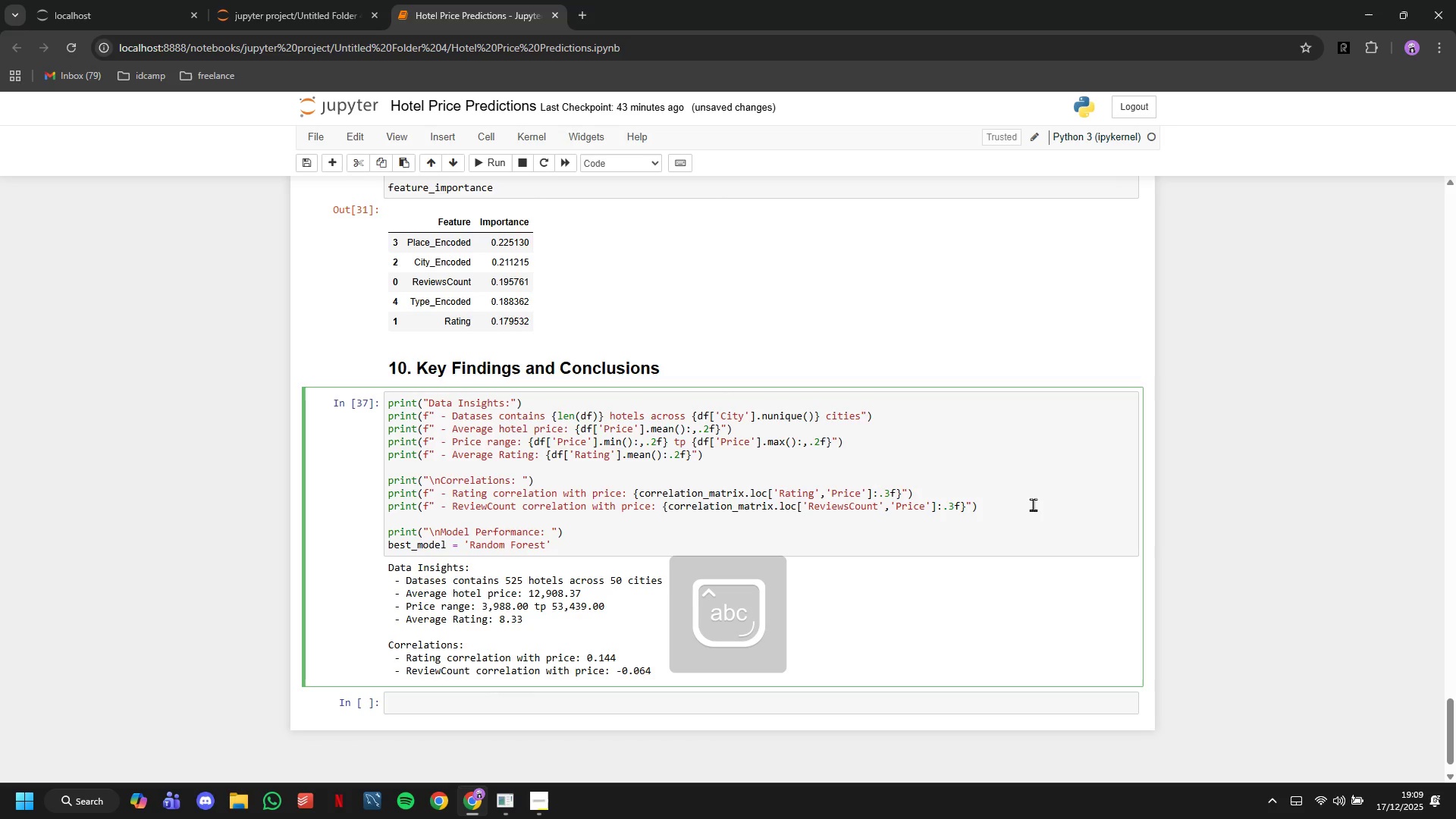 
key(ArrowRight)
 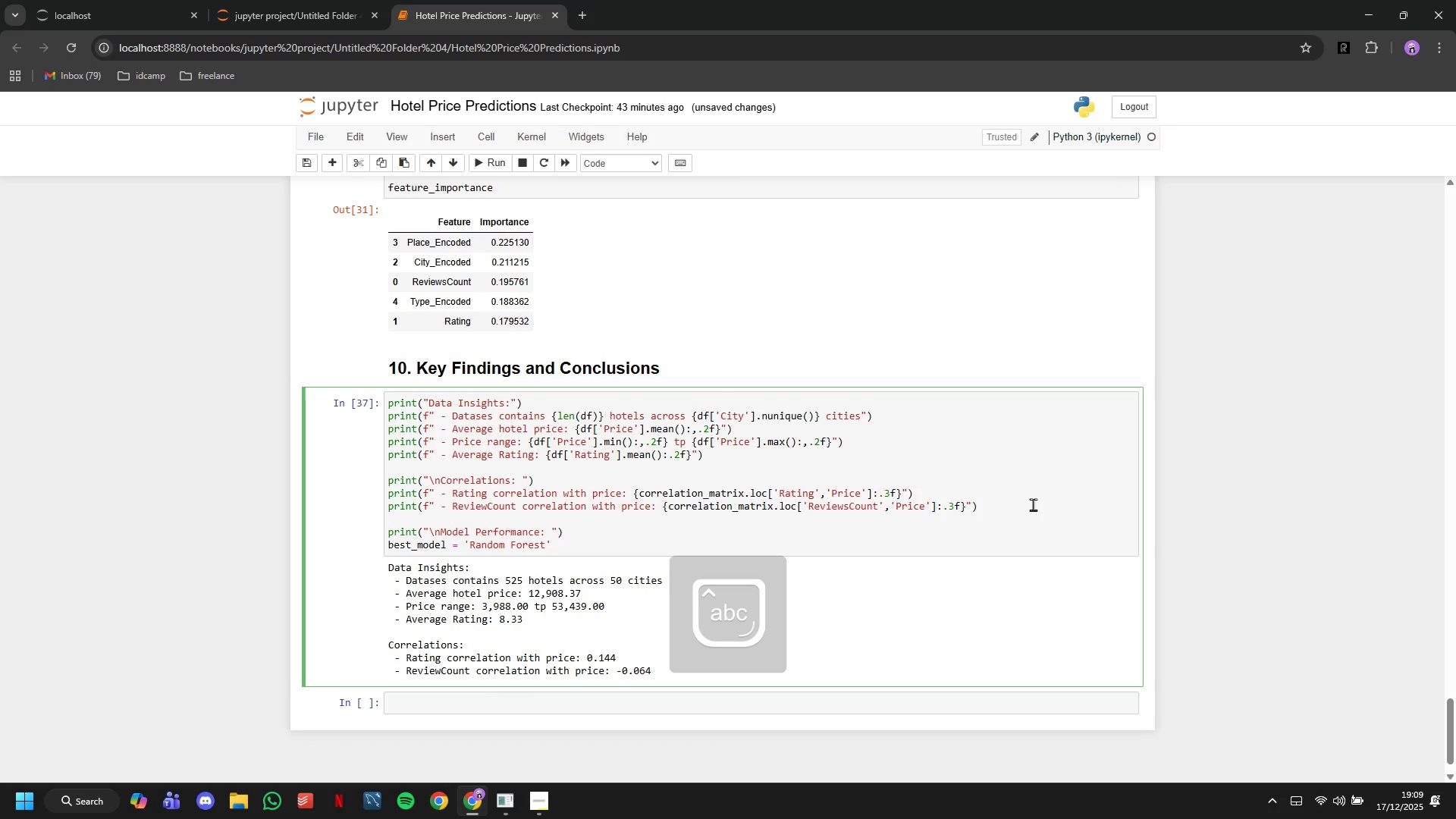 
type( if r2_f)
key(Backspace)
type(rf > r32)
key(Backspace)
key(Backspace)
type(2_lr)
 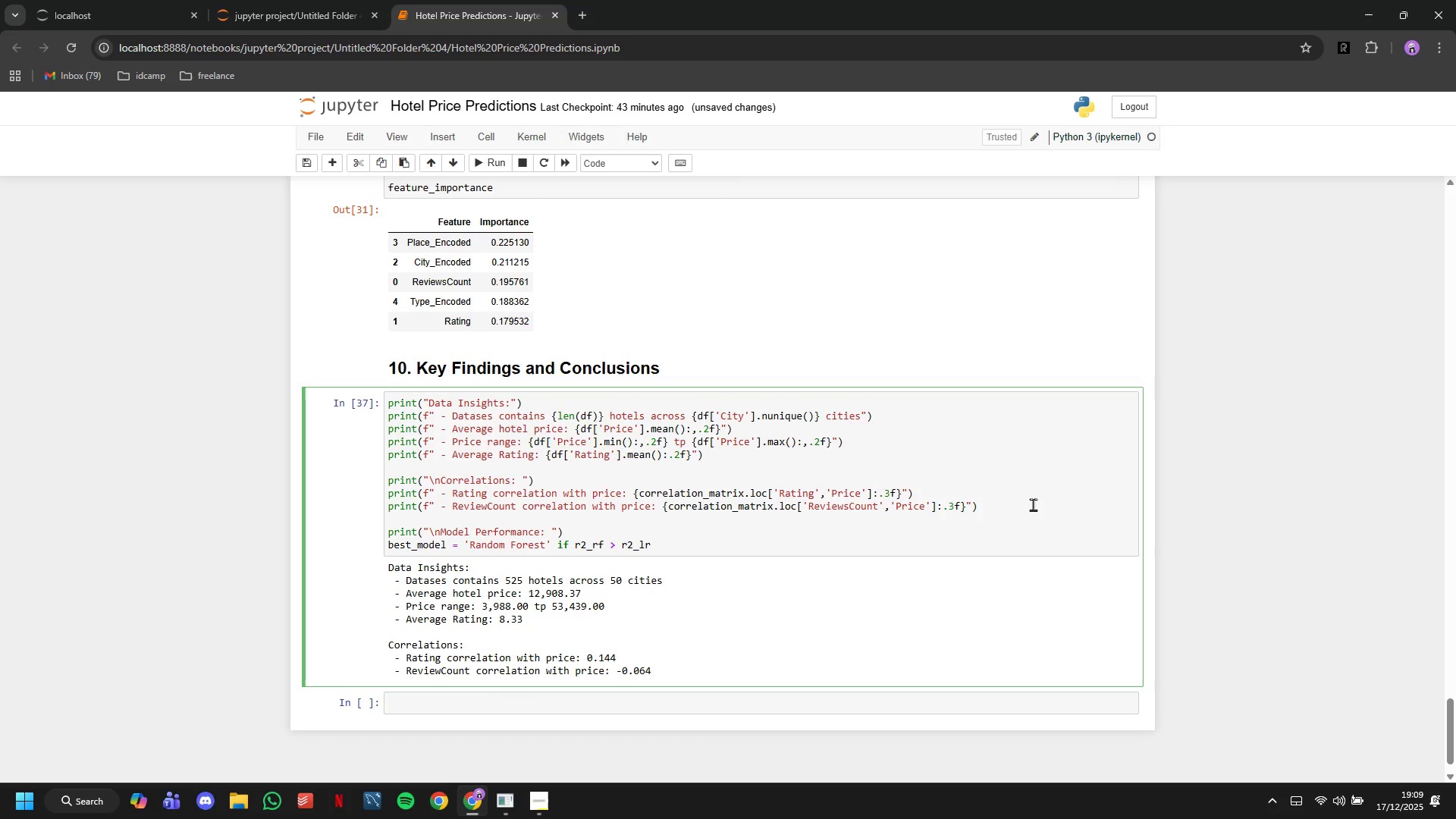 
wait(9.52)
 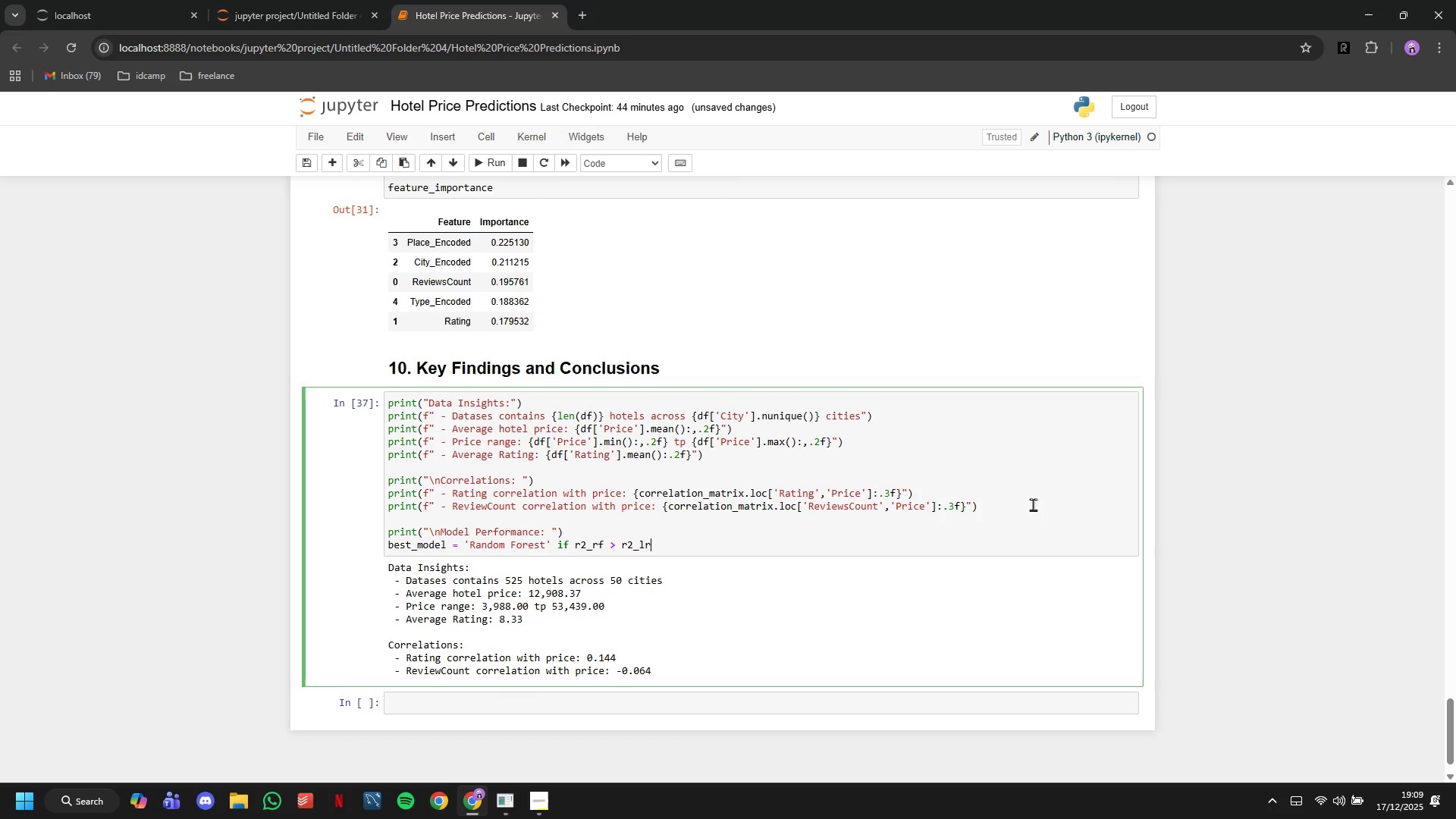 
type( else 'Linear Regression)
 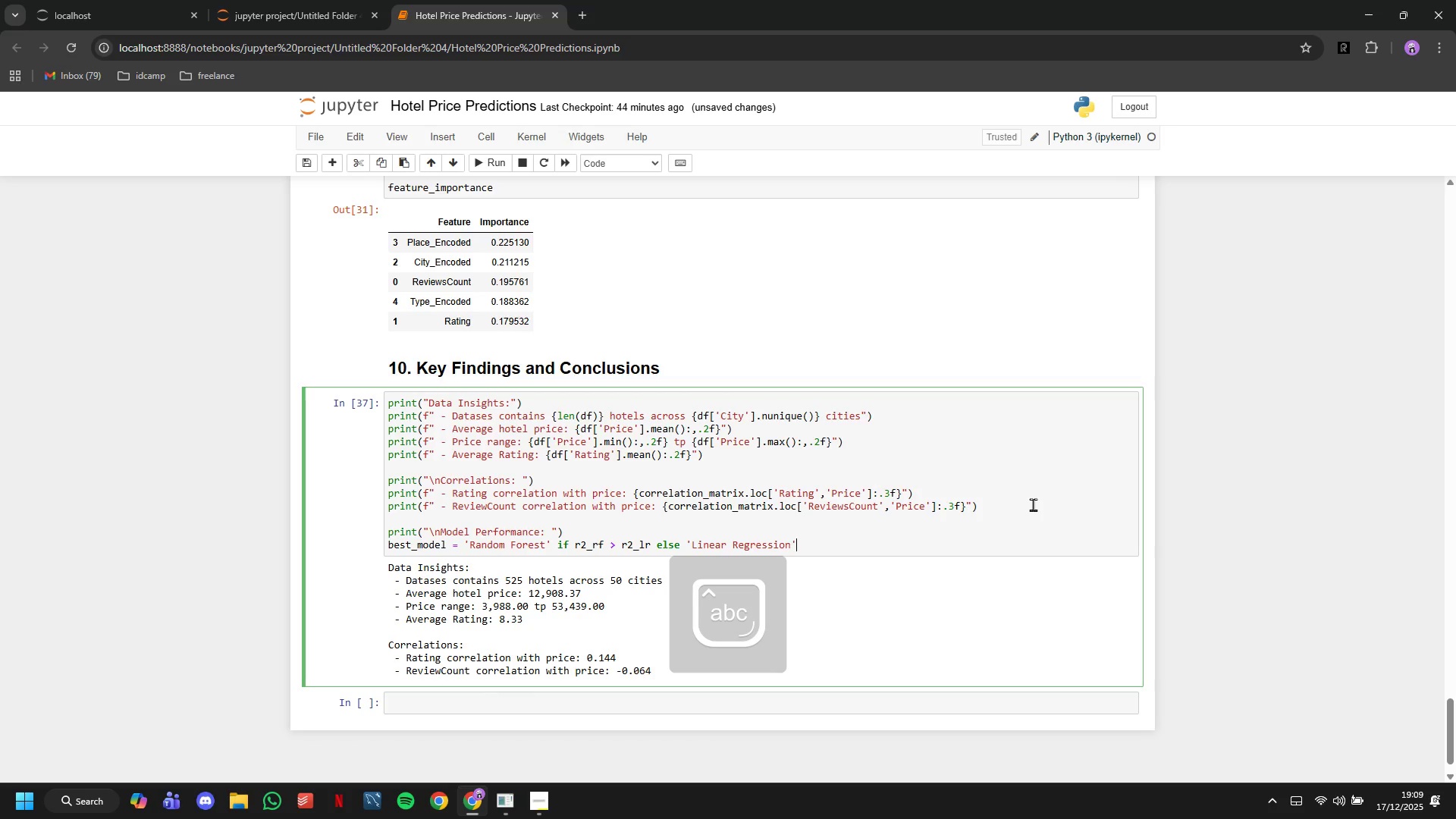 
key(ArrowRight)
 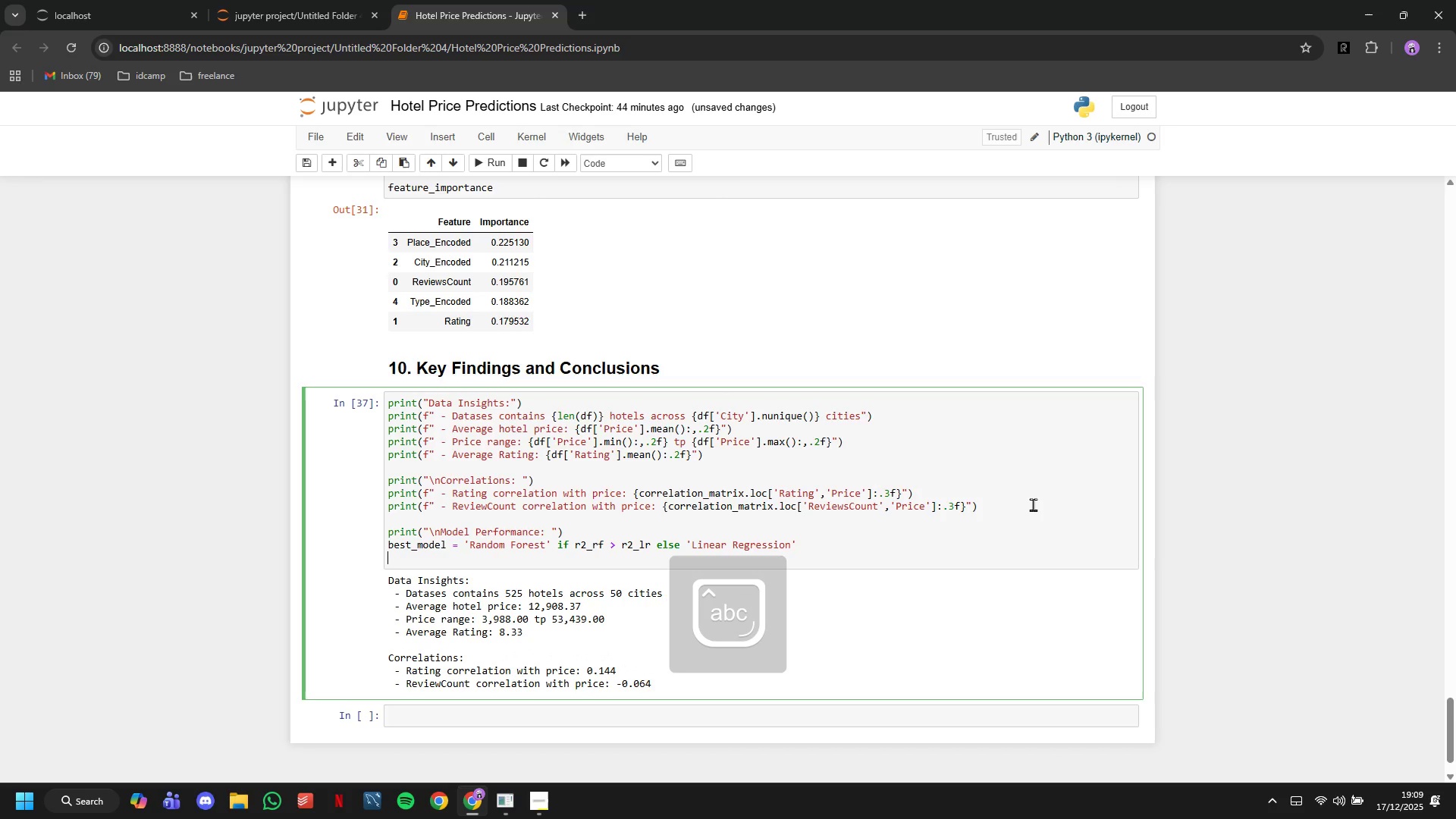 
key(Enter)
 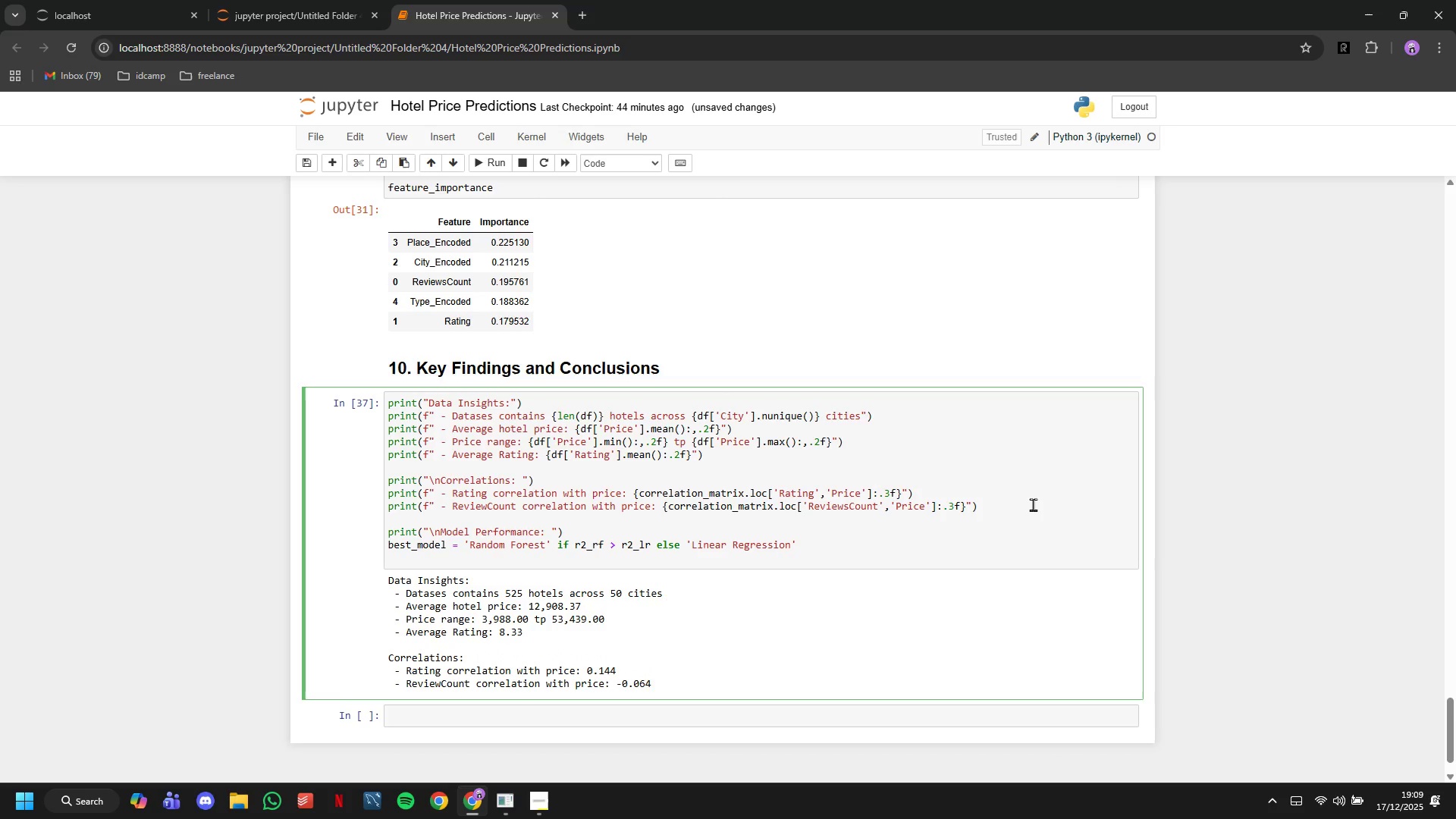 
type(print("Best performing ,odel:)
 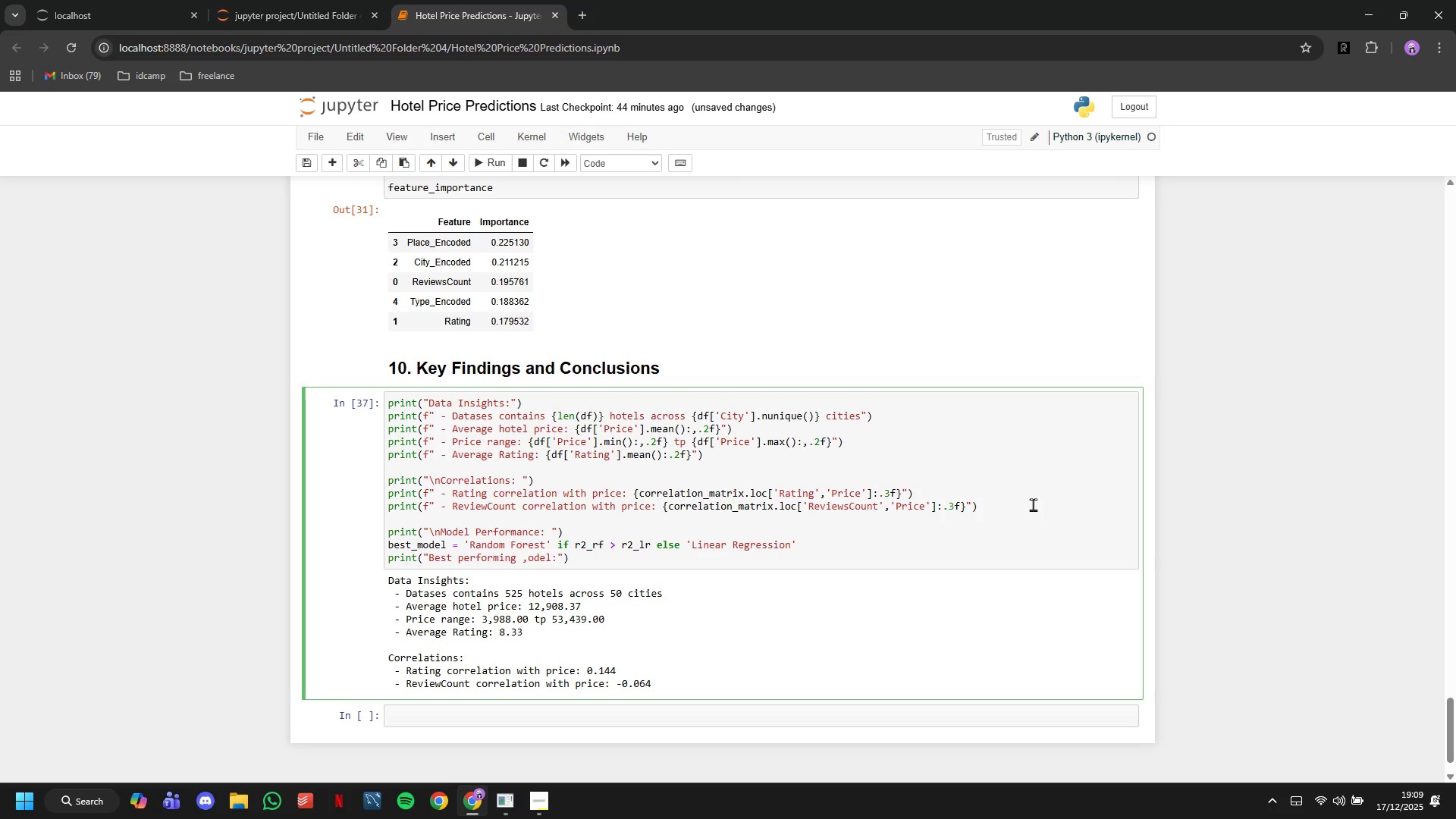 
 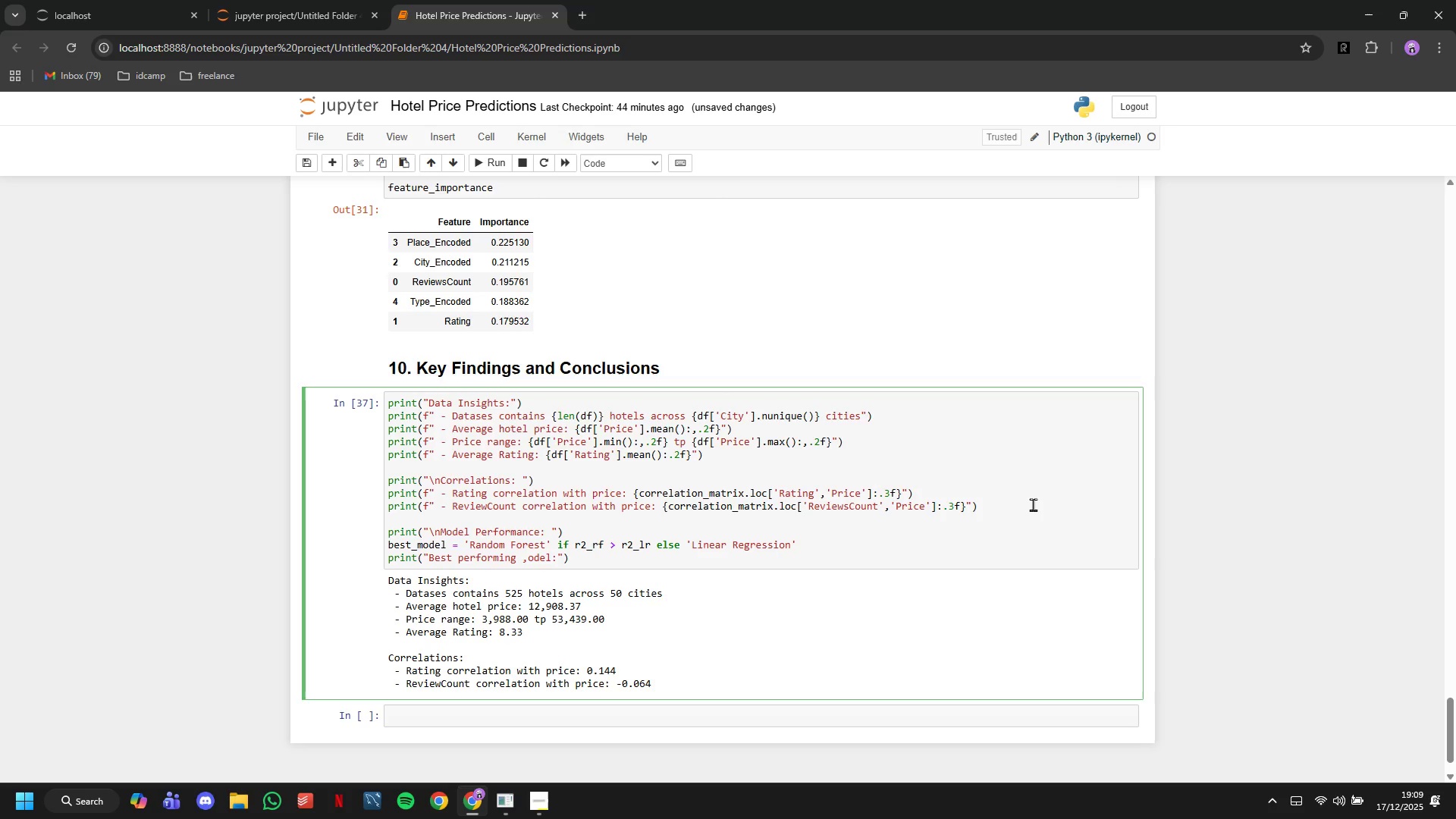 
key(ArrowLeft)
 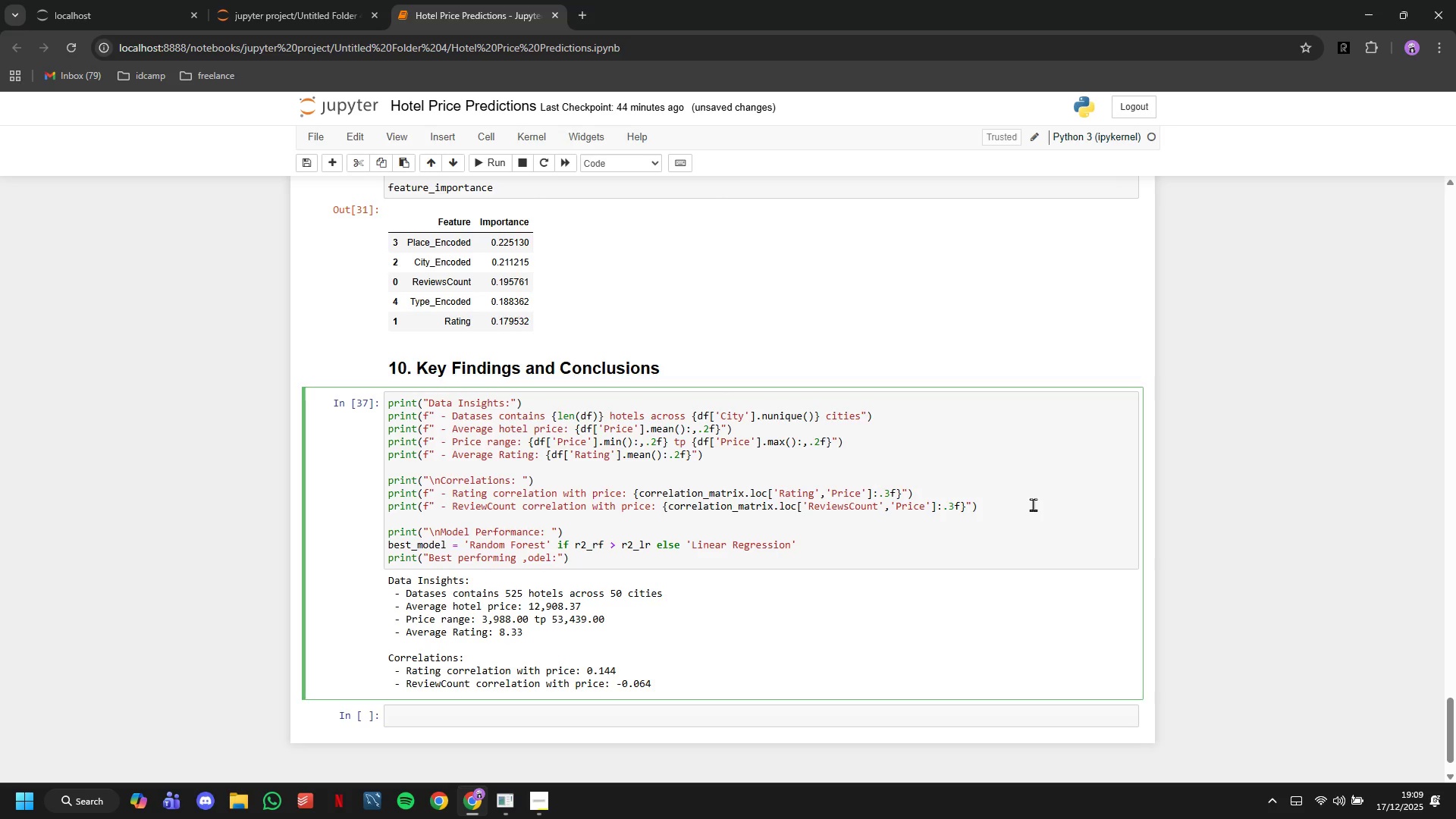 
key(ArrowRight)
 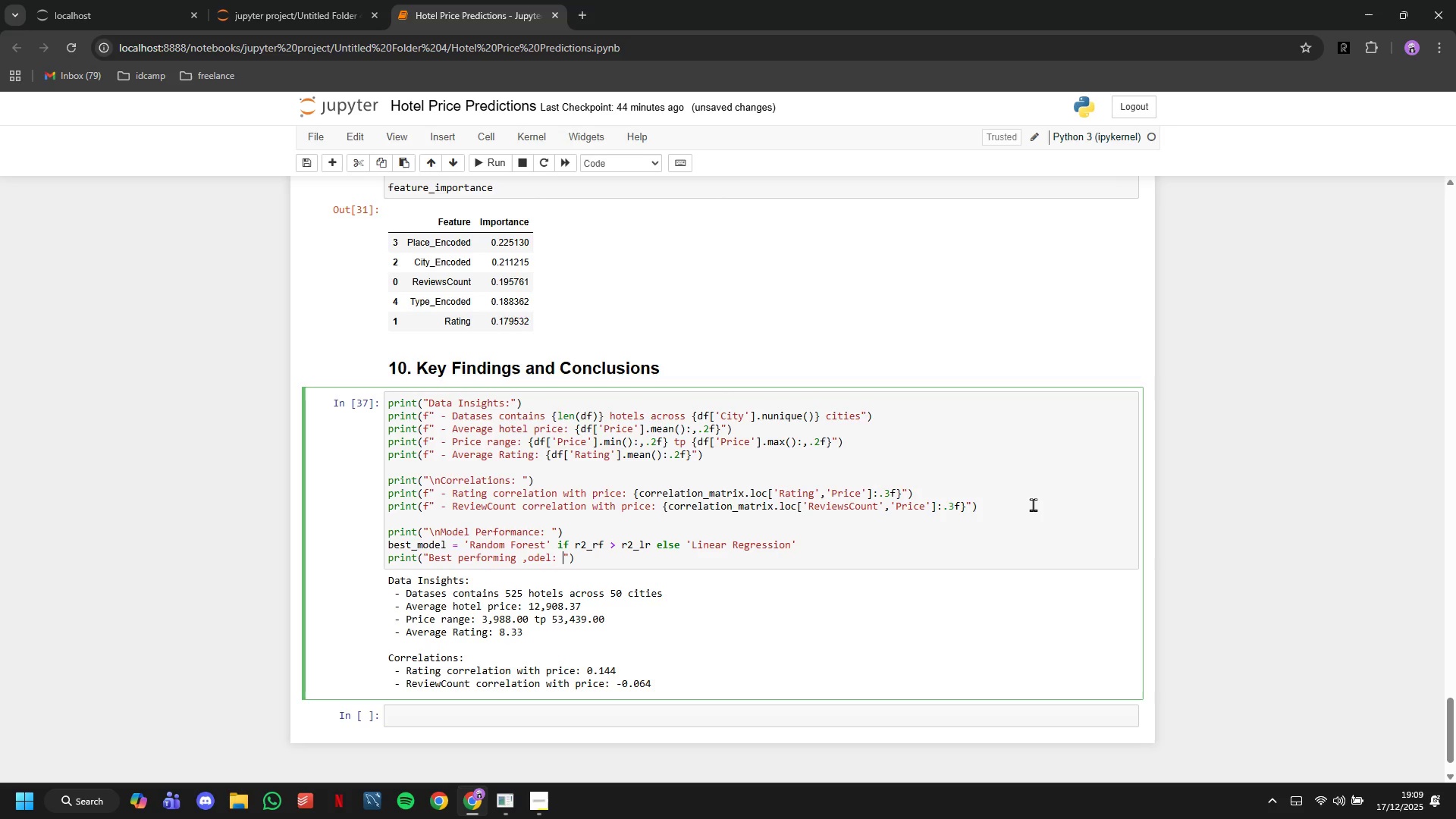 
key(Space)
 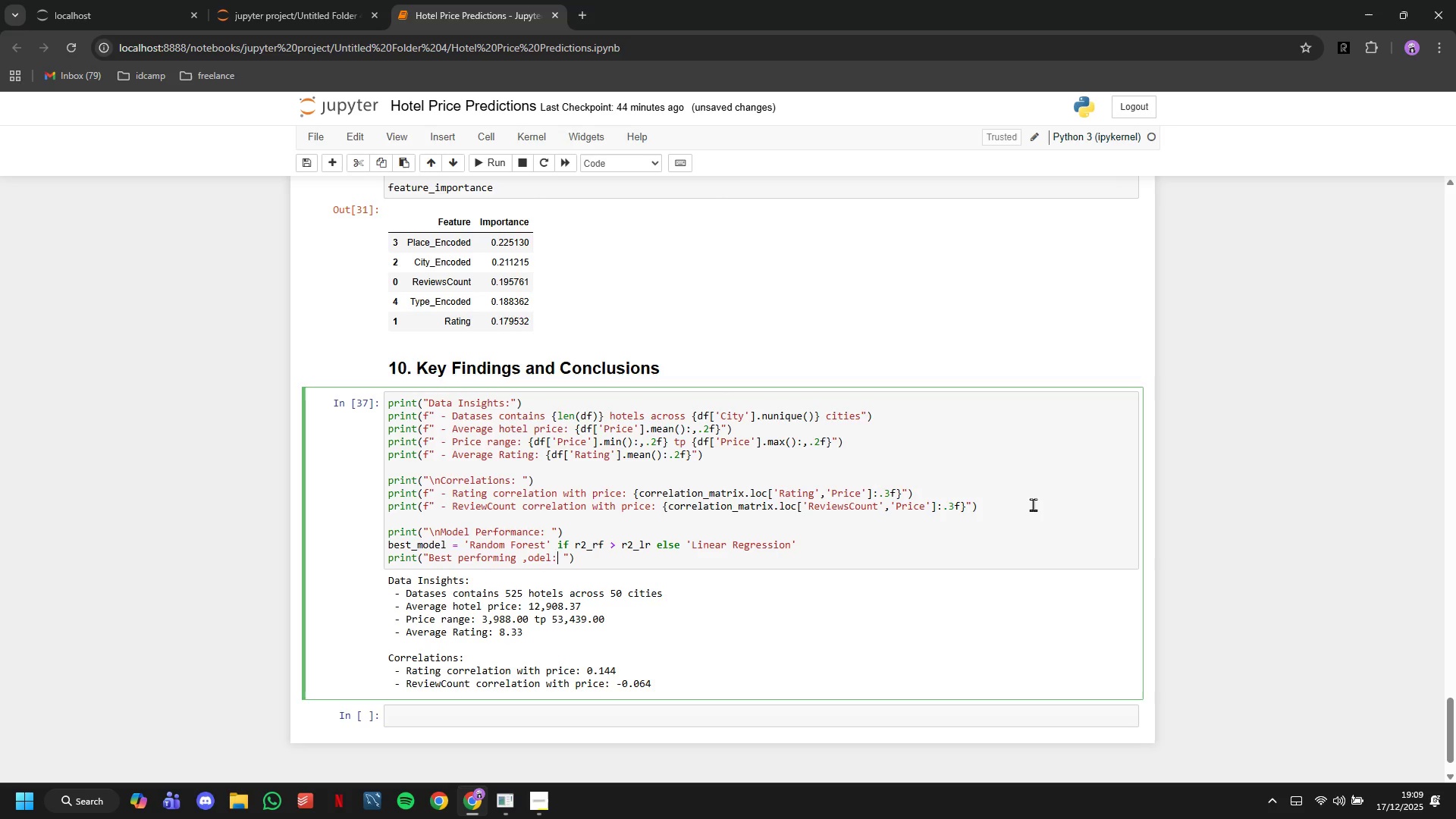 
key(ArrowLeft)
 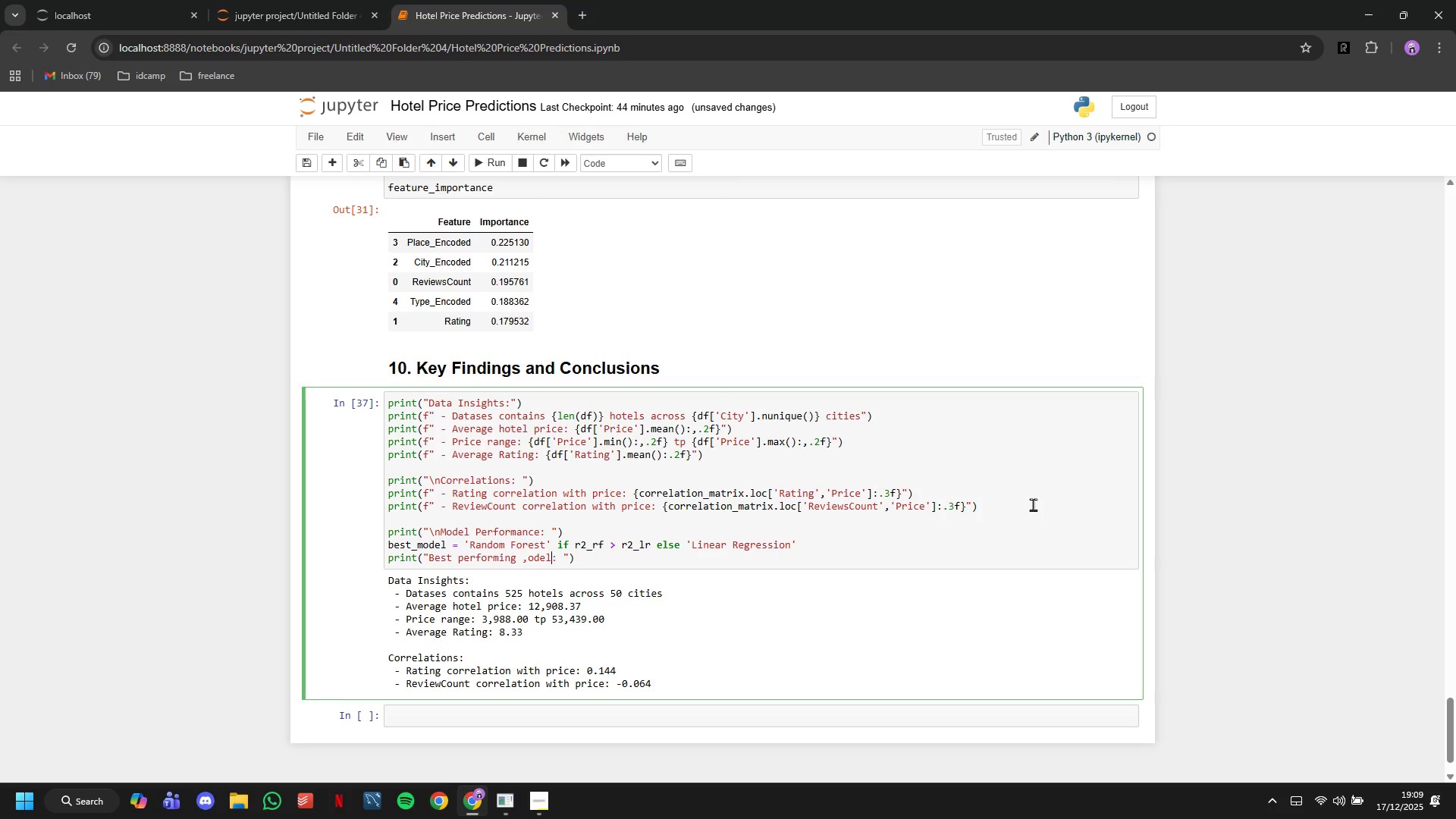 
key(ArrowLeft)
 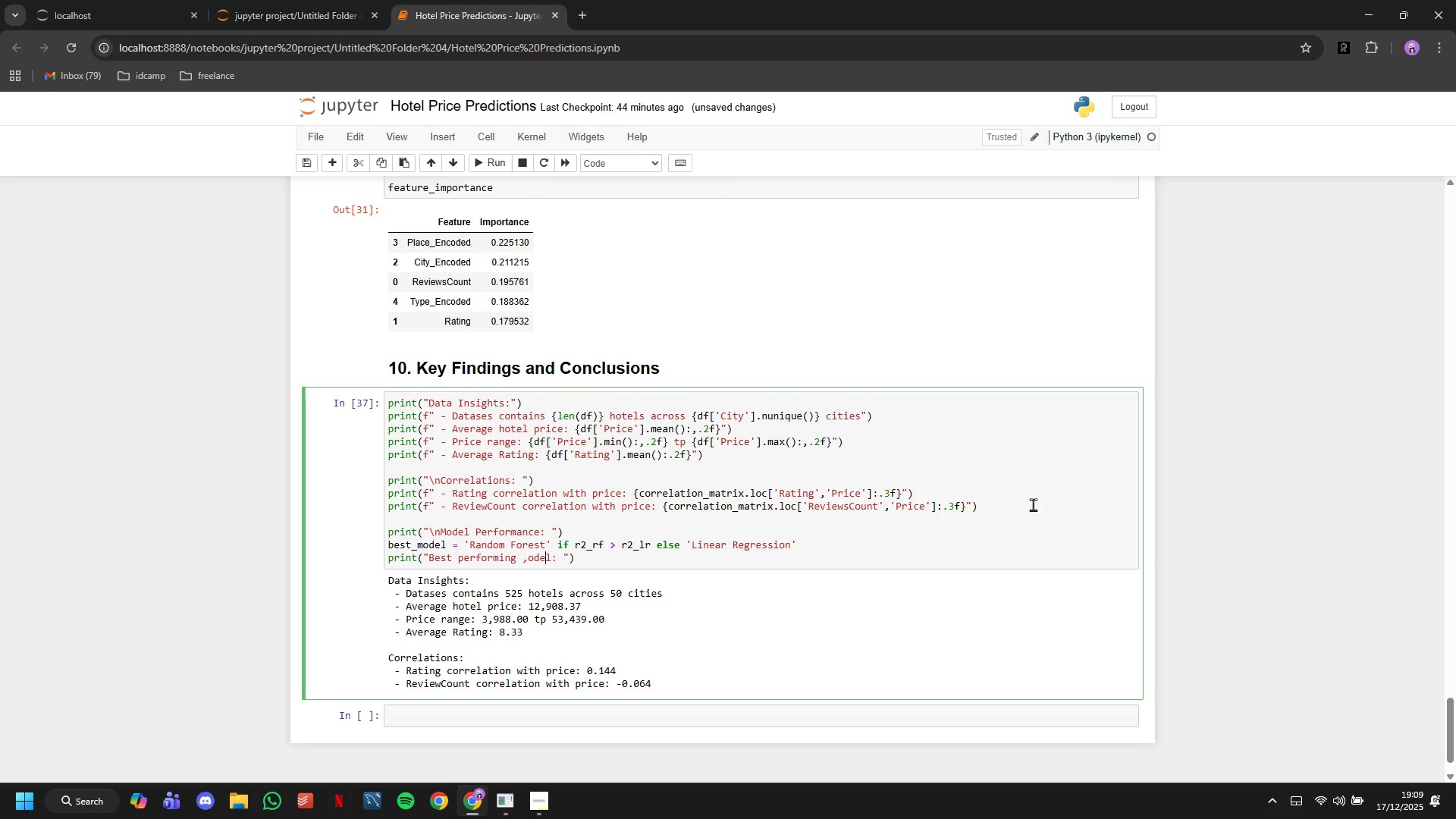 
key(ArrowLeft)
 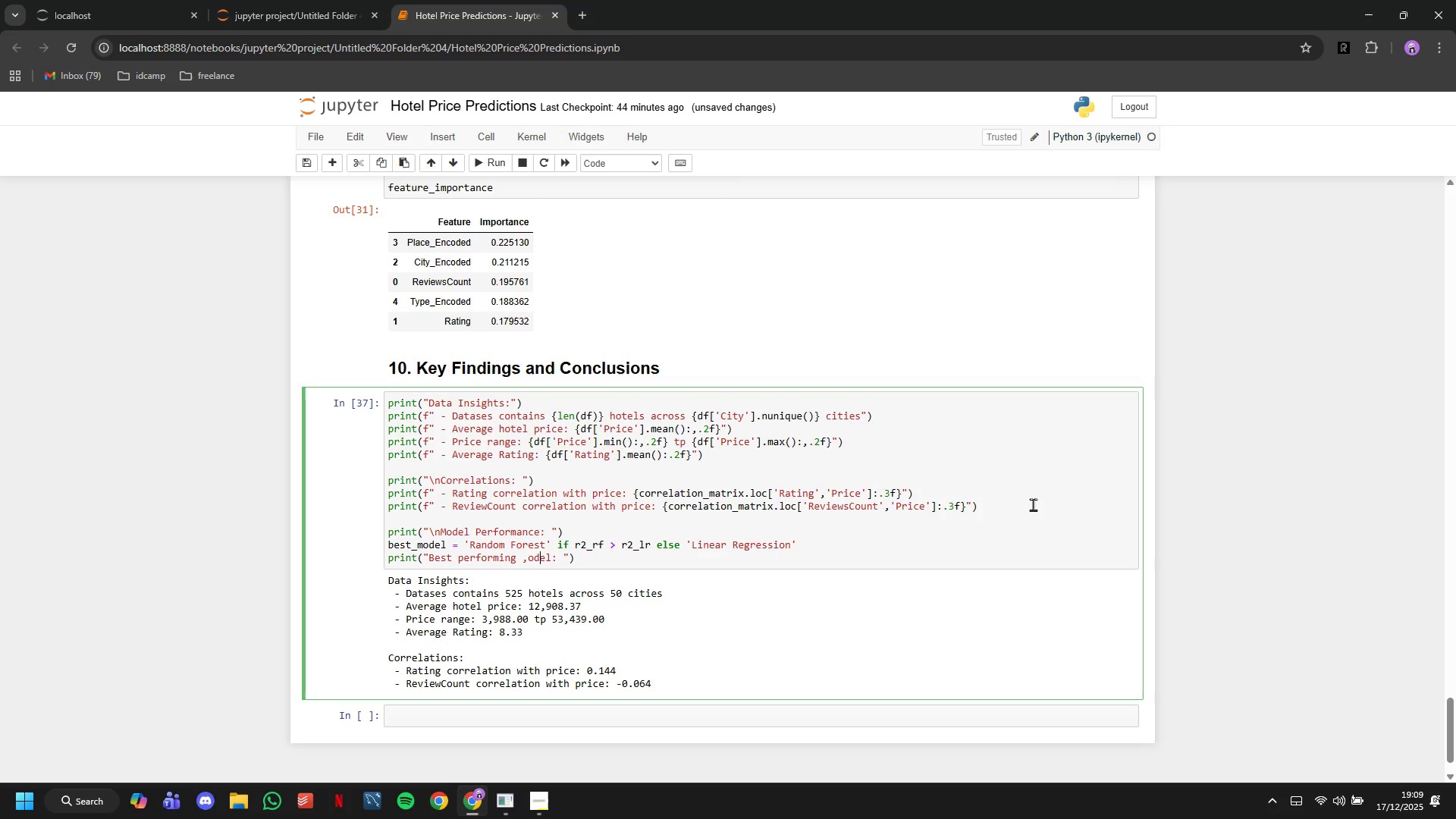 
key(ArrowLeft)
 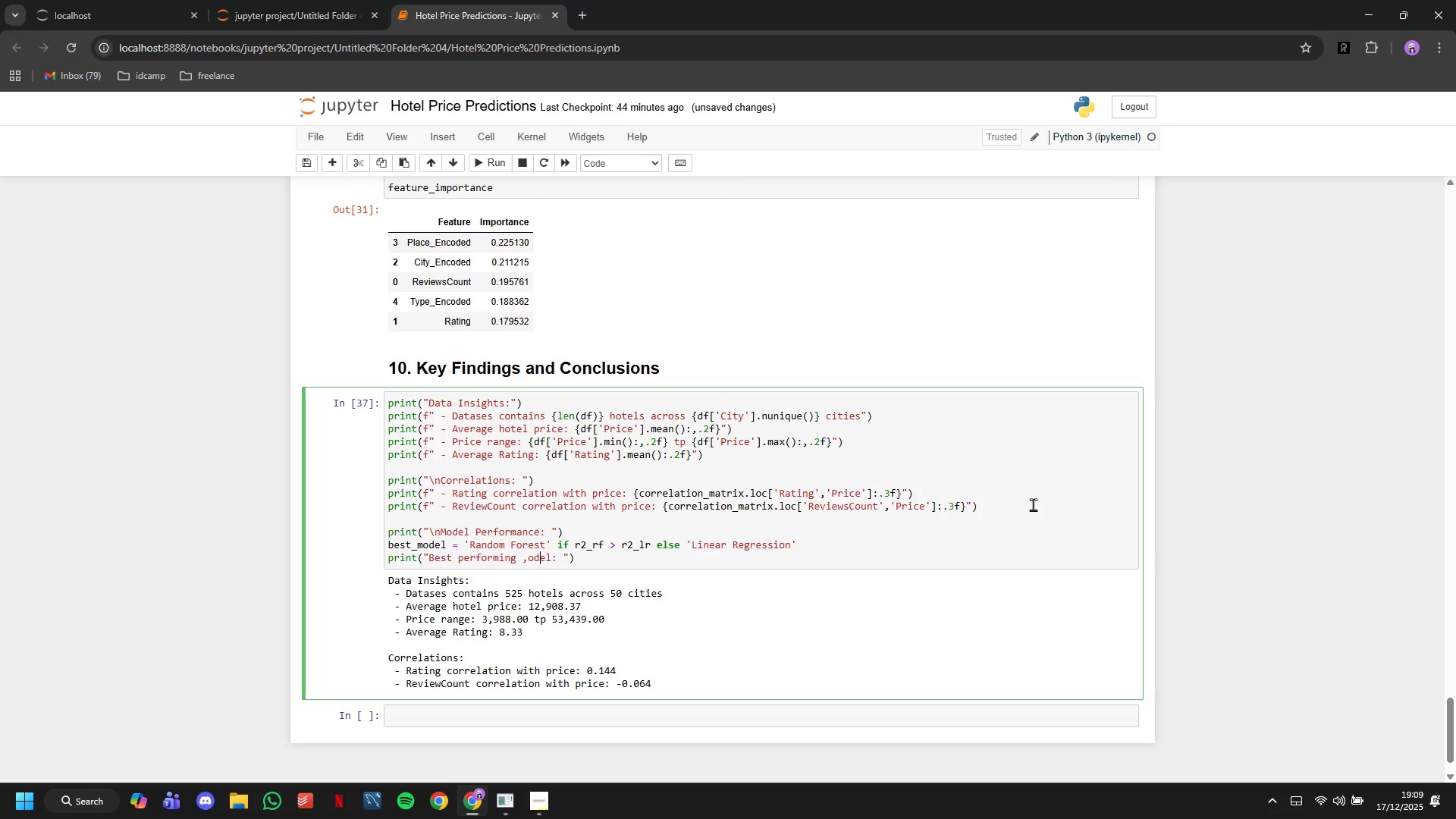 
key(ArrowLeft)
 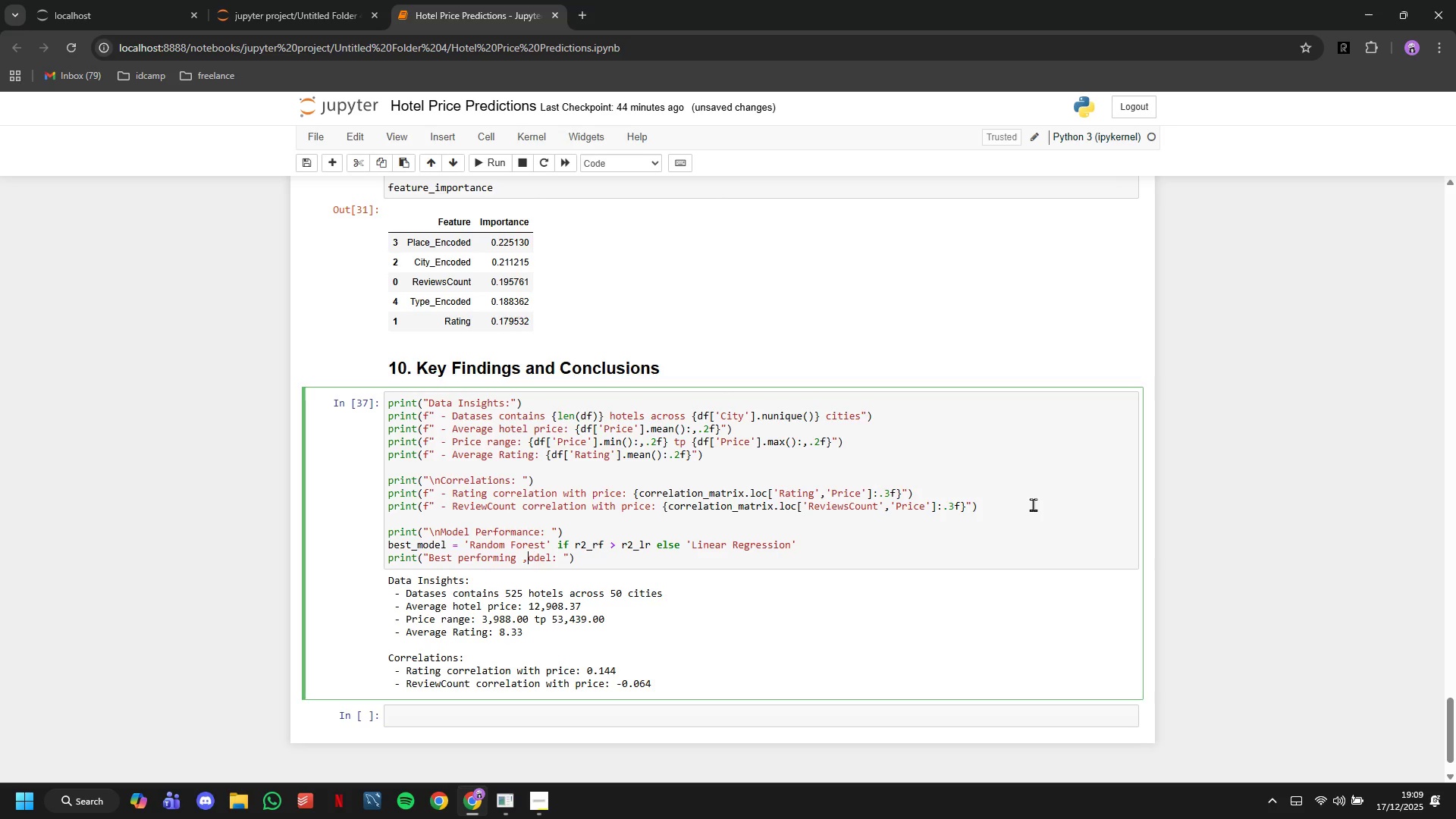 
key(ArrowLeft)
 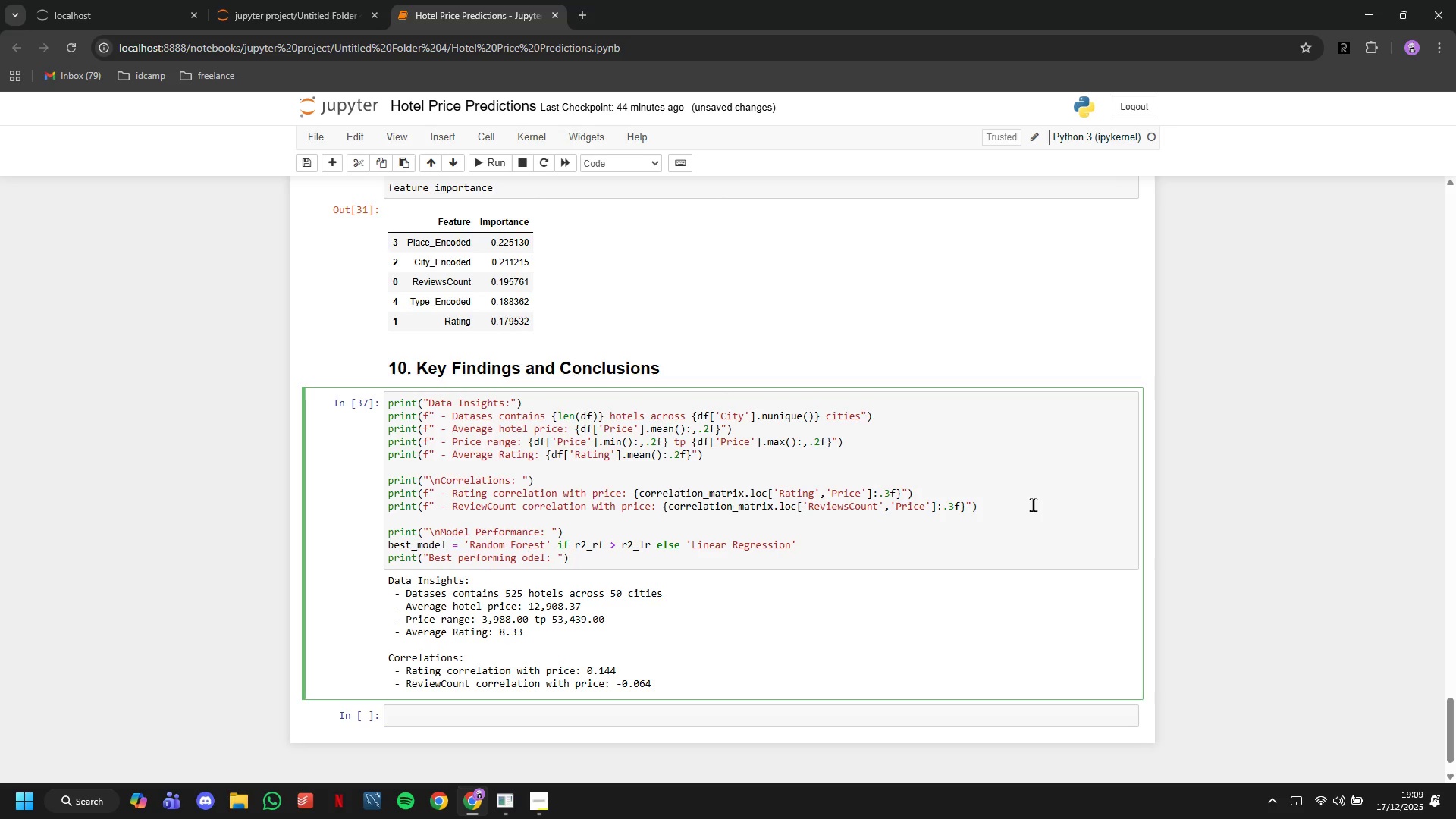 
key(Backspace)
 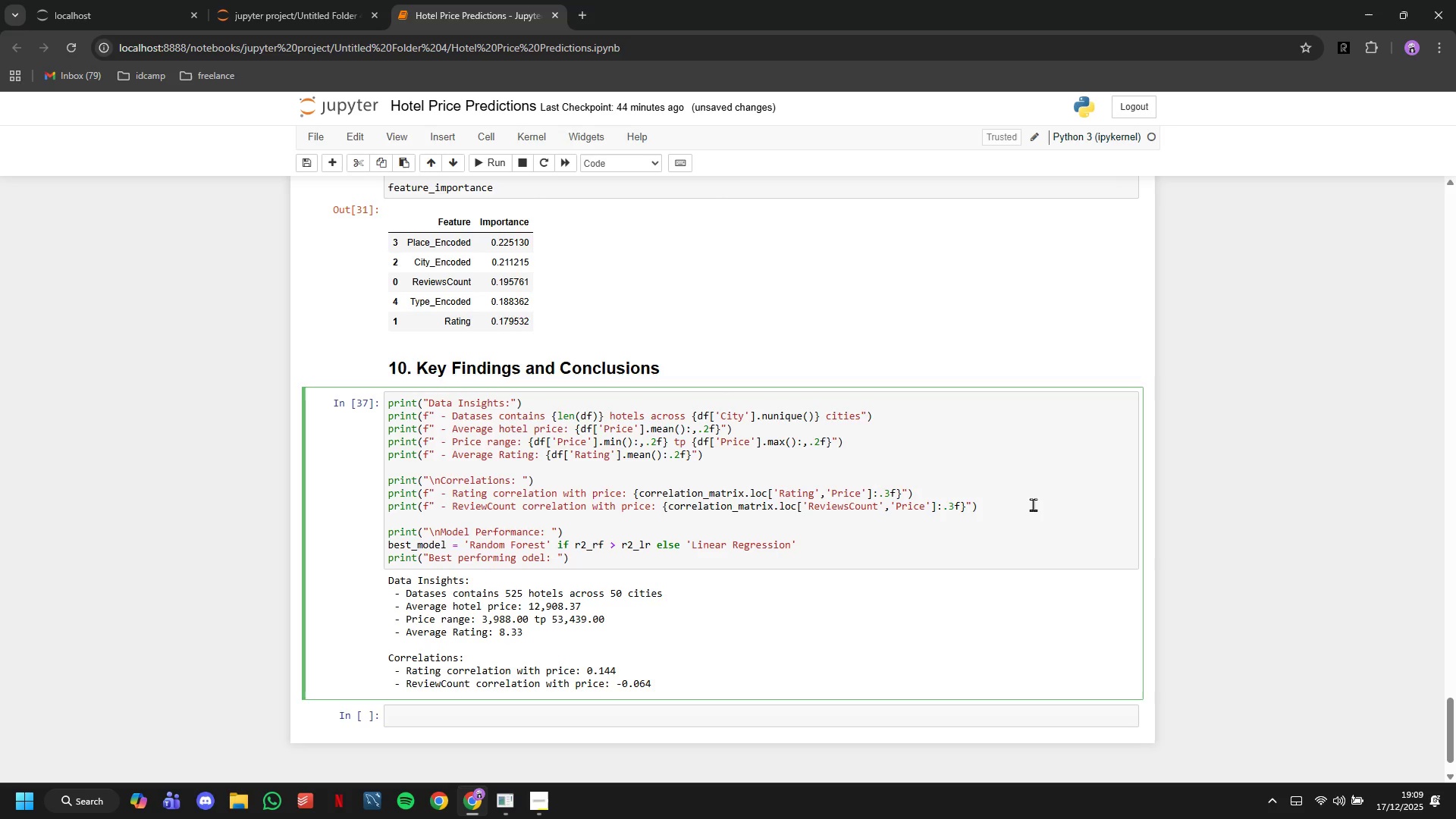 
key(M)
 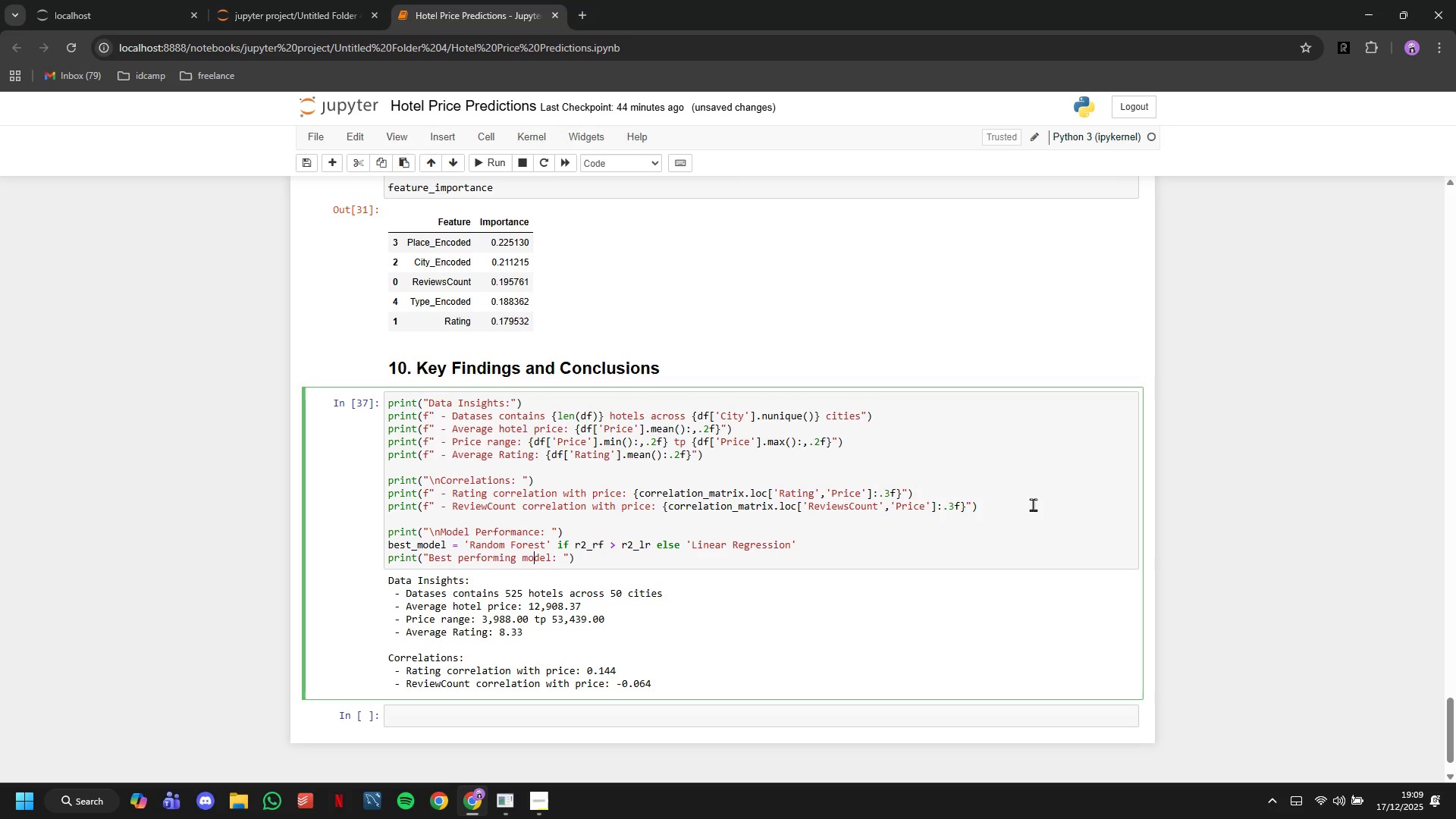 
key(ArrowRight)
 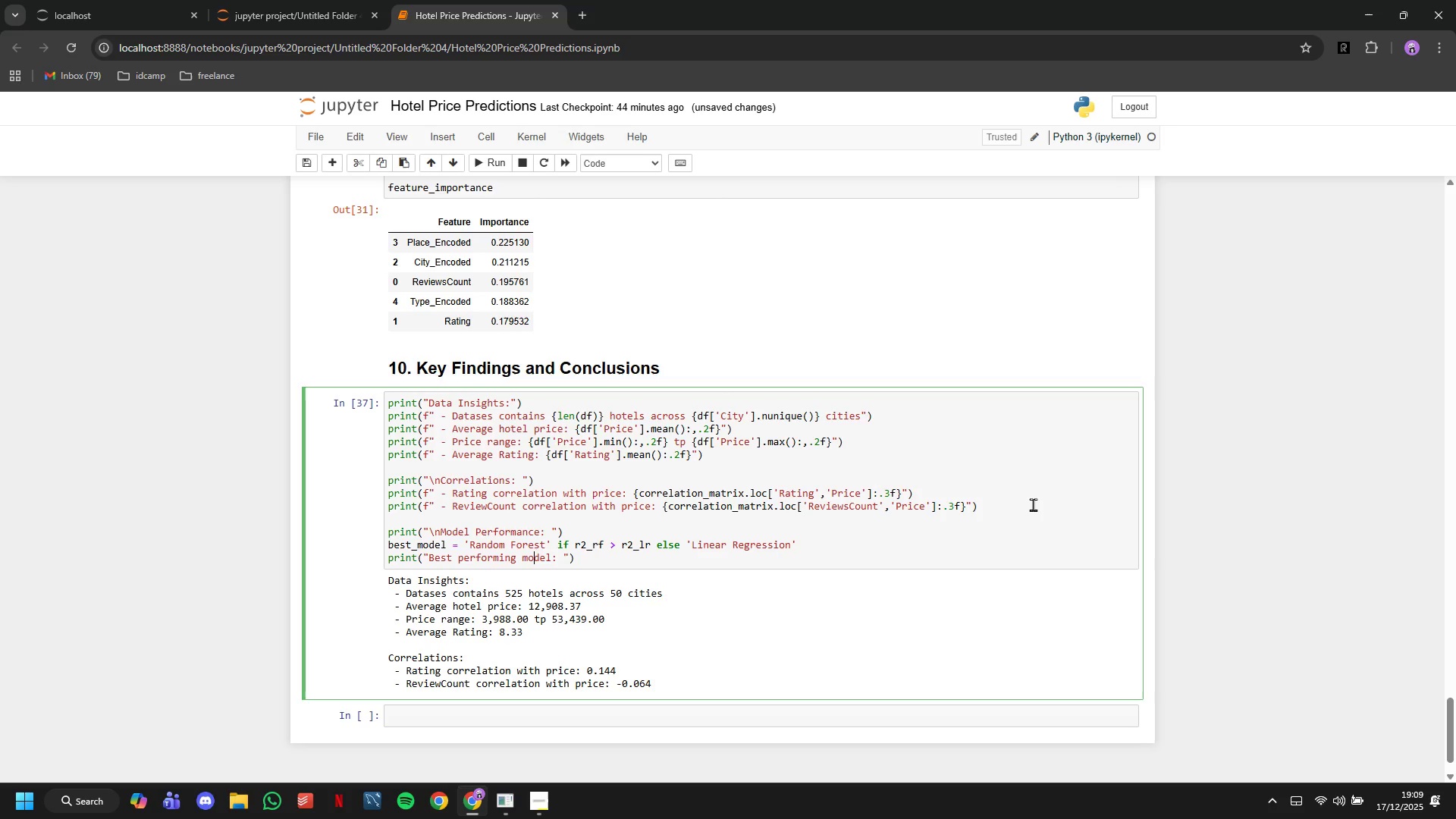 
key(ArrowRight)
 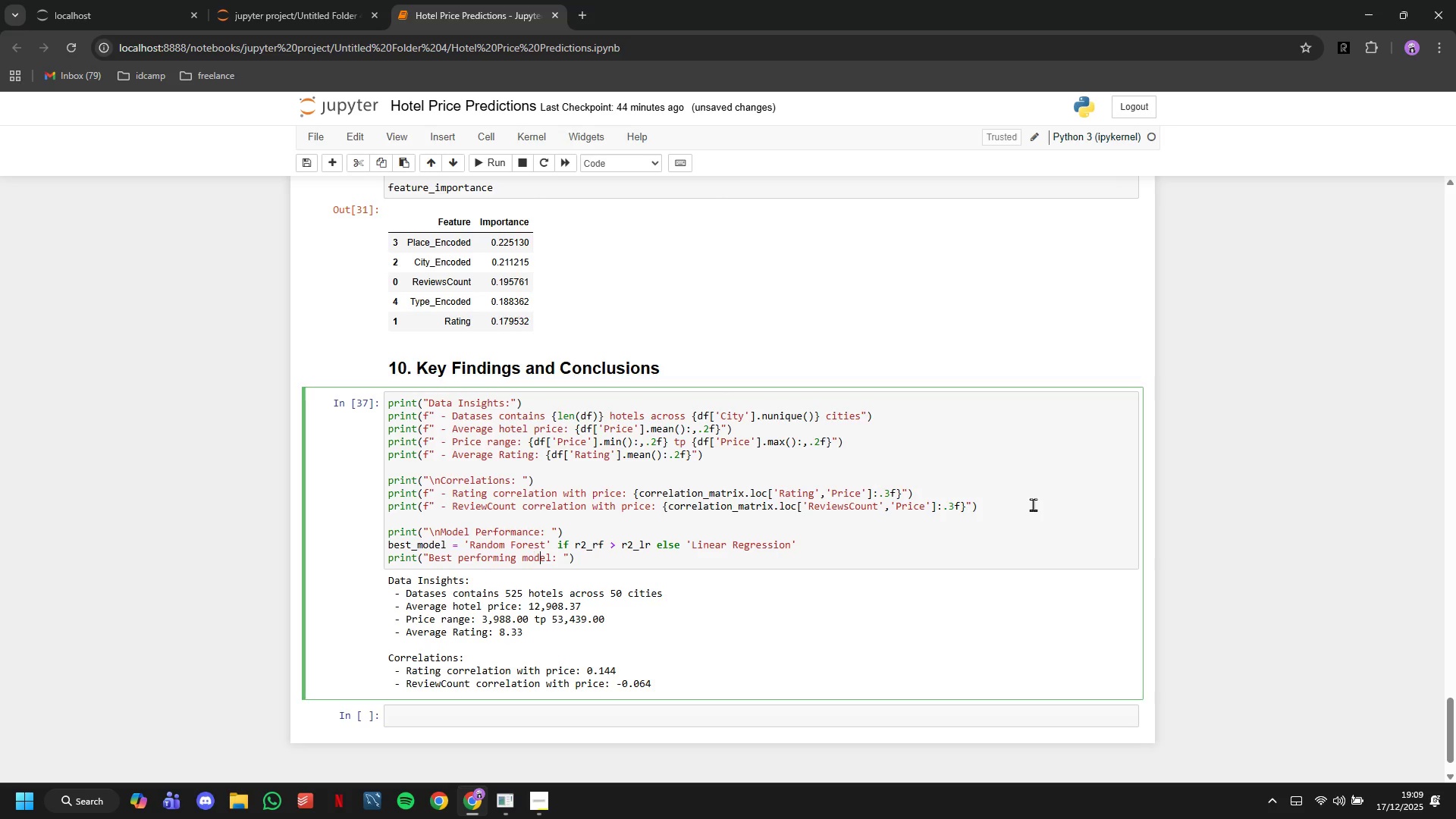 
key(ArrowRight)
 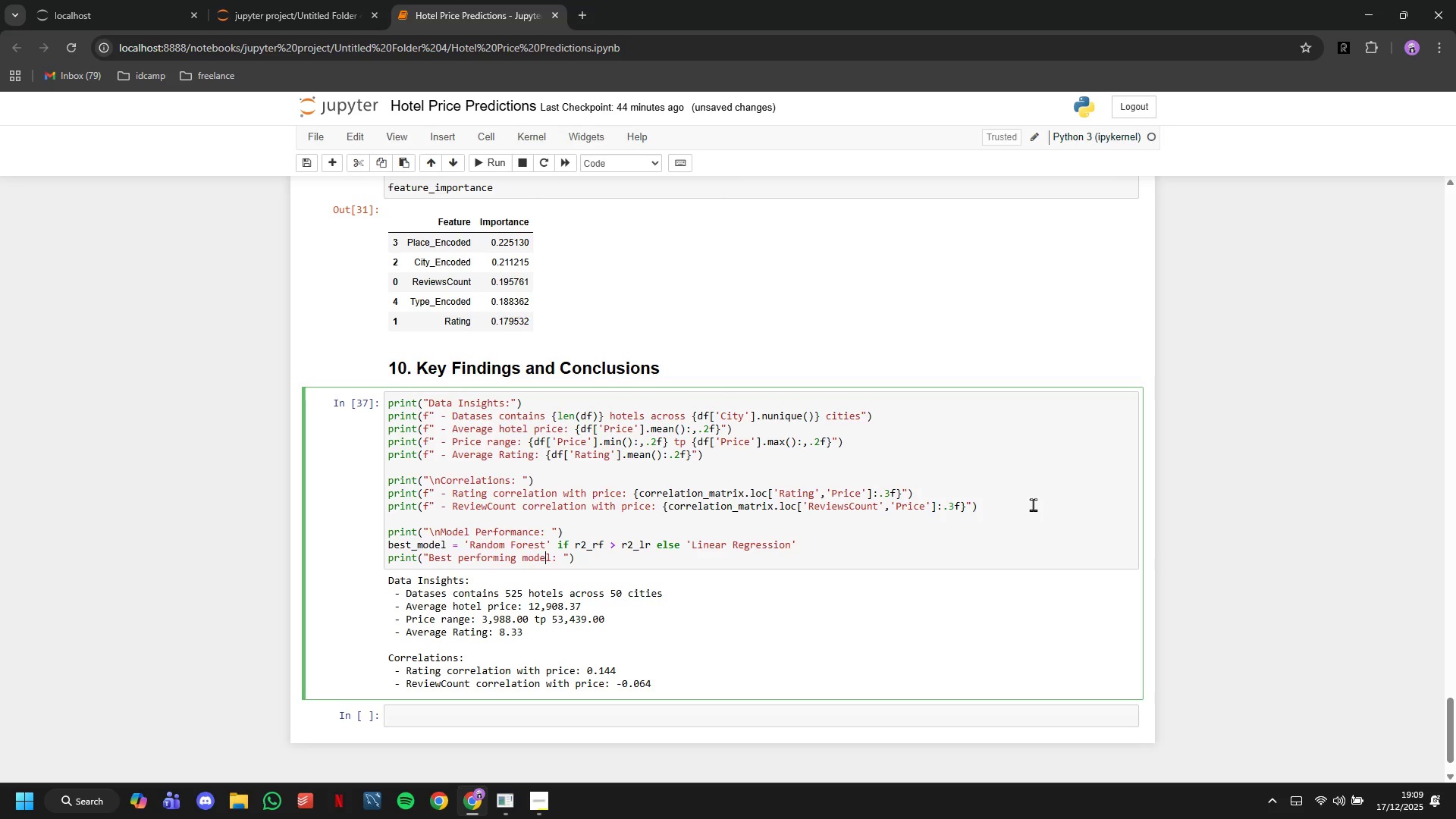 
key(ArrowRight)
 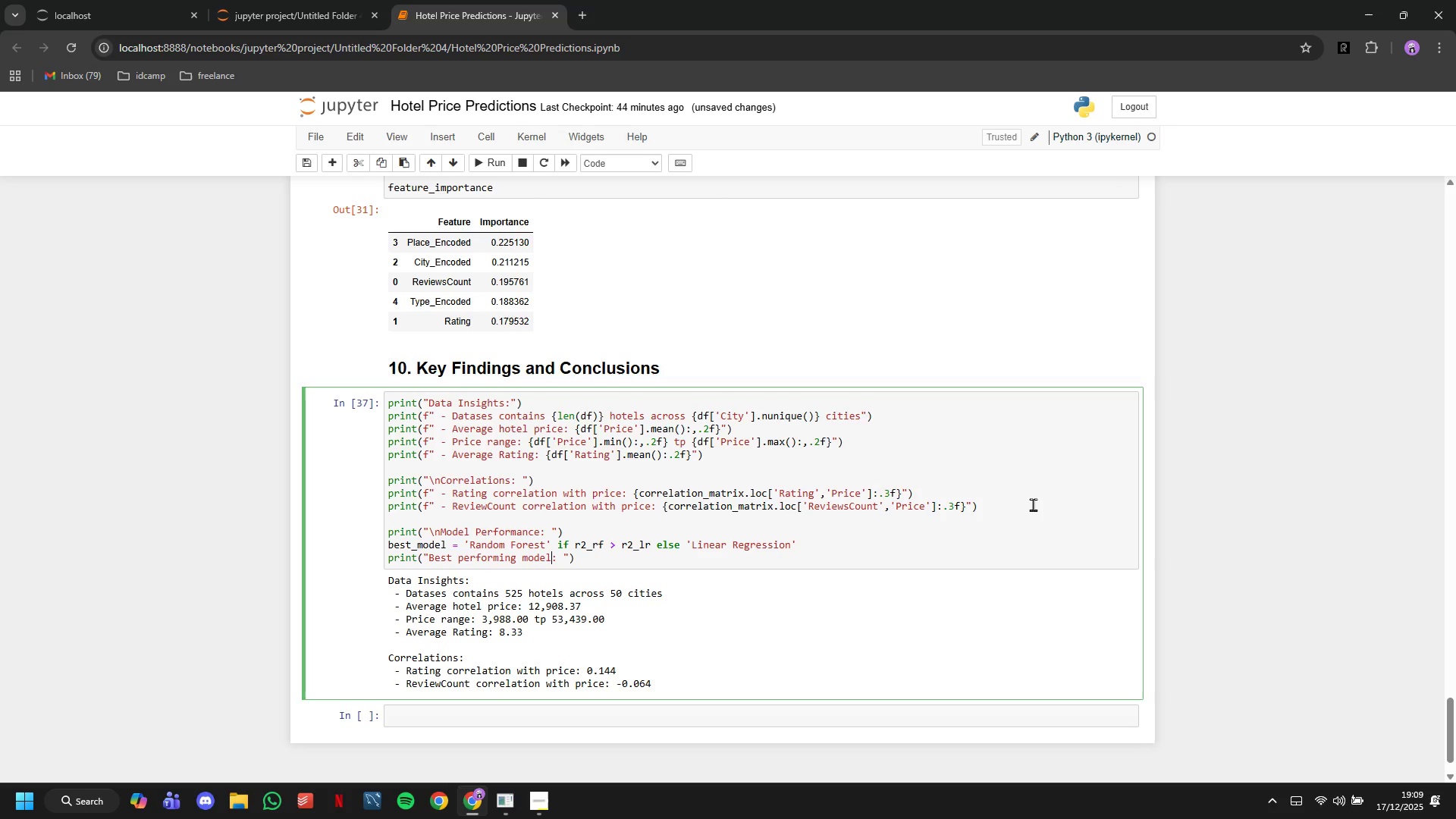 
key(ArrowRight)
 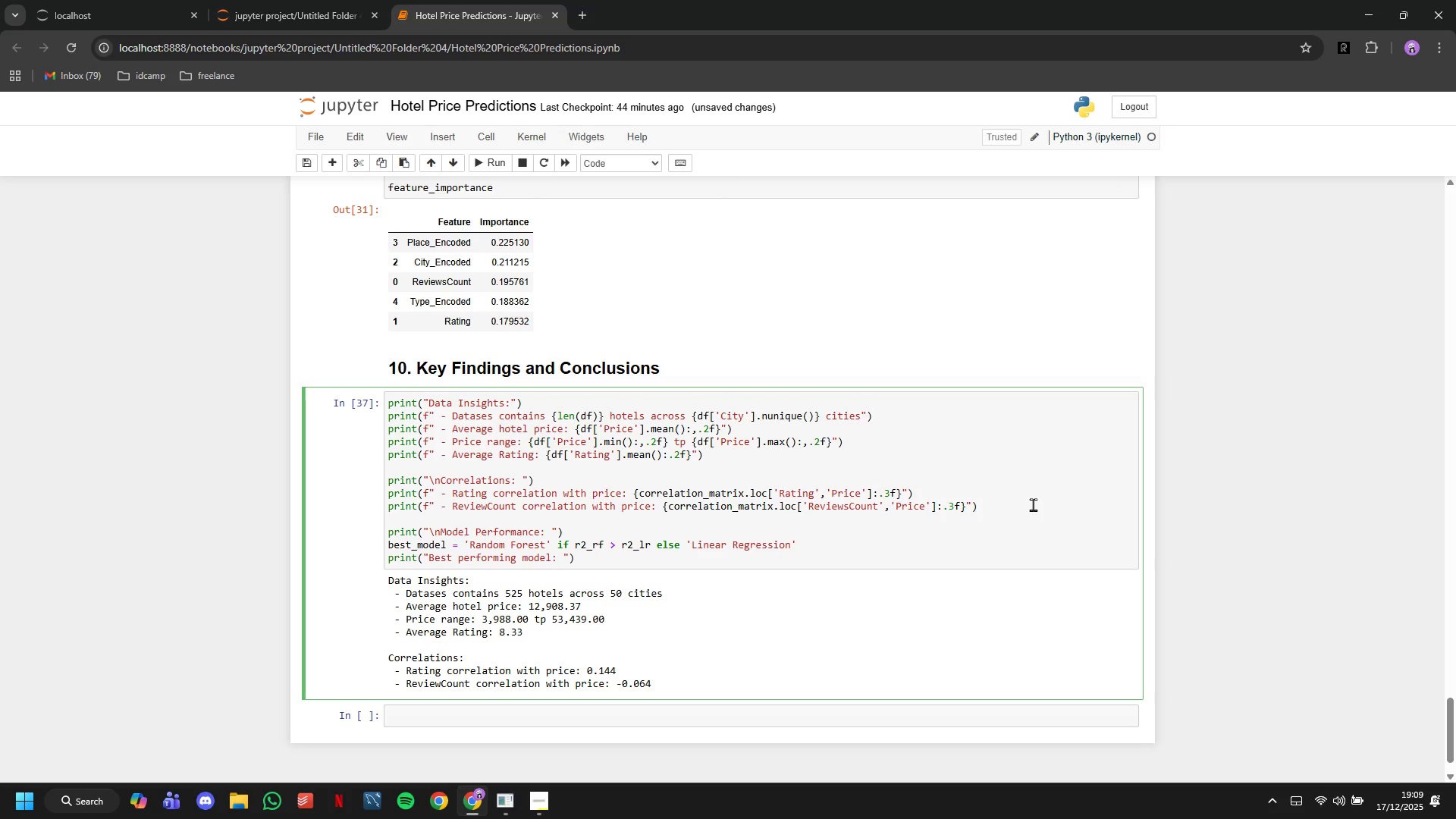 
type( })
key(Backspace)
type({best_model)
 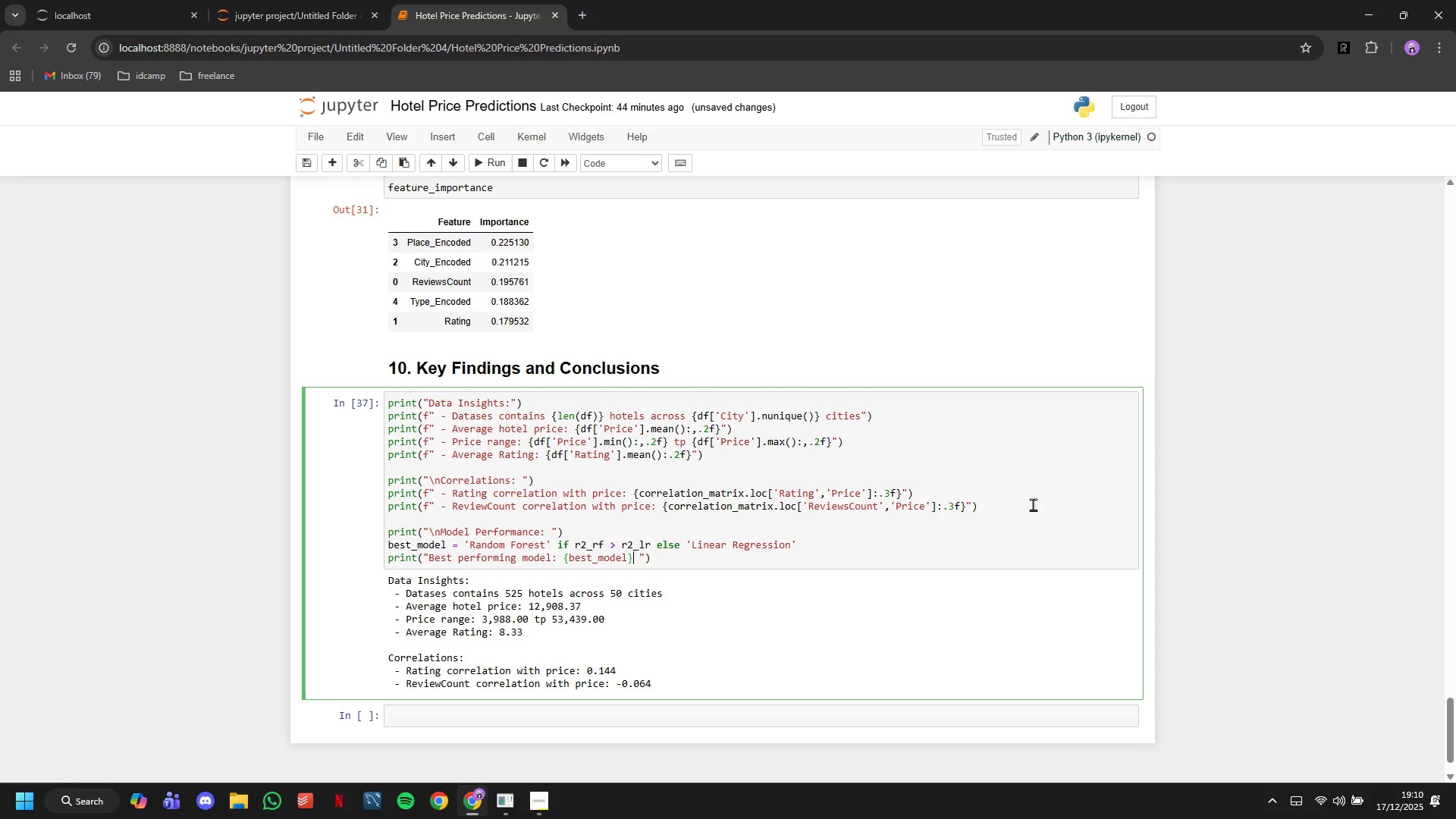 
 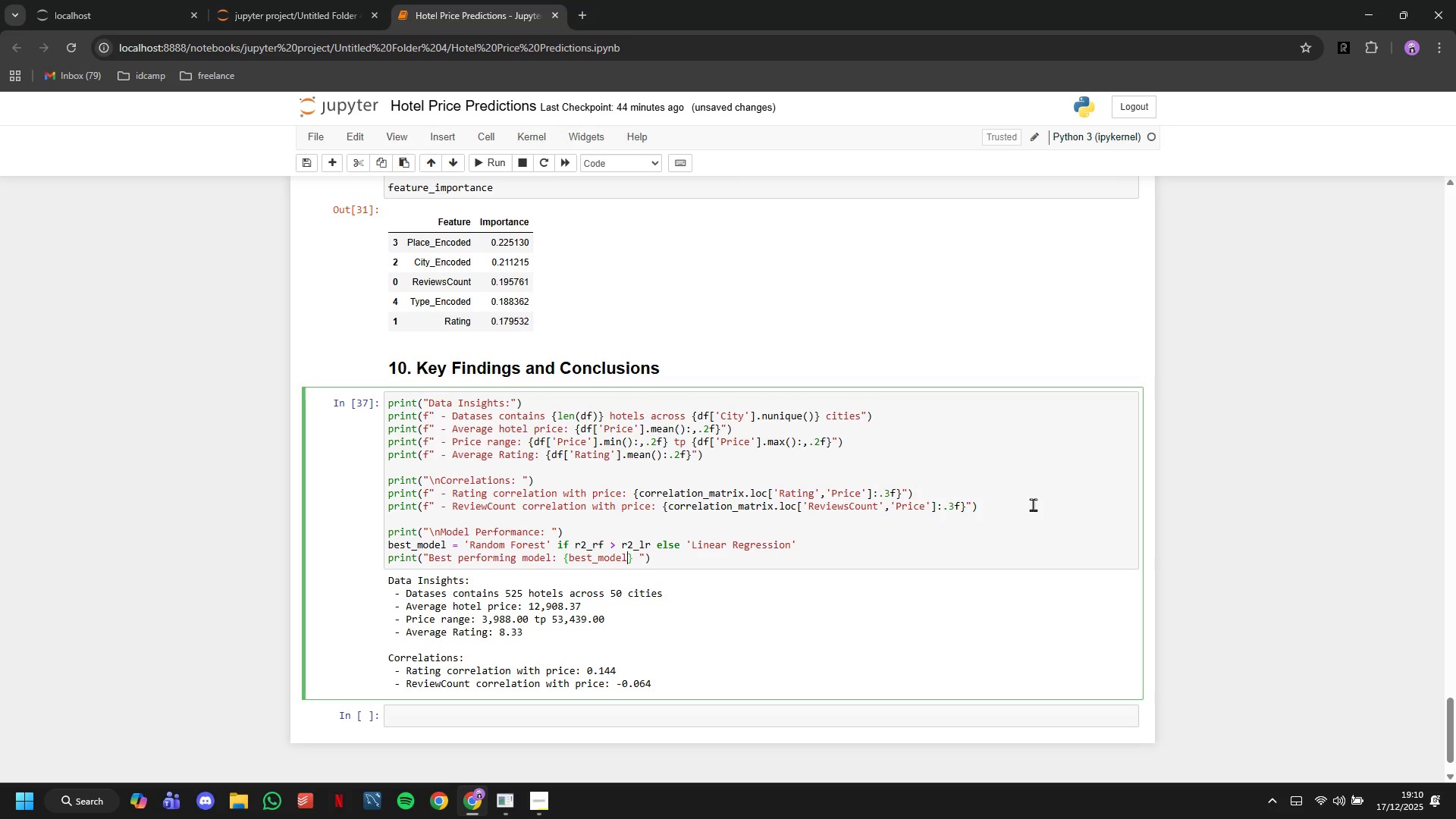 
key(ArrowRight)
 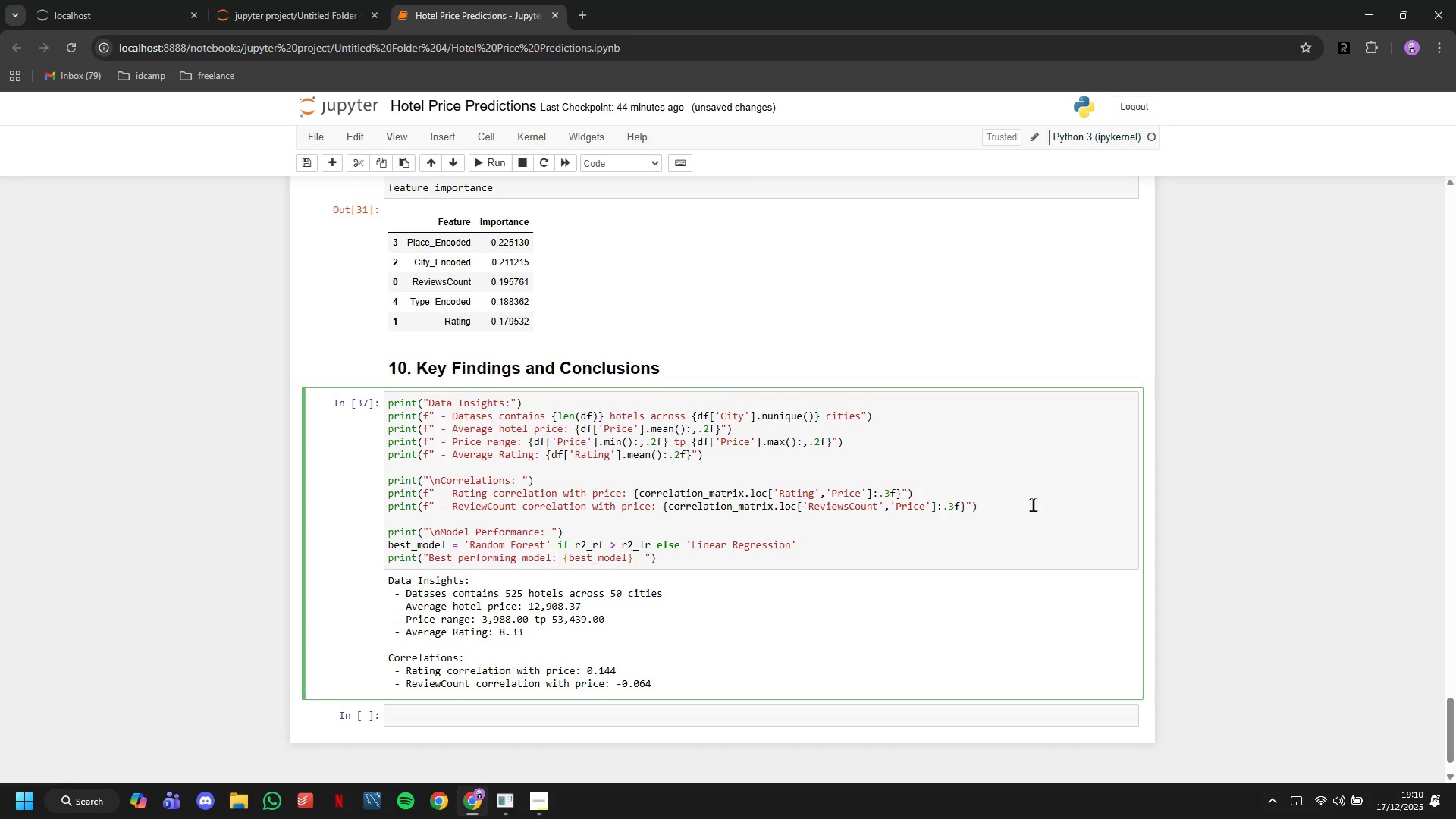 
type( with)
key(Backspace)
key(Backspace)
key(Backspace)
key(Backspace)
 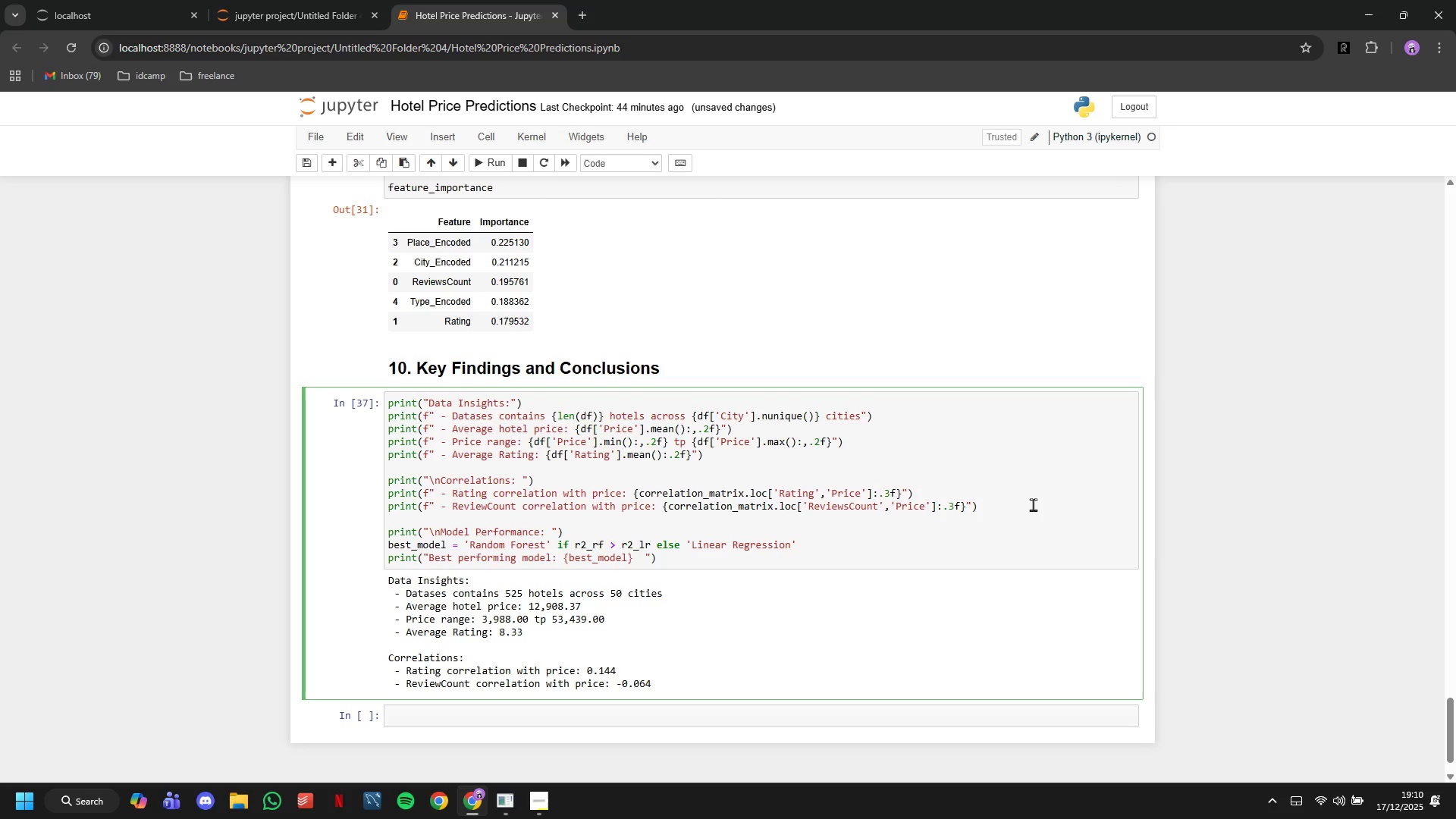 
hold_key(key=ArrowLeft, duration=1.45)
 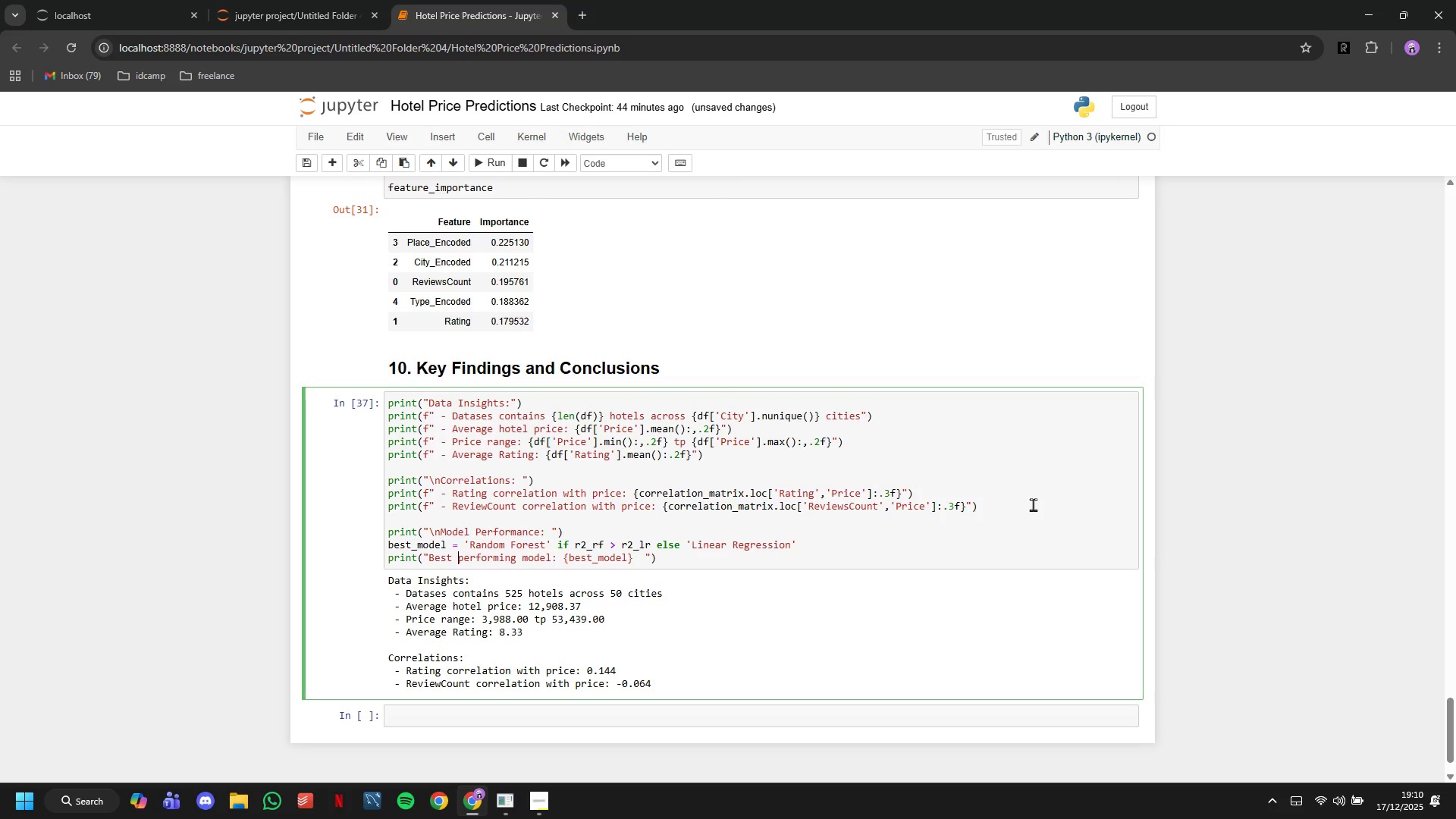 
key(ArrowLeft)
 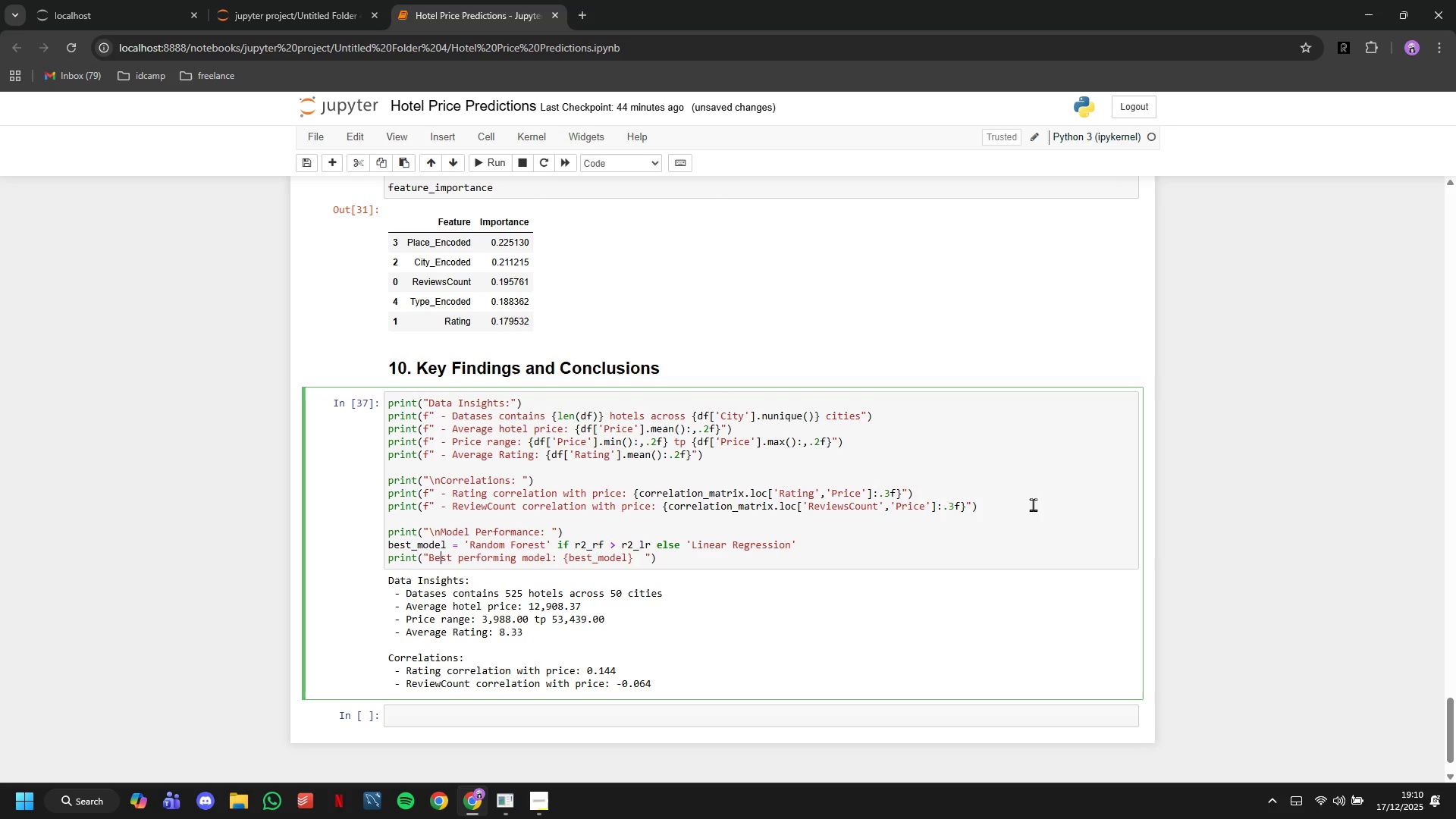 
key(ArrowLeft)
 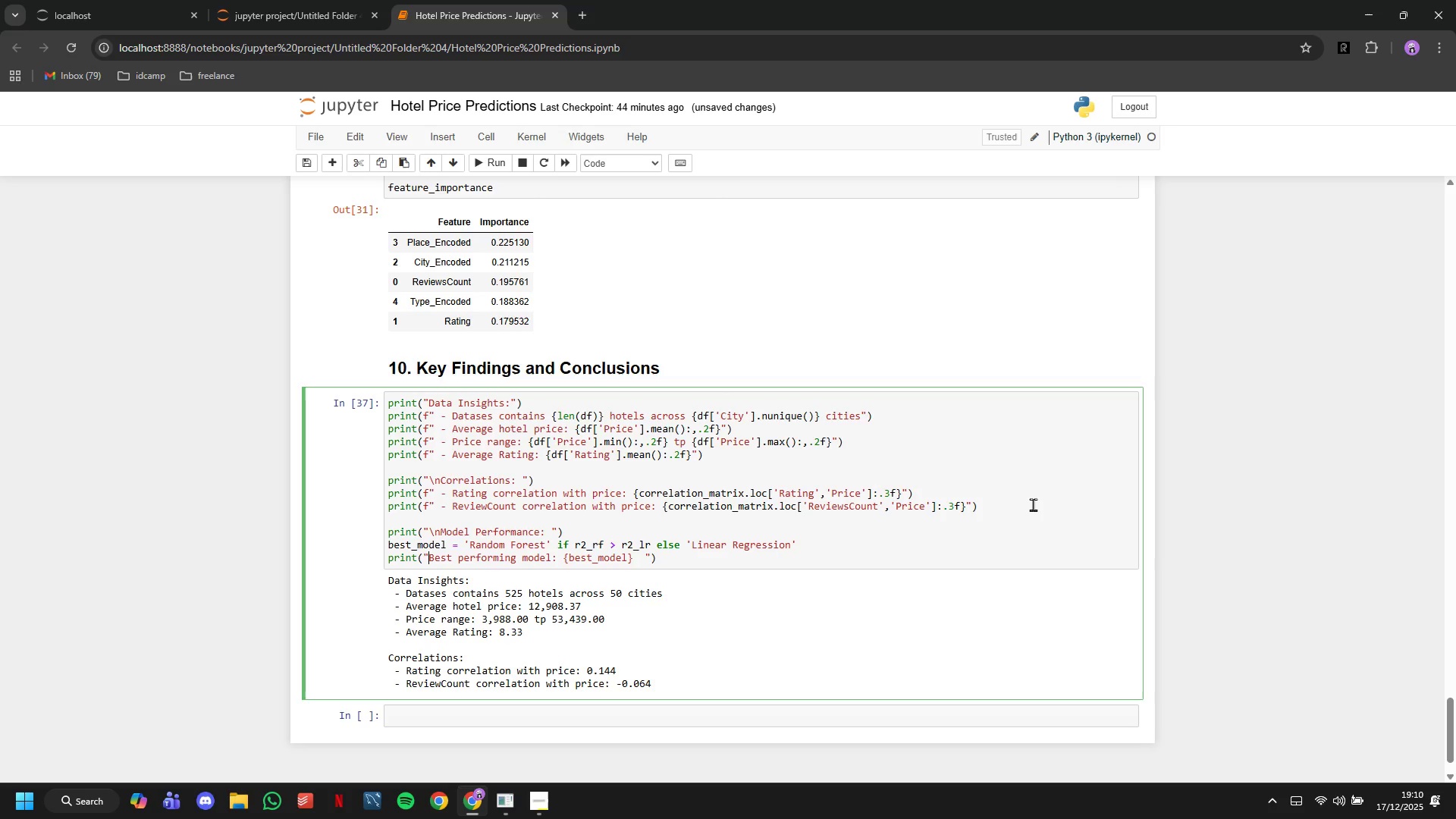 
key(ArrowLeft)
 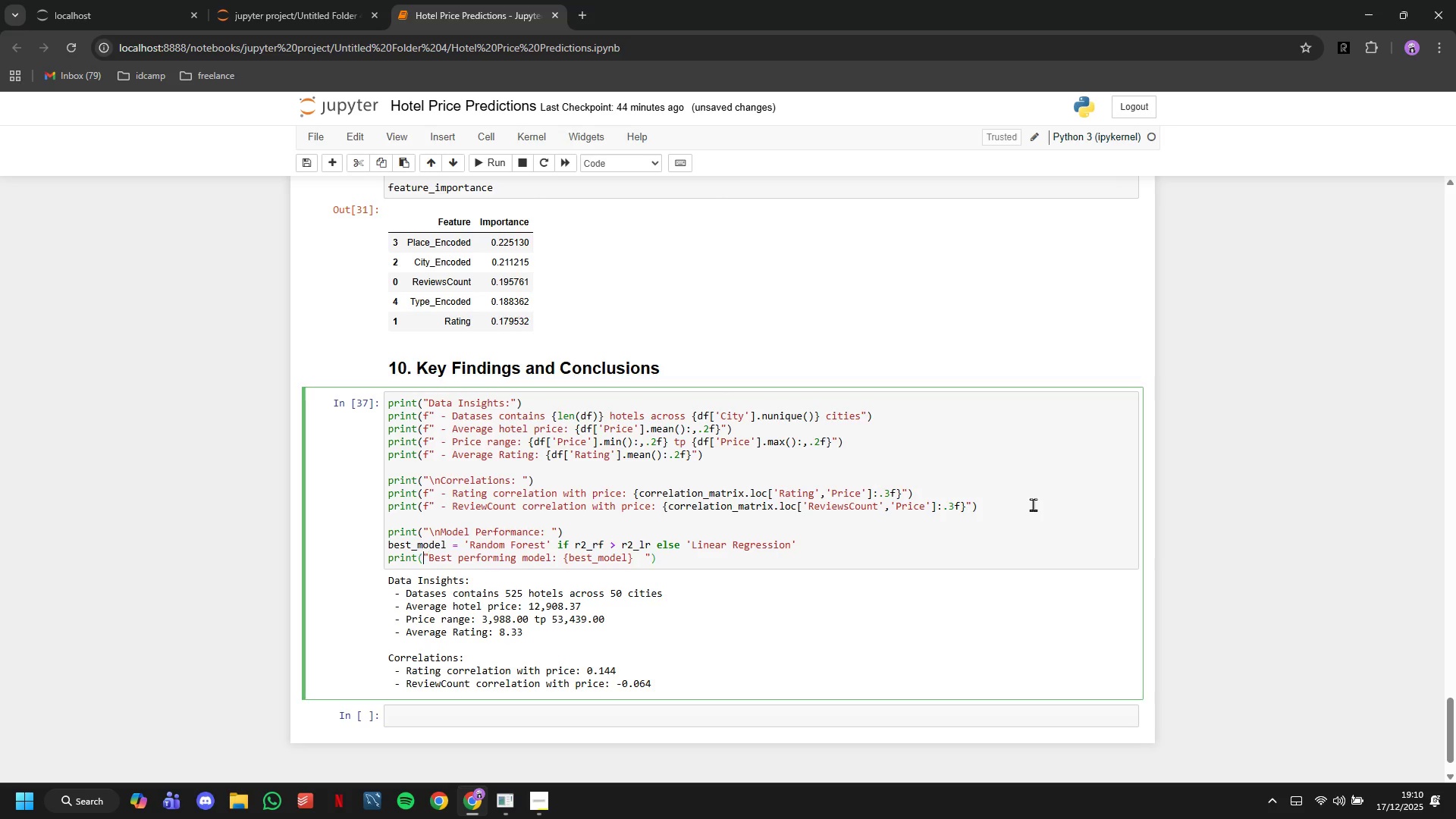 
key(ArrowLeft)
 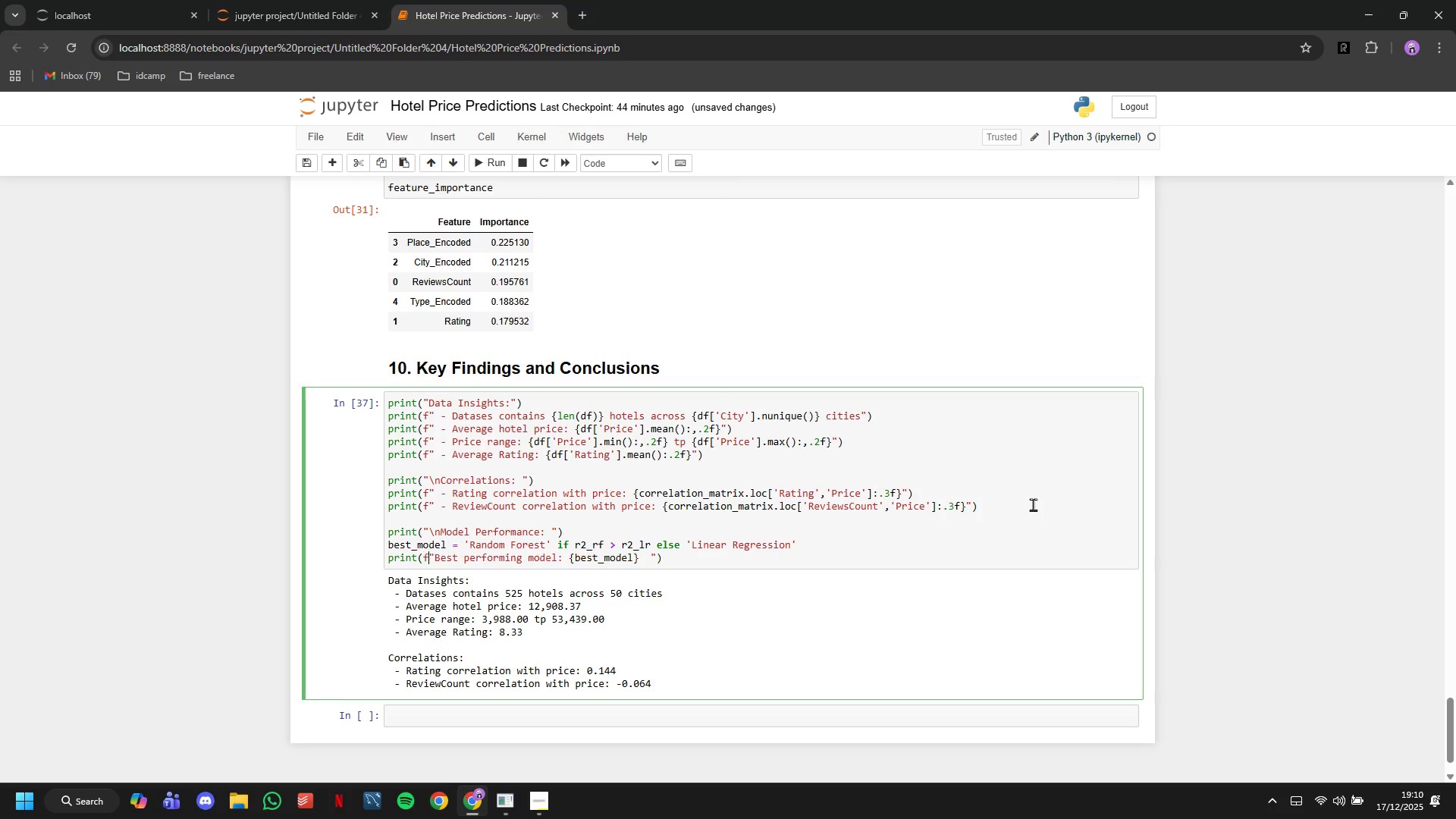 
key(F)
 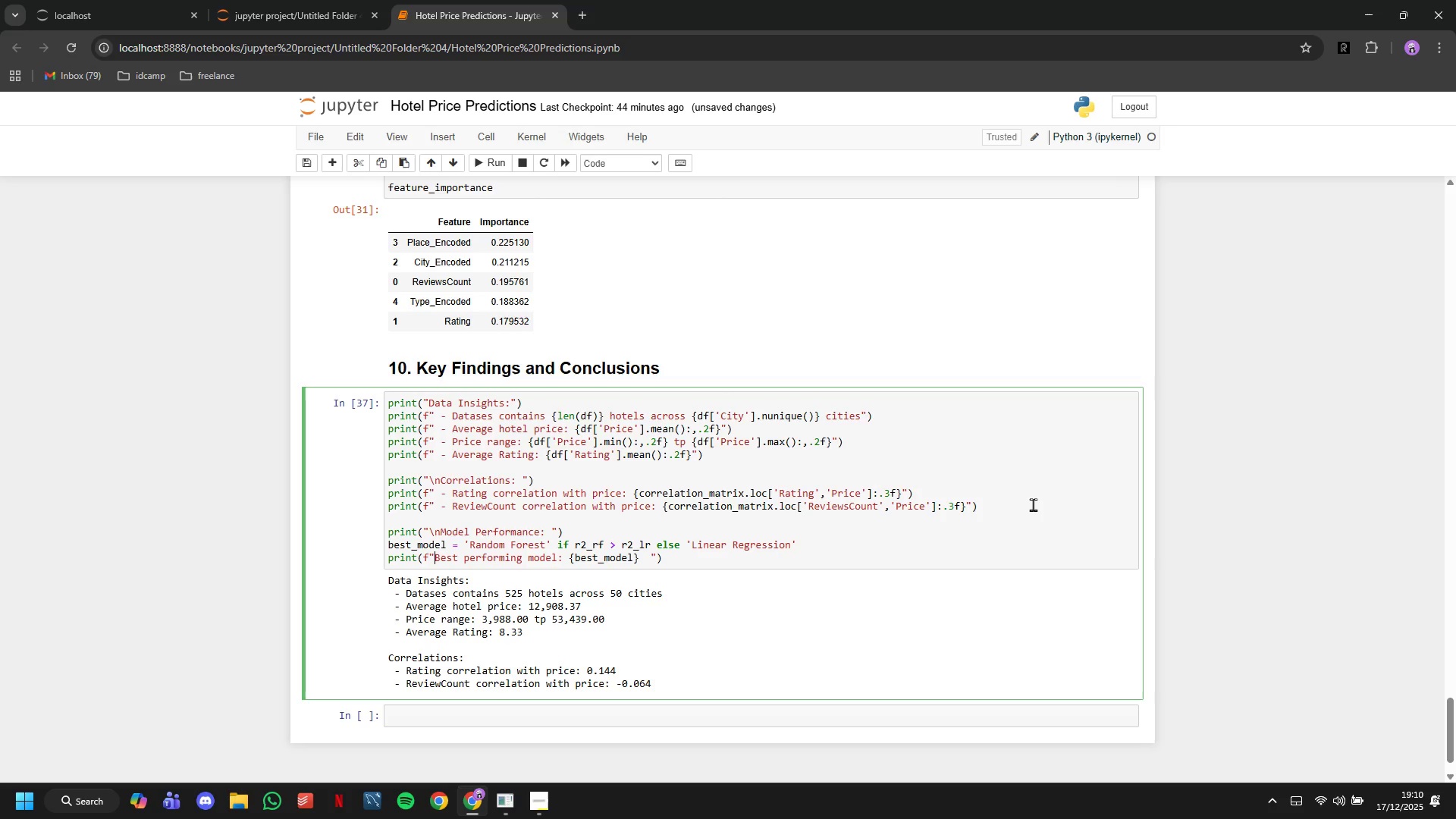 
hold_key(key=ArrowRight, duration=1.5)
 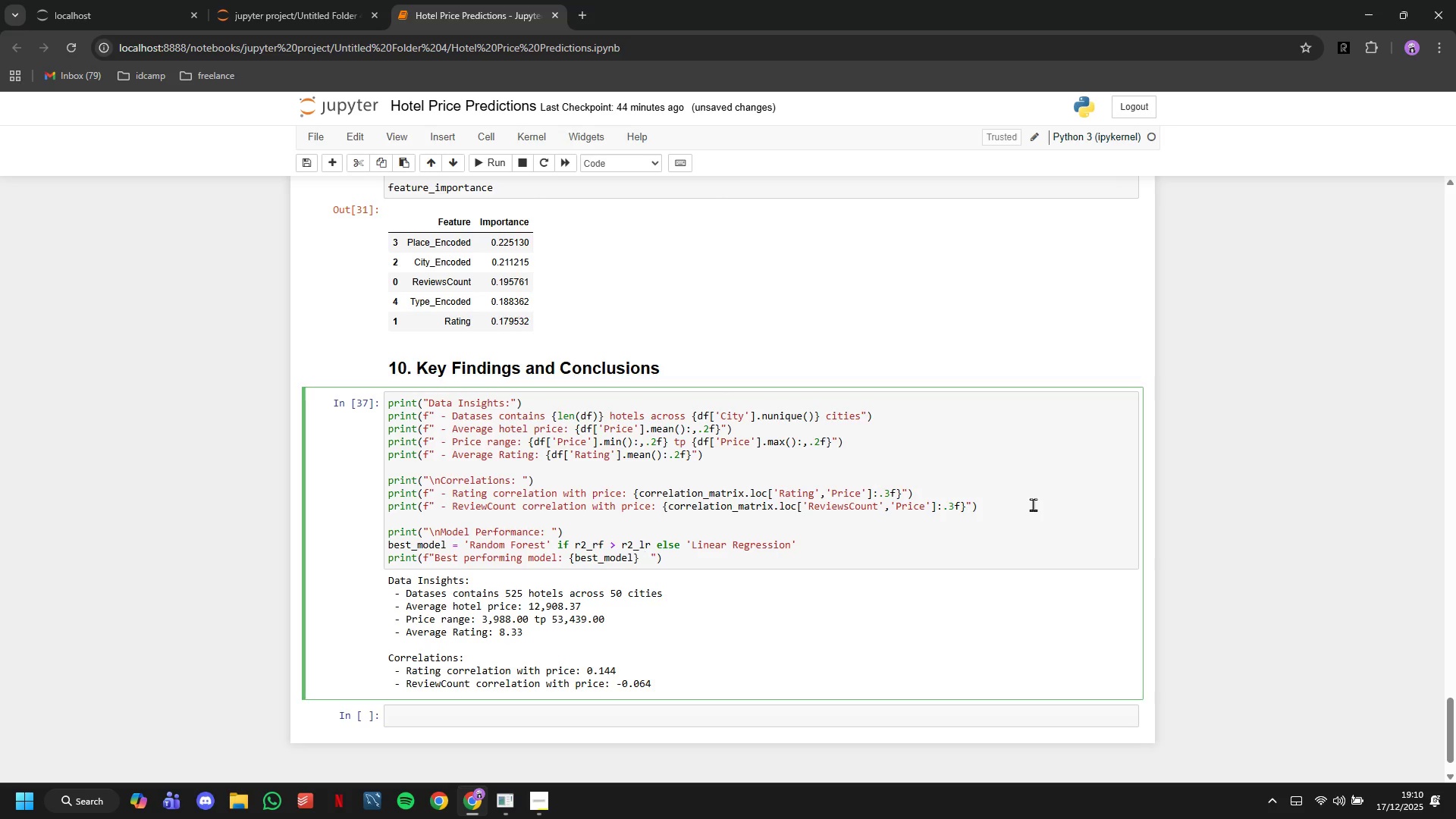 
key(ArrowRight)
 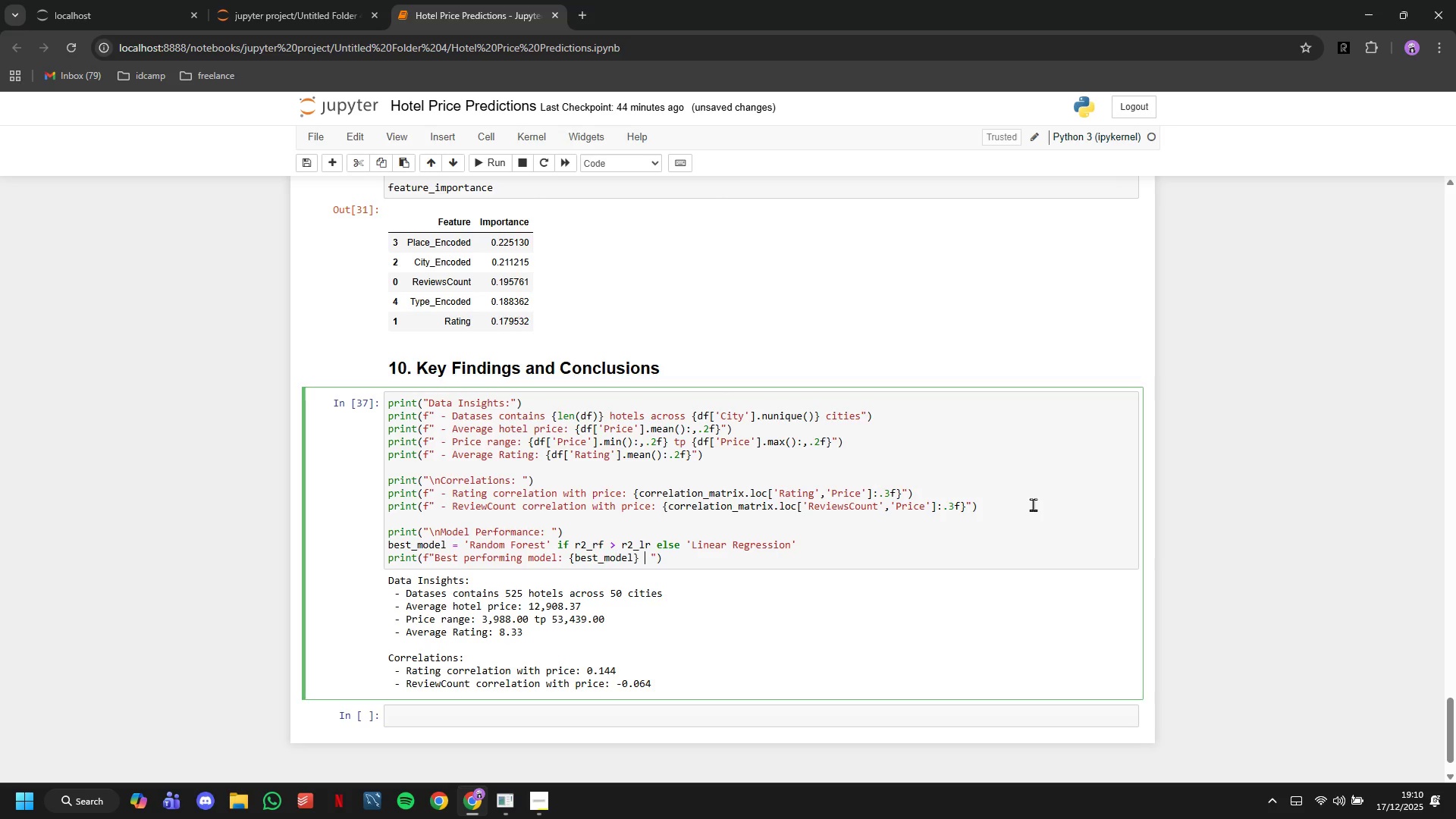 
key(ArrowRight)
 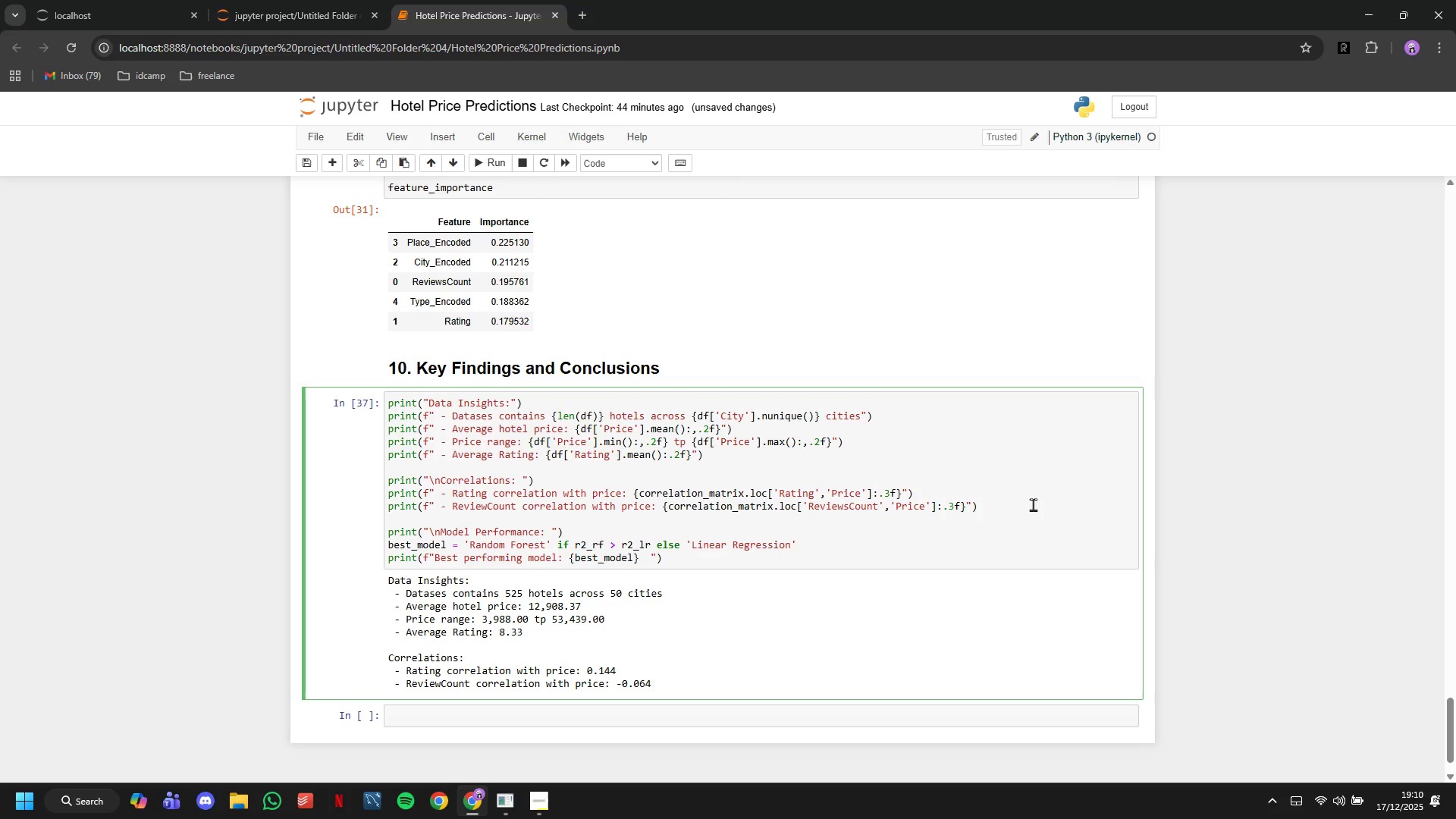 
type(with {max(r)
 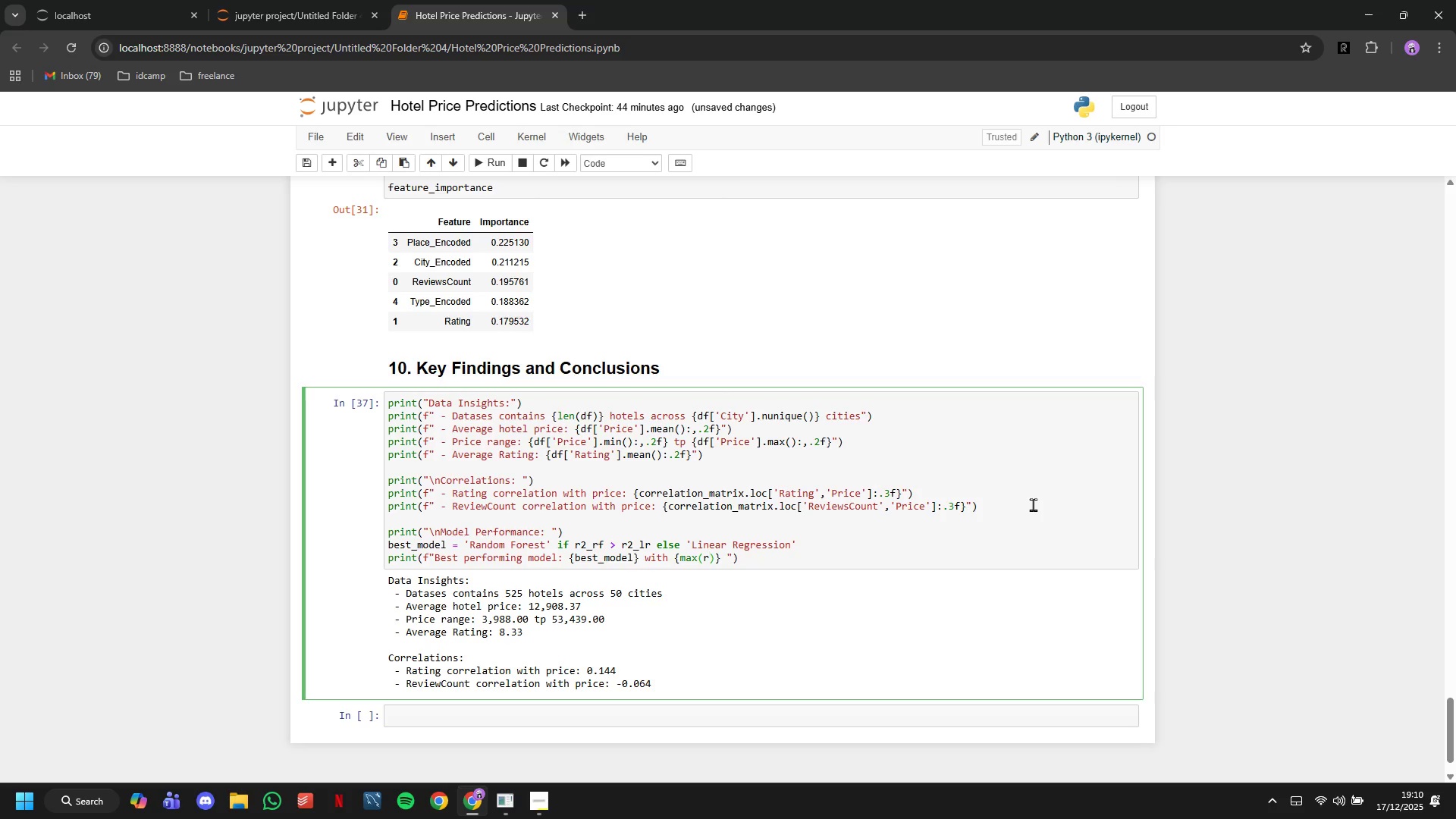 
key(2)
 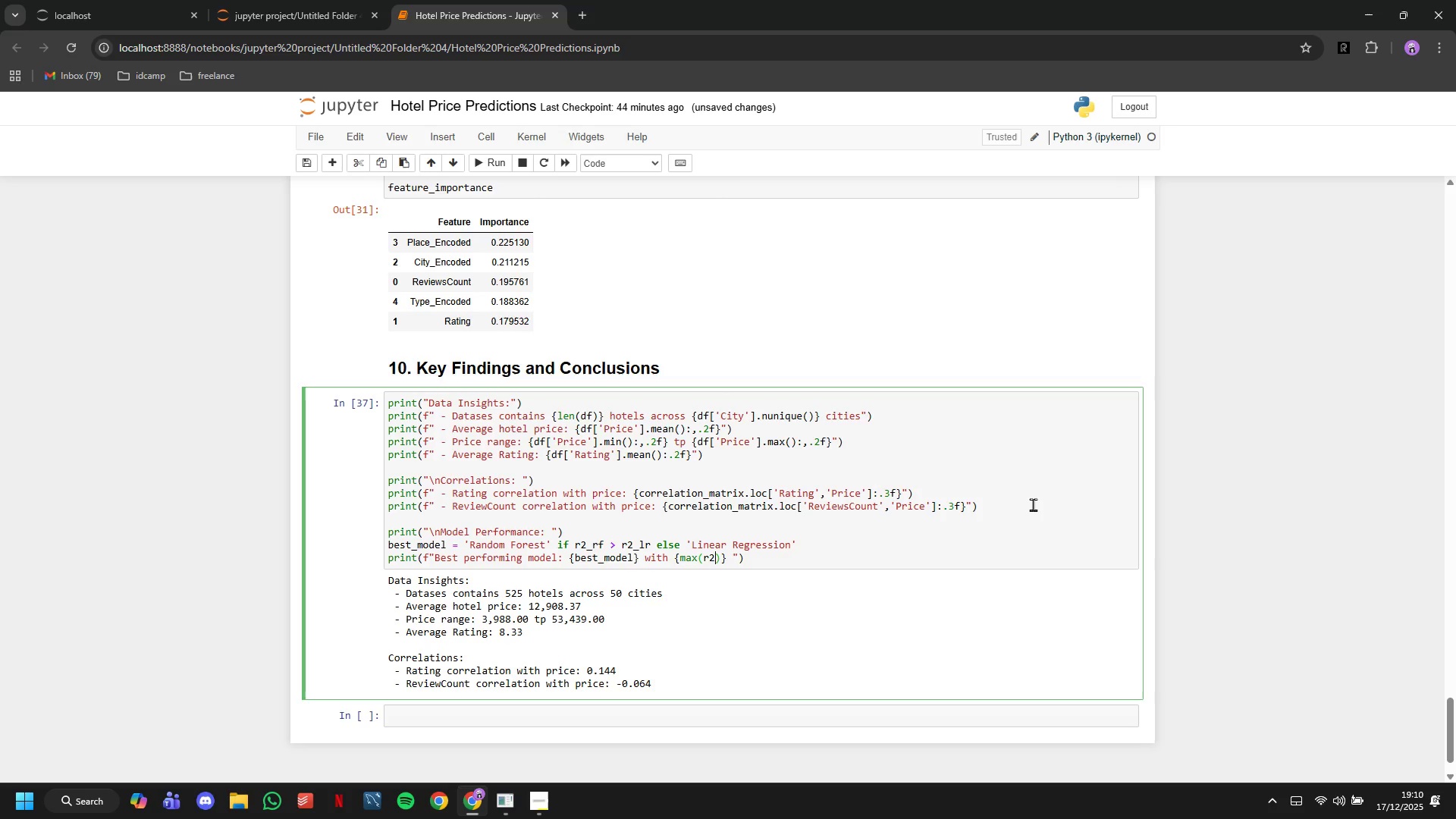 
key(Shift+Minus)
 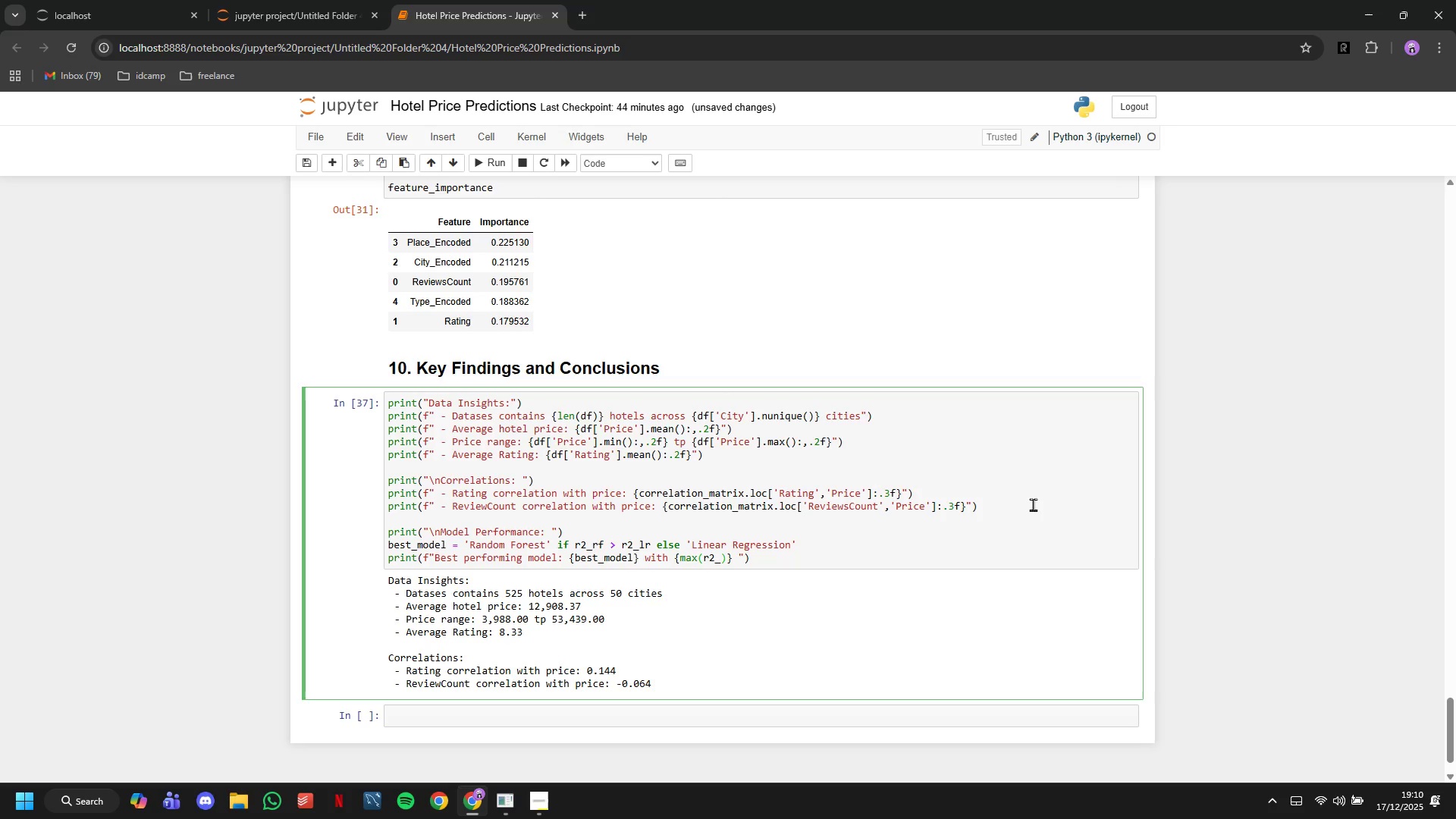 
key(ArrowRight)
 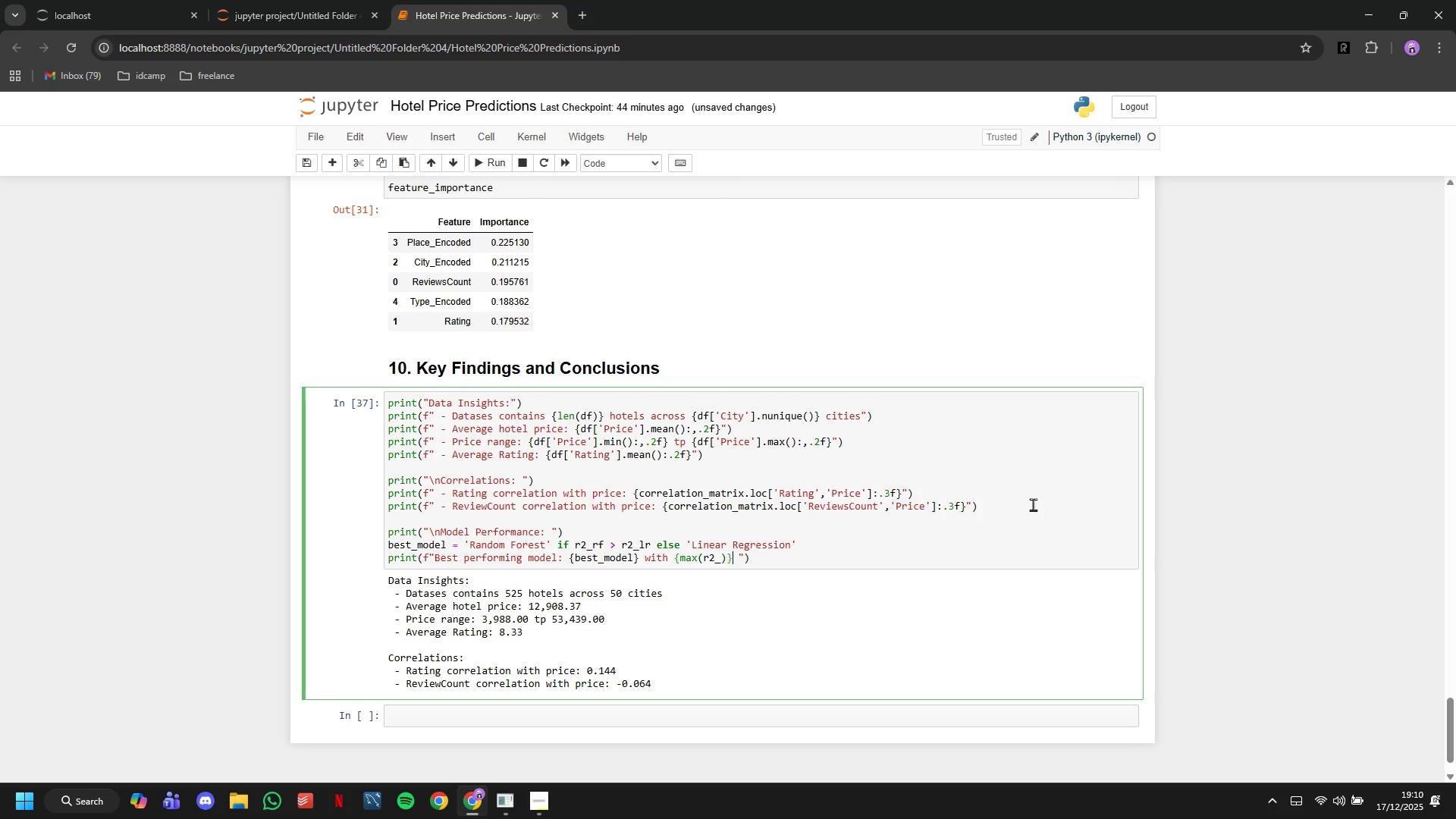 
key(ArrowRight)
 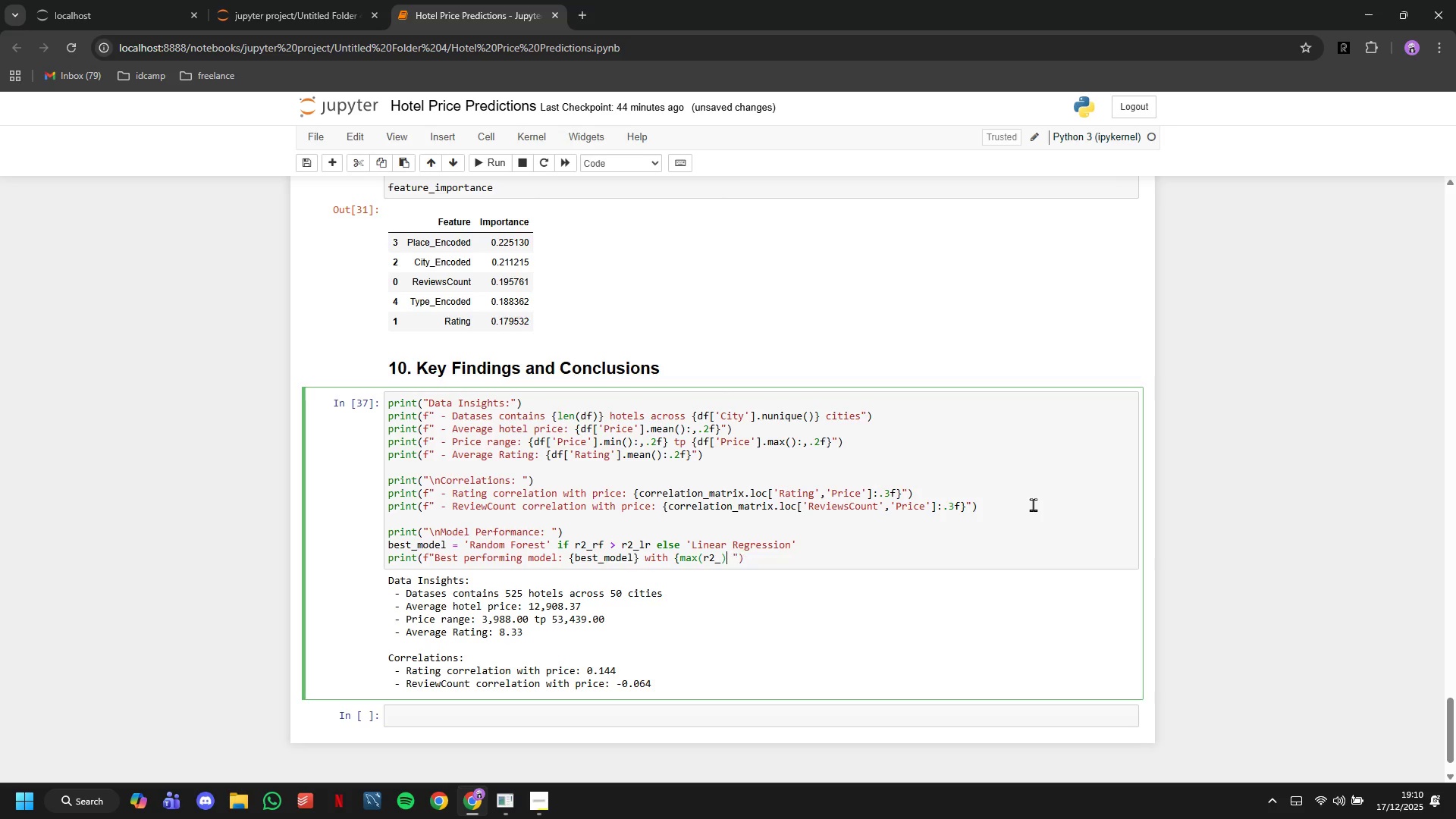 
hold_key(key=Backspace, duration=0.84)
 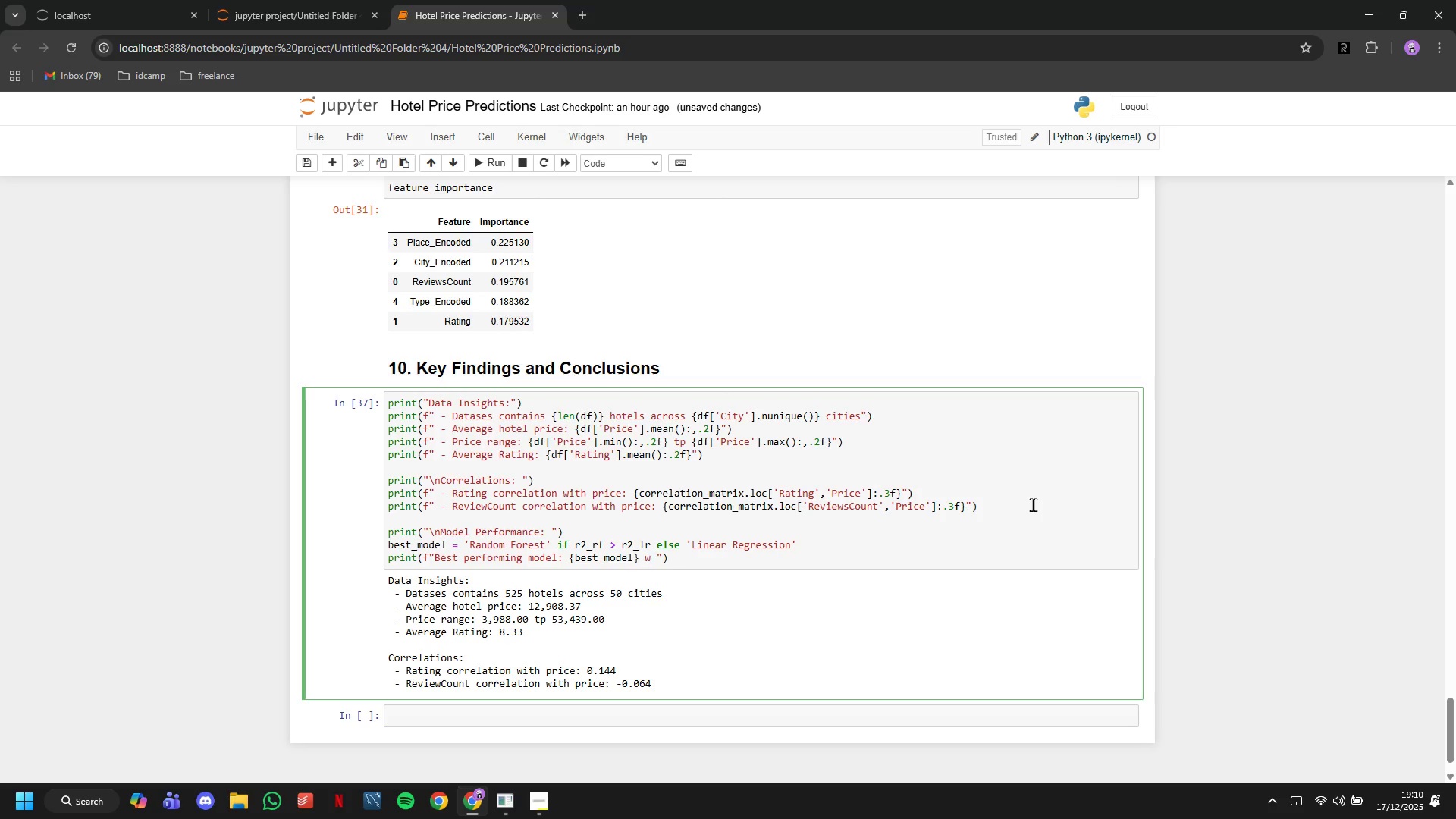 
key(Backspace)
 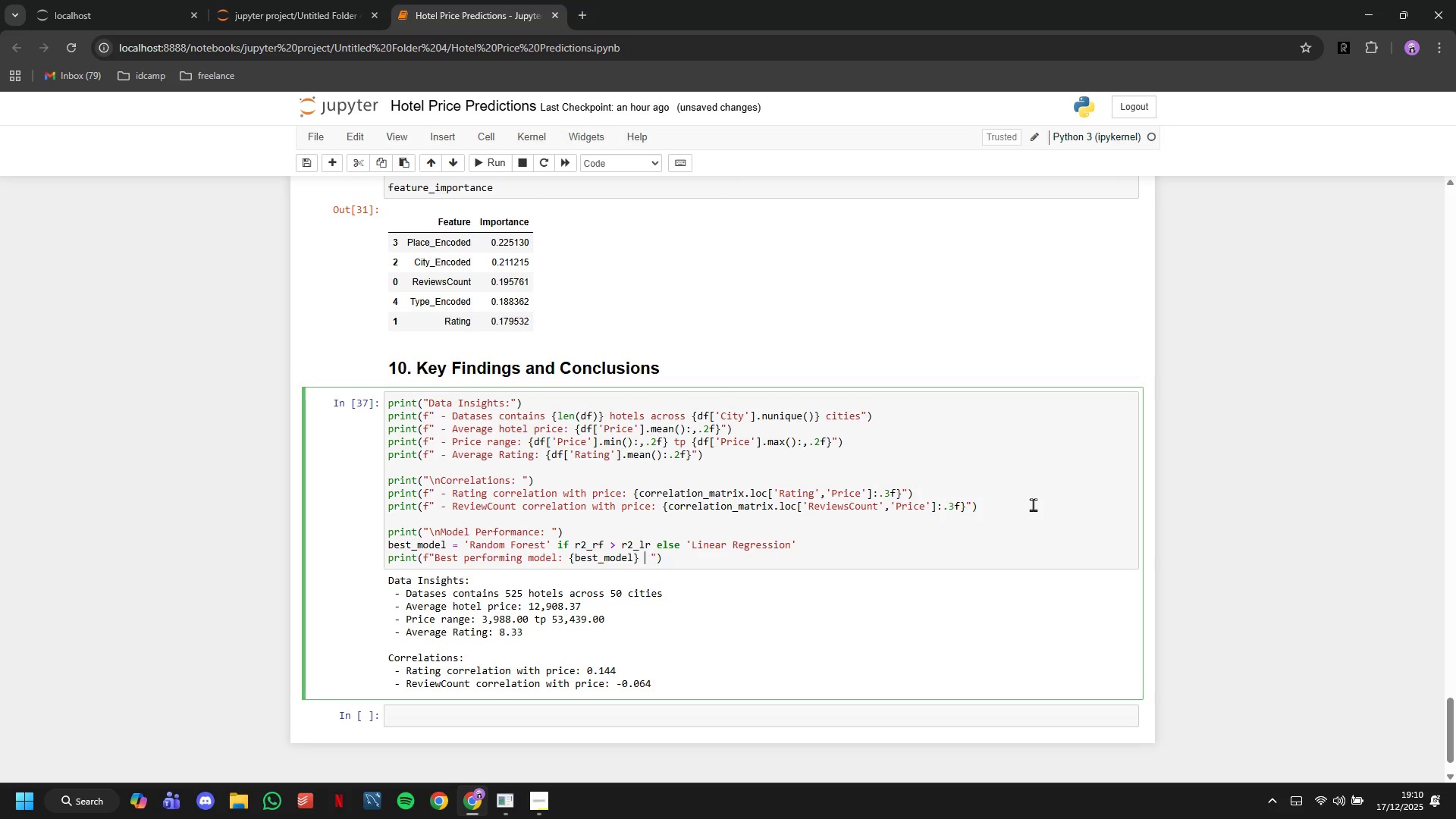 
key(Backspace)
 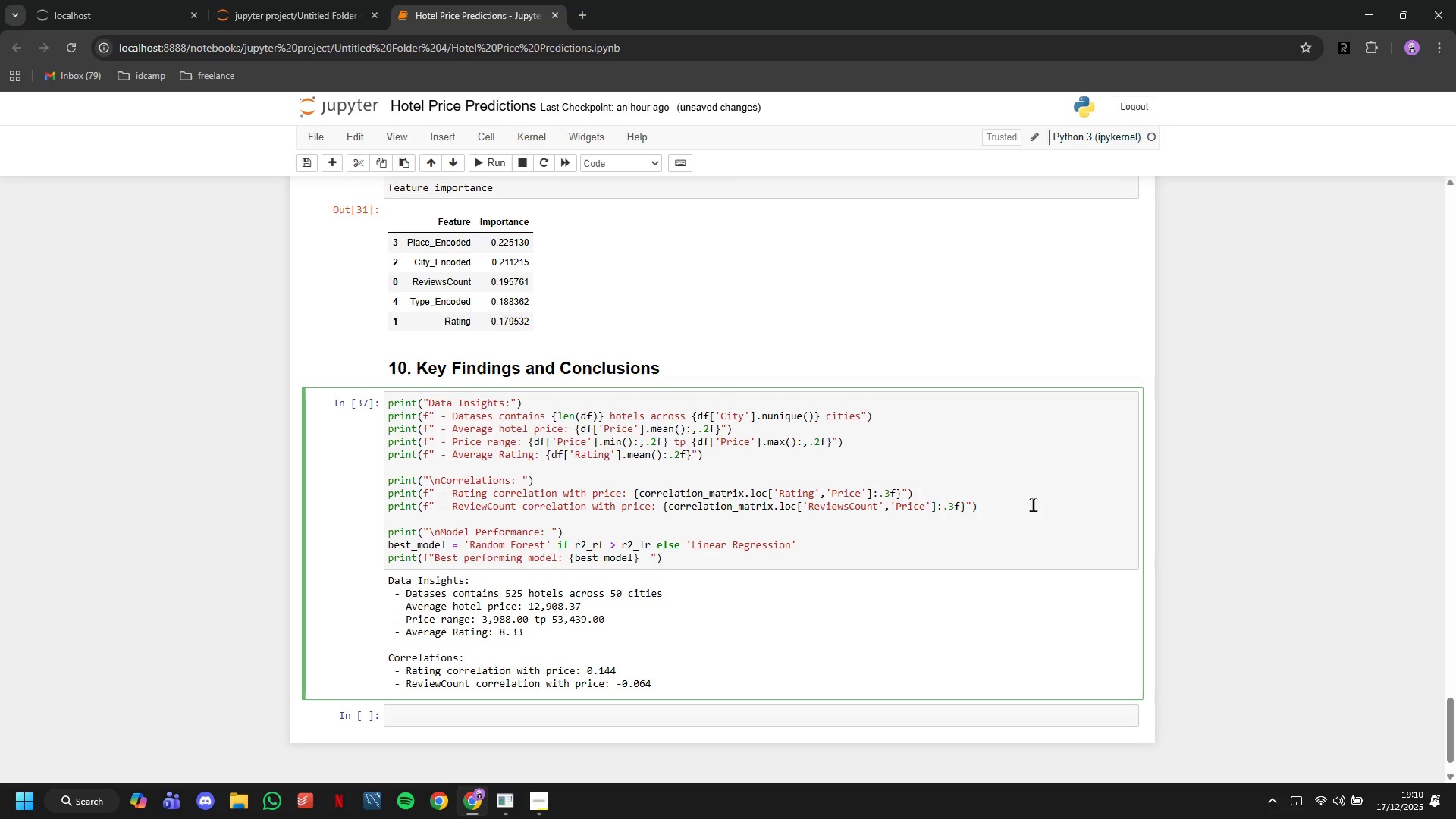 
key(ArrowRight)
 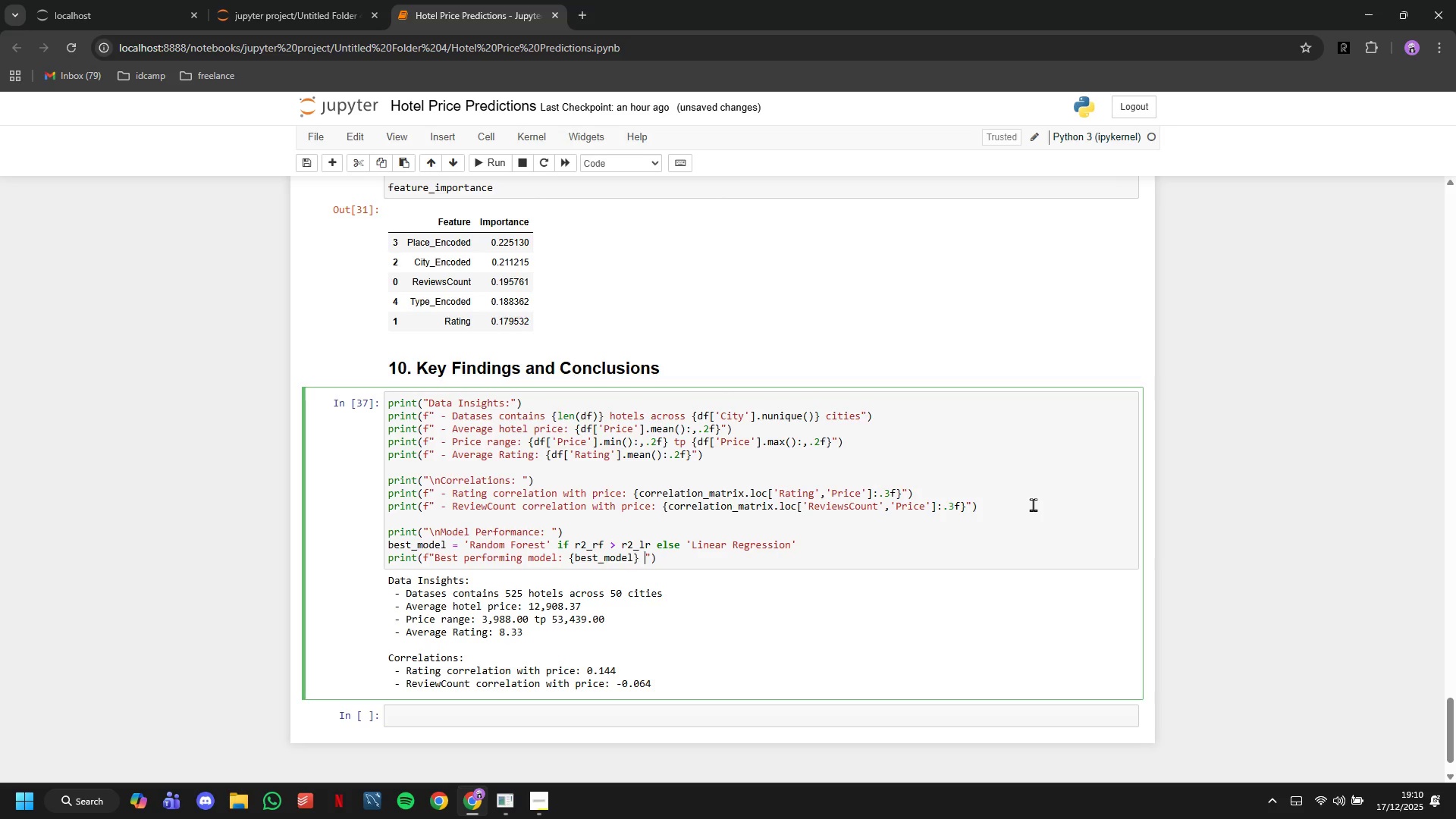 
key(Backspace)
 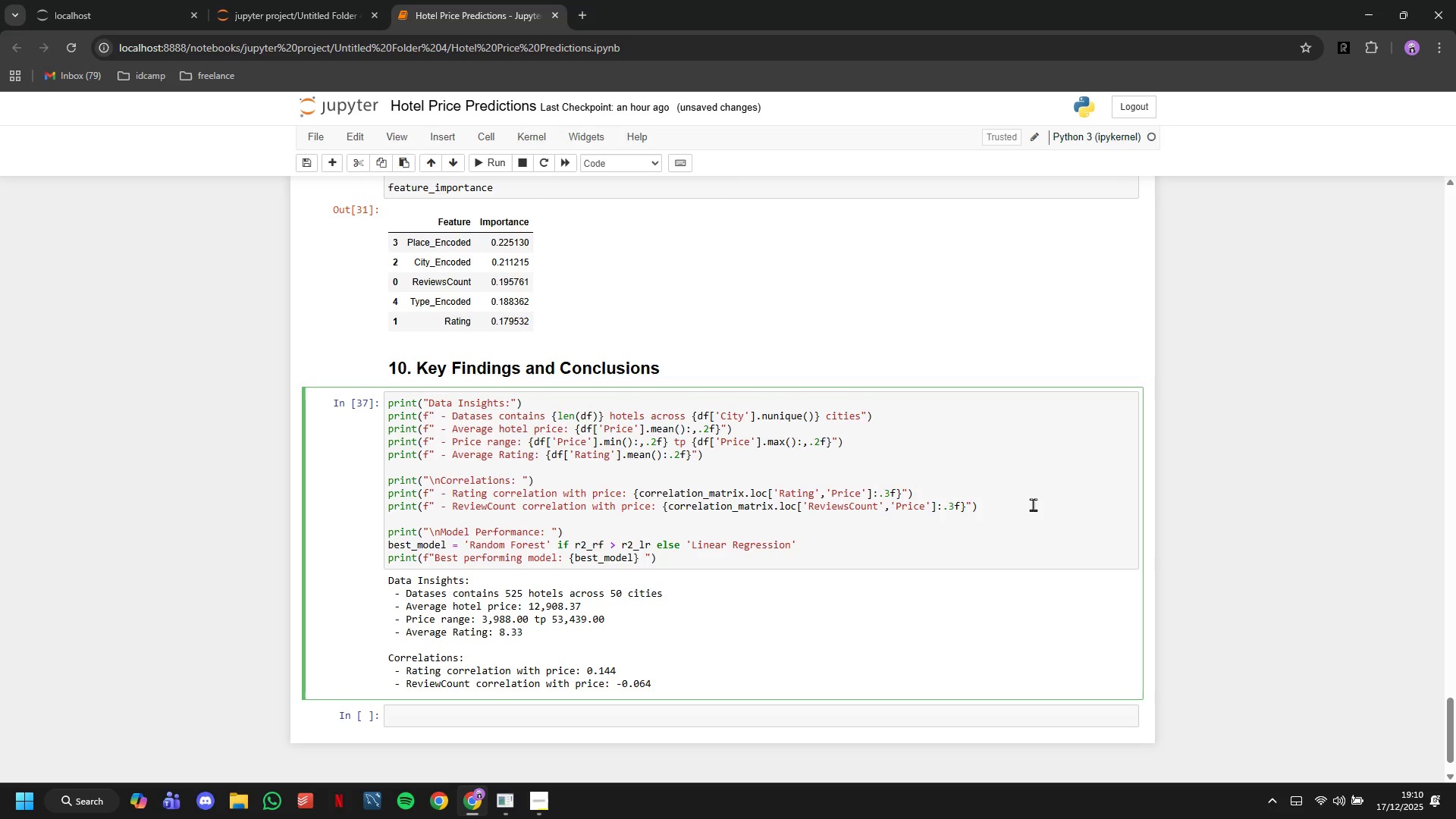 
key(Backspace)
 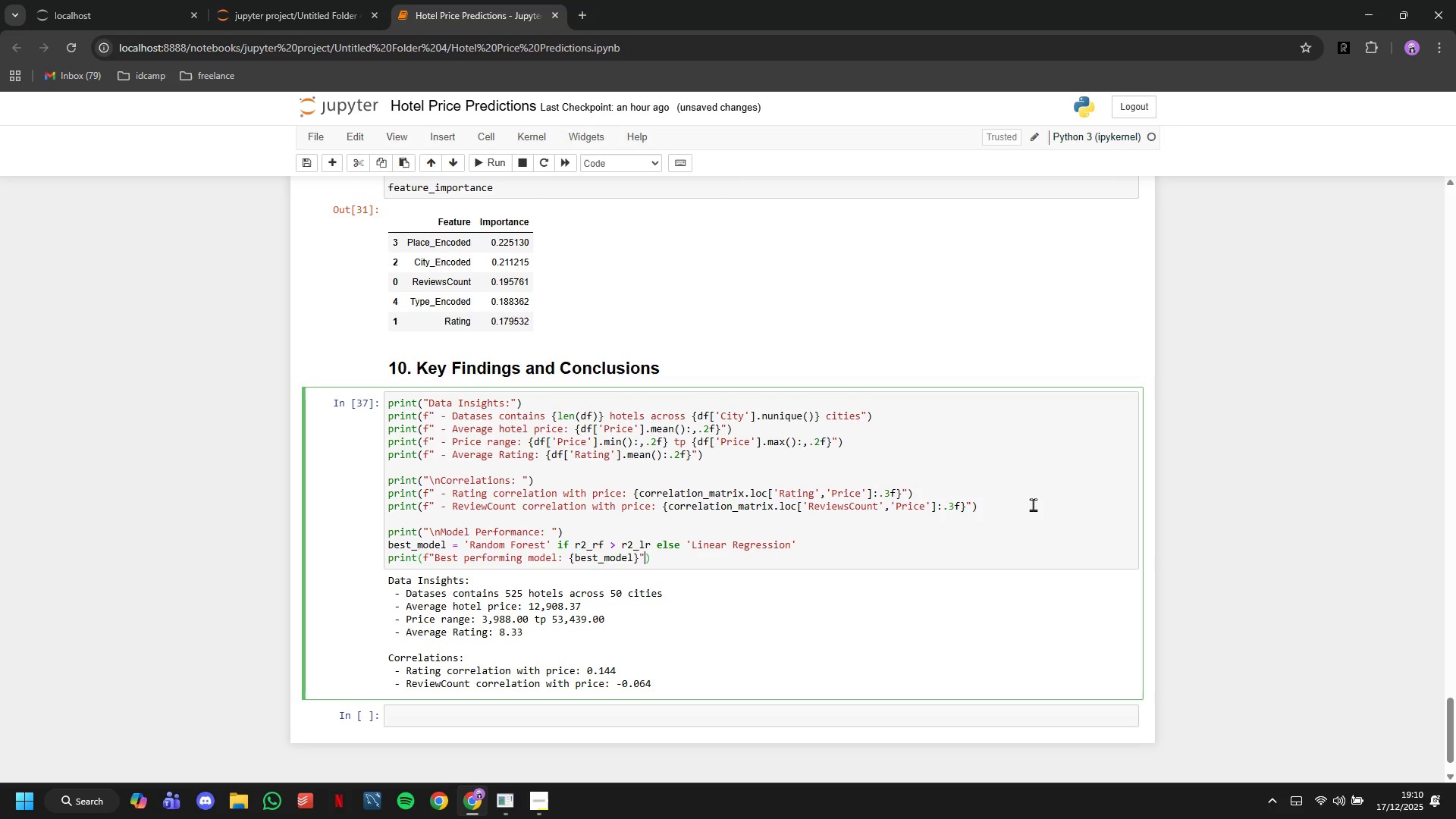 
key(ArrowRight)
 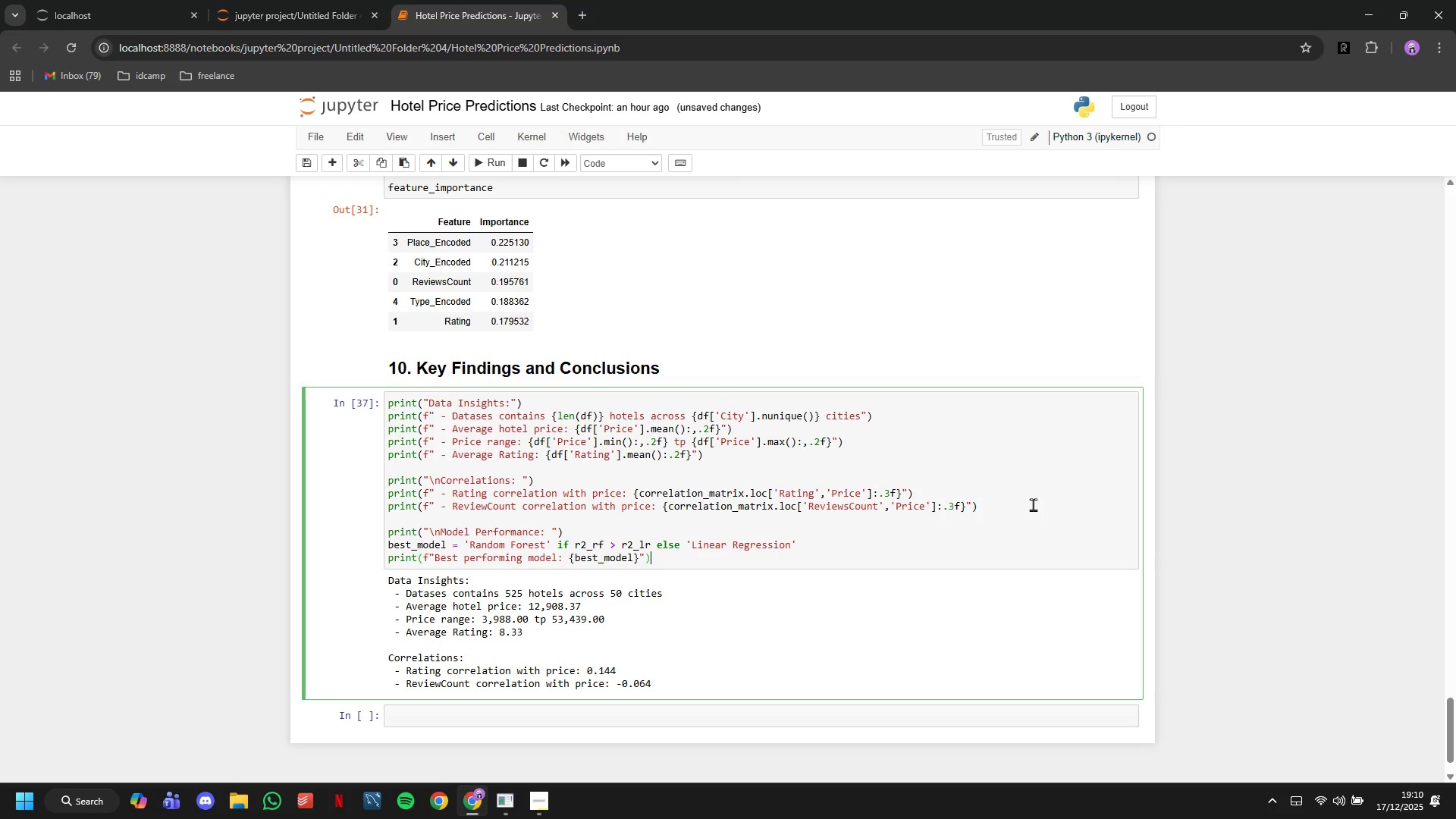 
key(ArrowRight)
 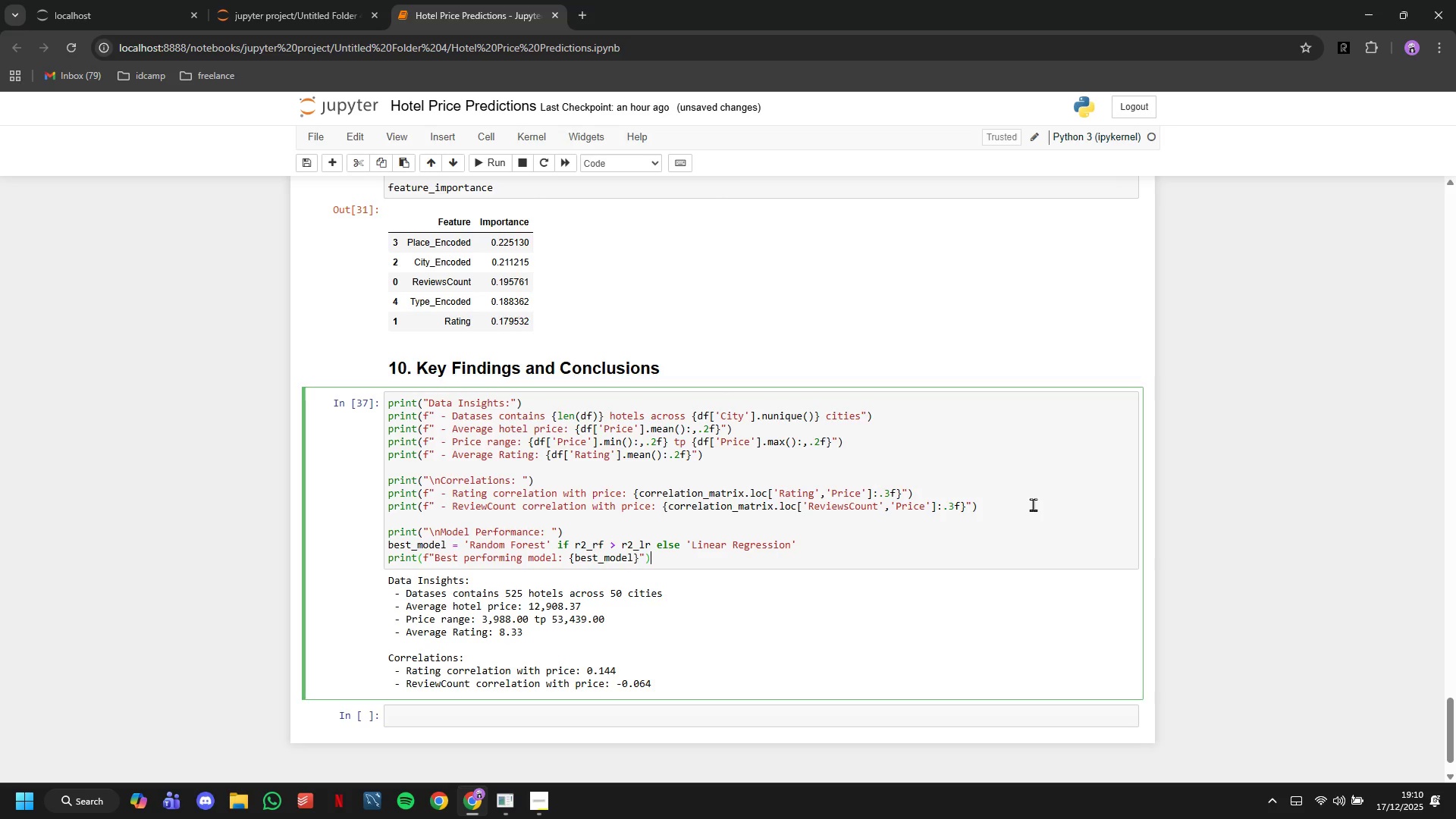 
key(ArrowRight)
 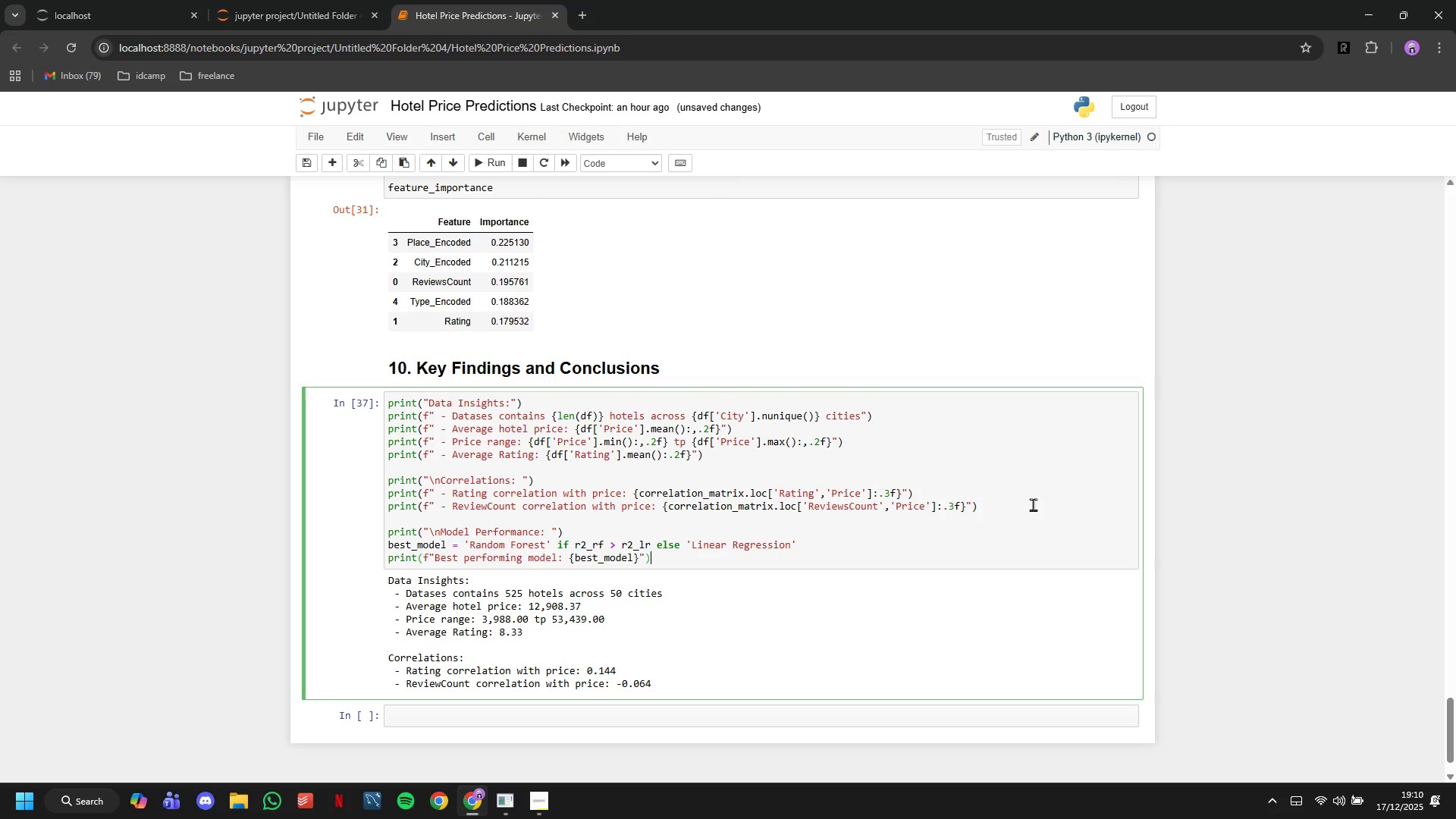 
key(ArrowRight)
 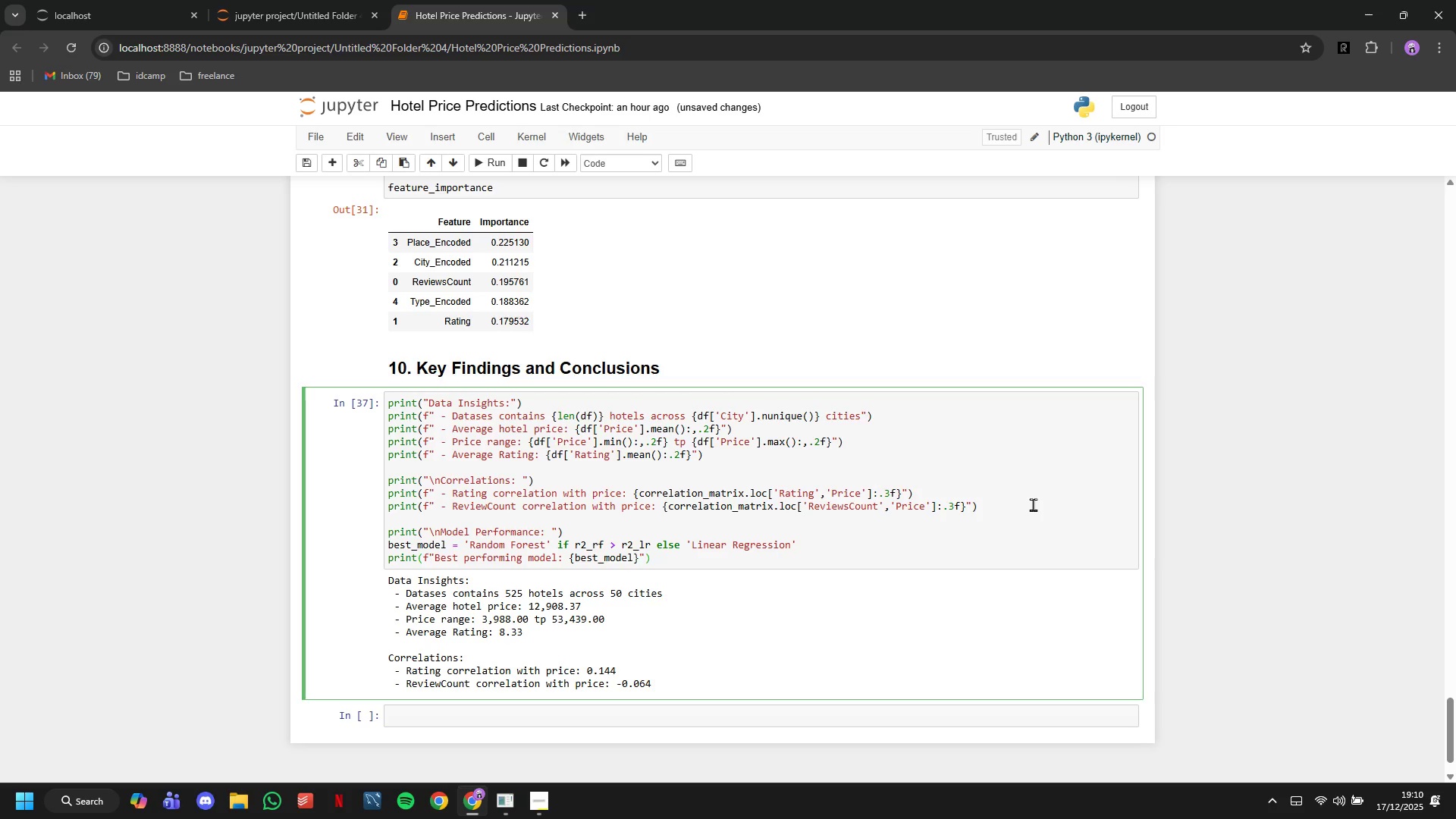 
scroll: coordinate [1027, 475], scroll_direction: down, amount: 2.0
 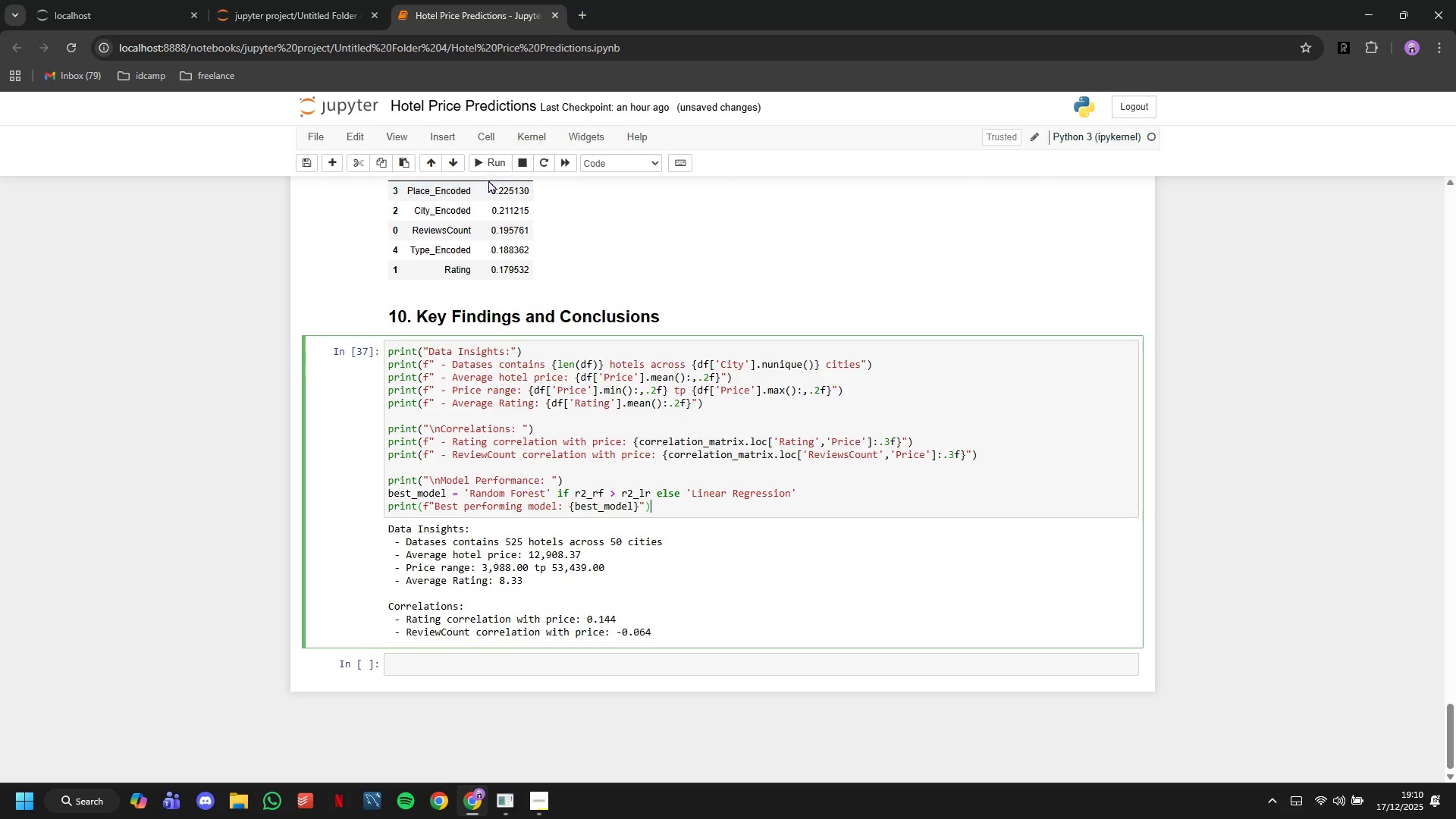 
left_click([488, 162])
 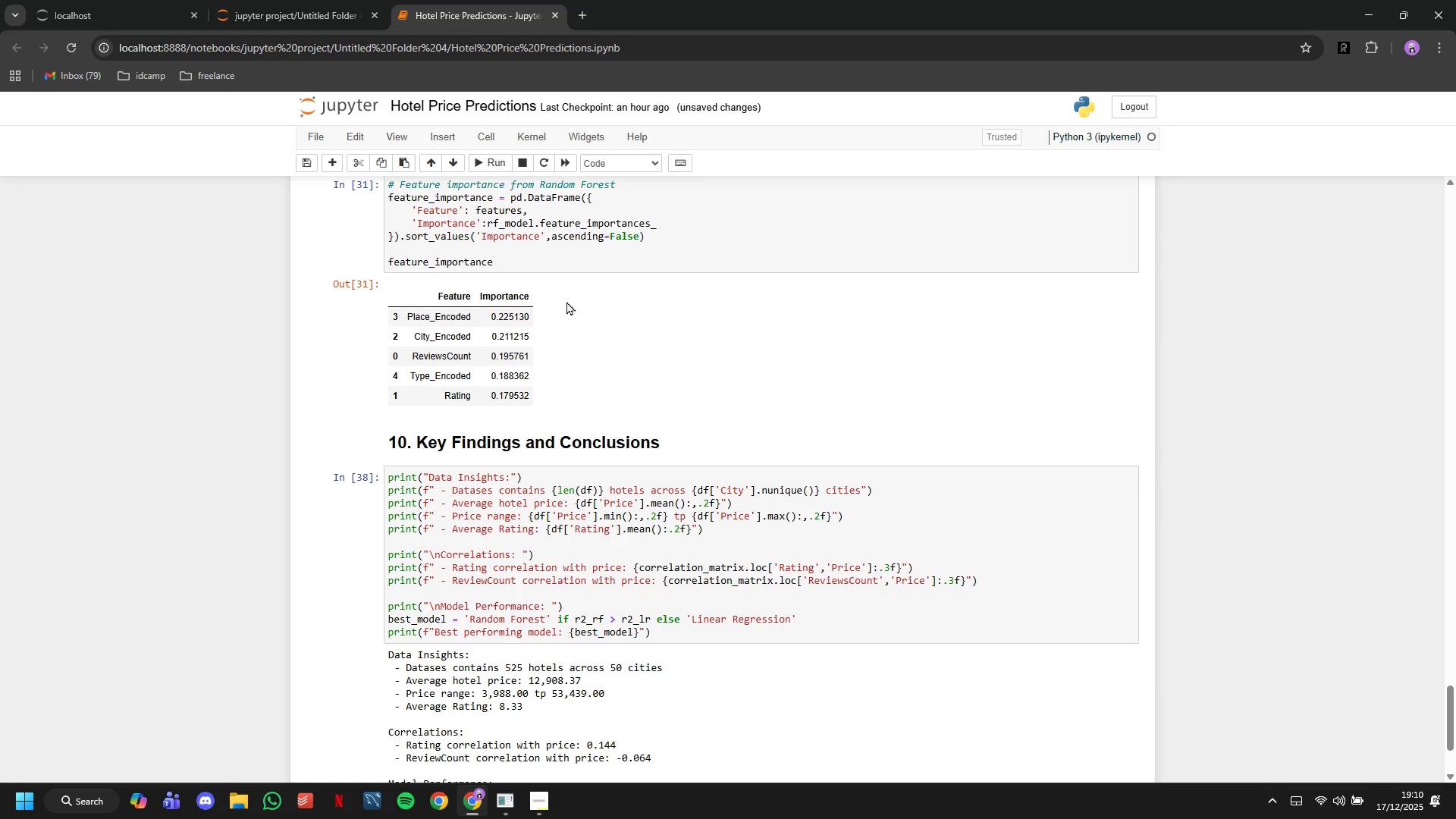 
scroll: coordinate [603, 464], scroll_direction: down, amount: 3.0
 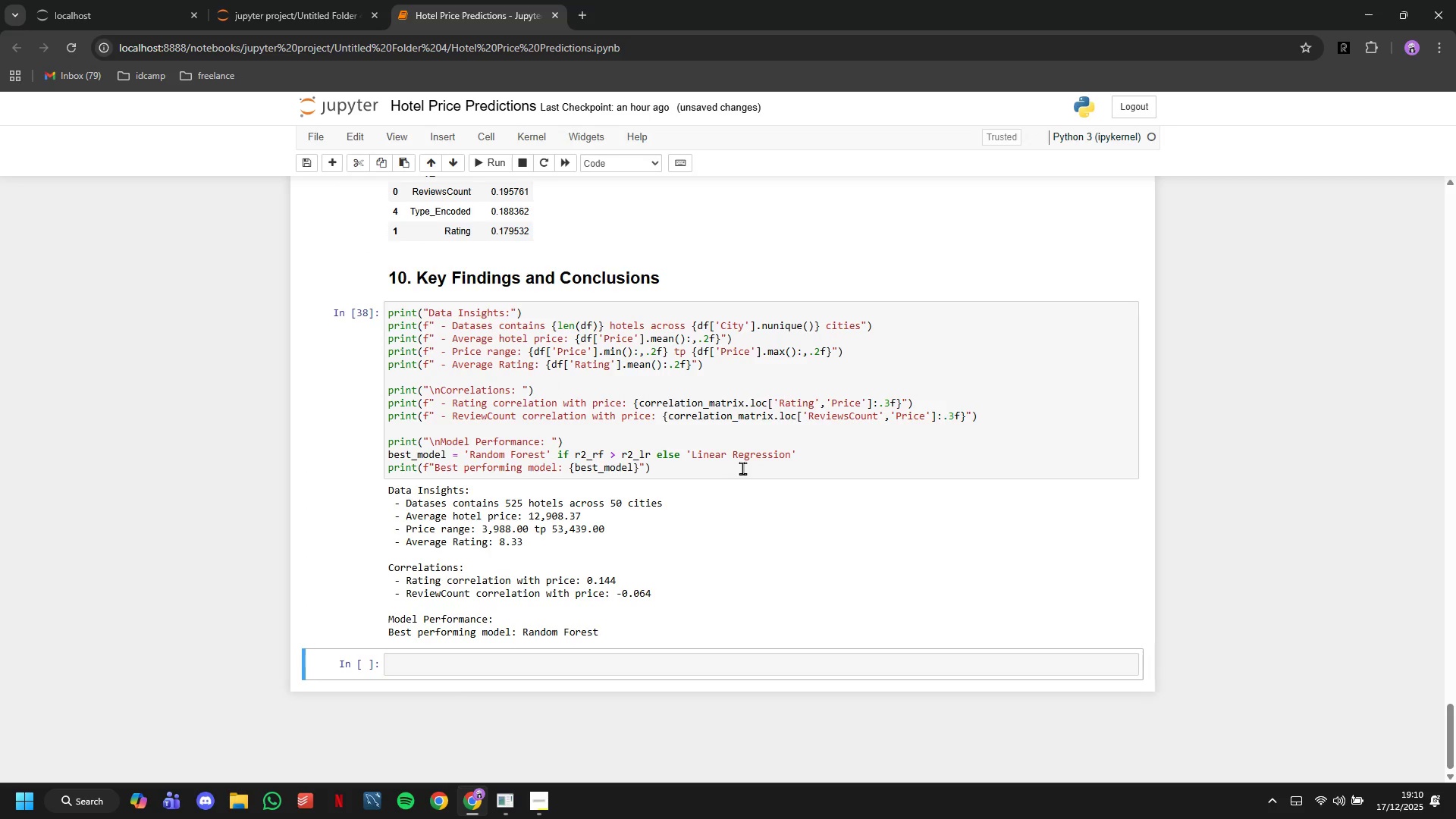 
left_click([742, 468])
 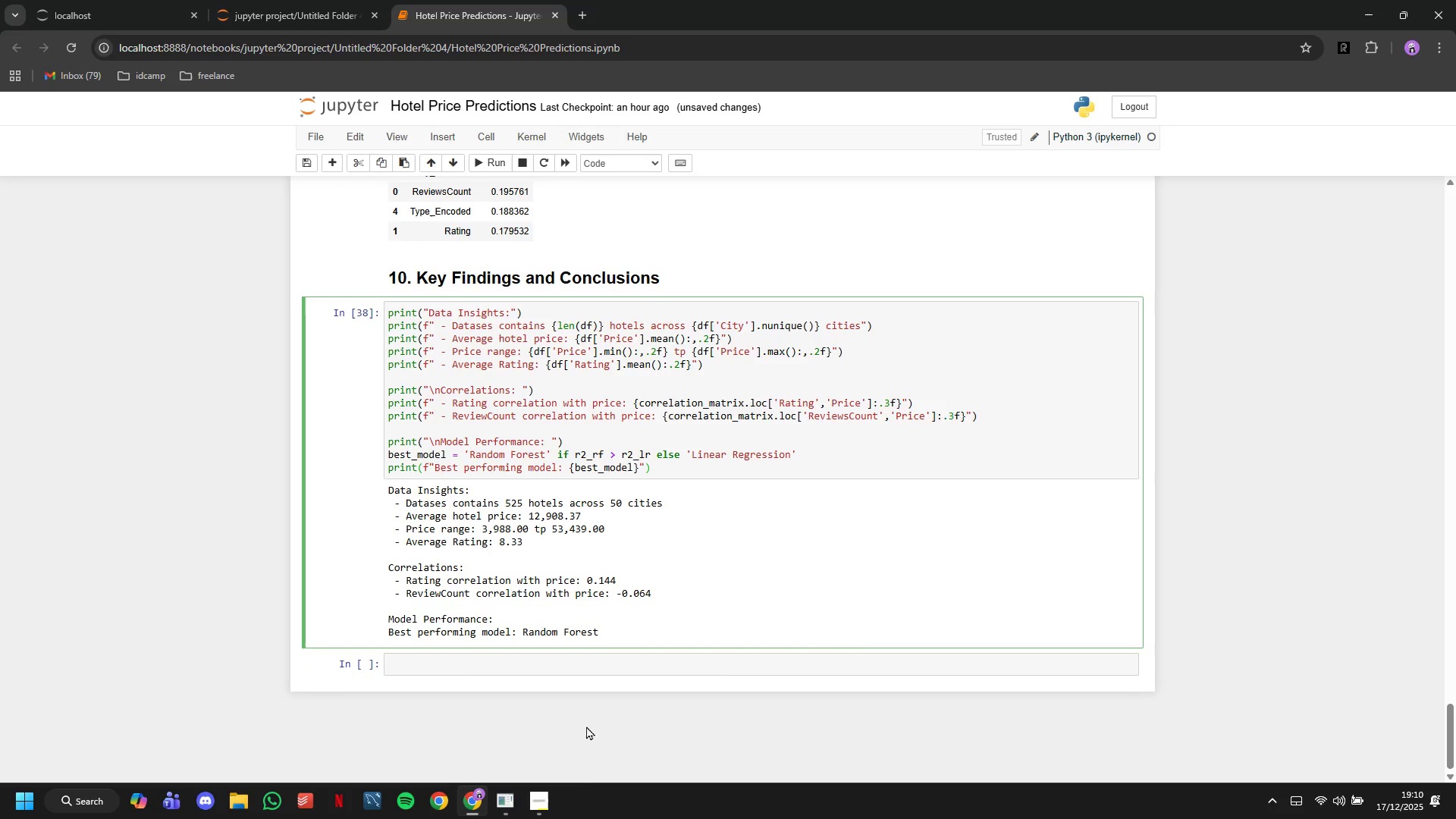 
left_click([546, 800])
 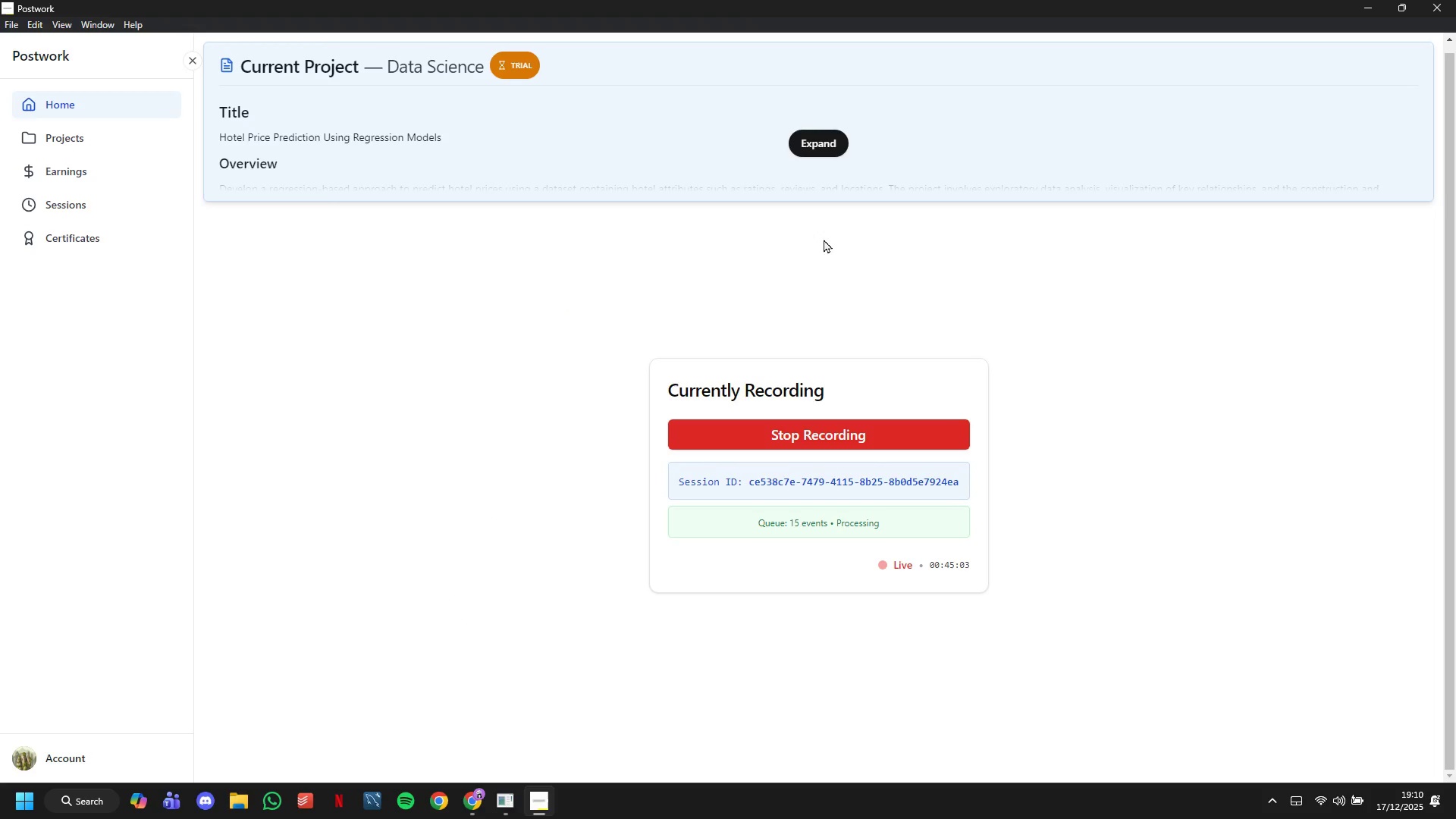 
left_click([824, 149])
 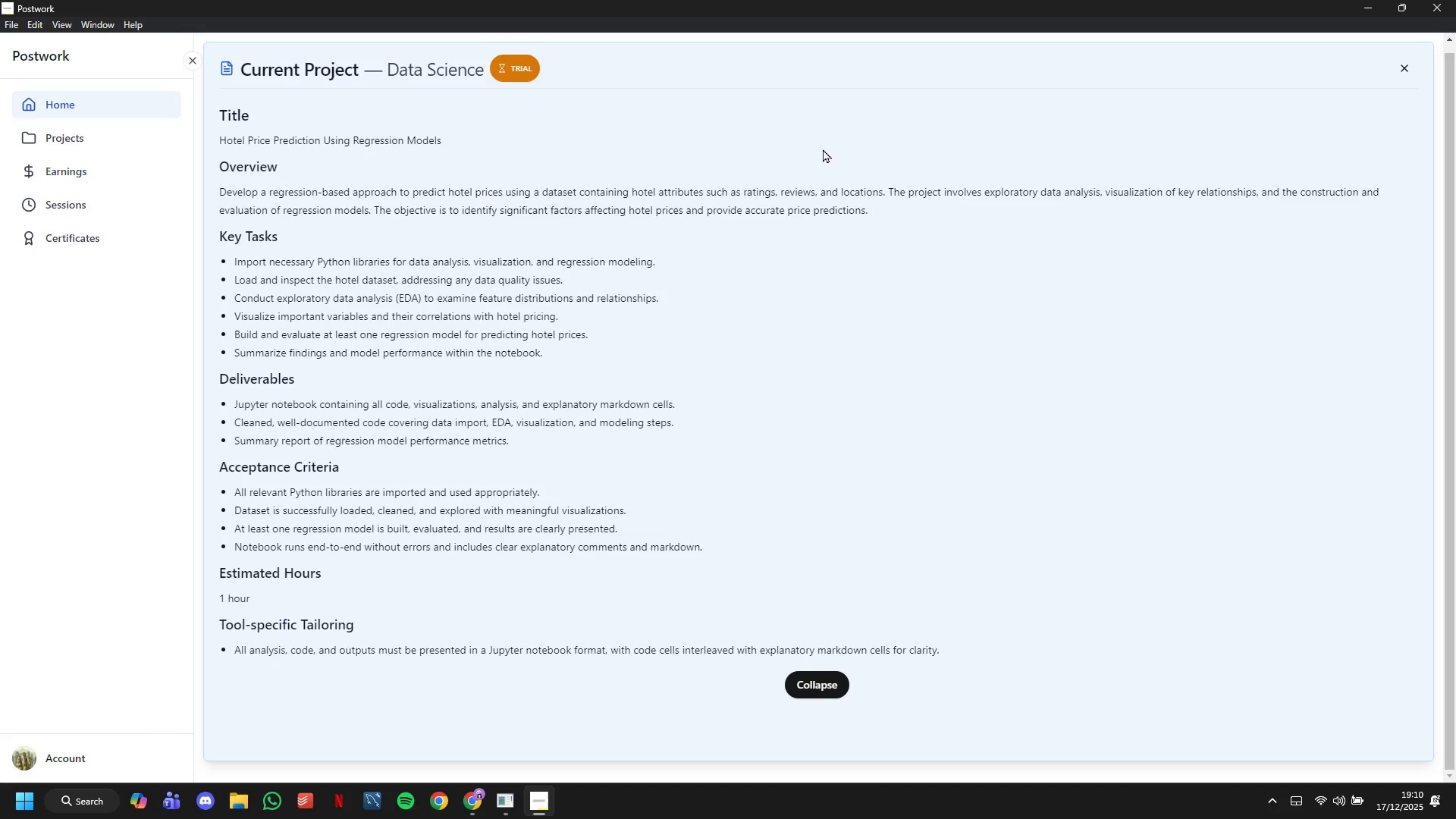 
wait(5.25)
 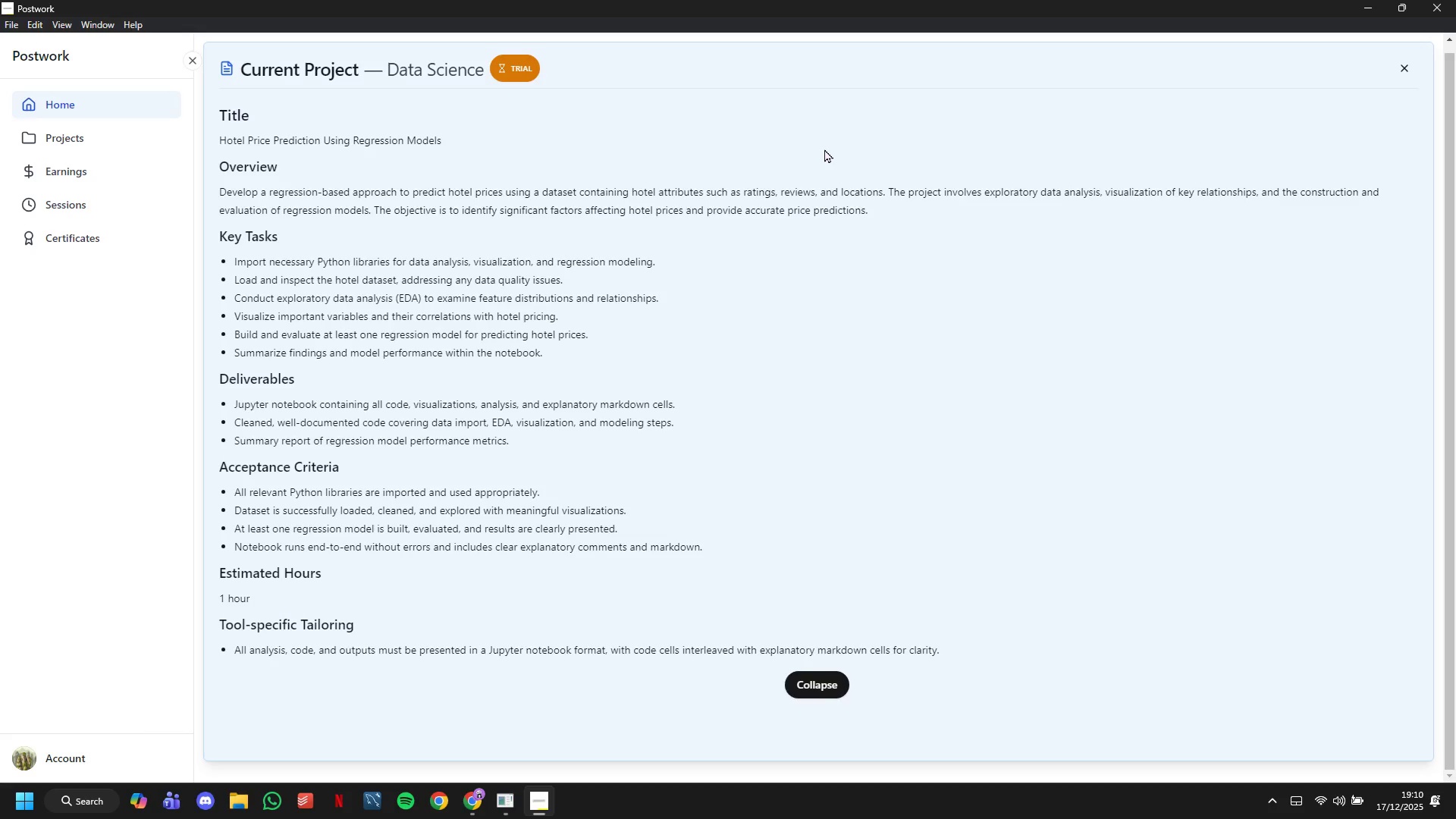 
left_click([834, 679])
 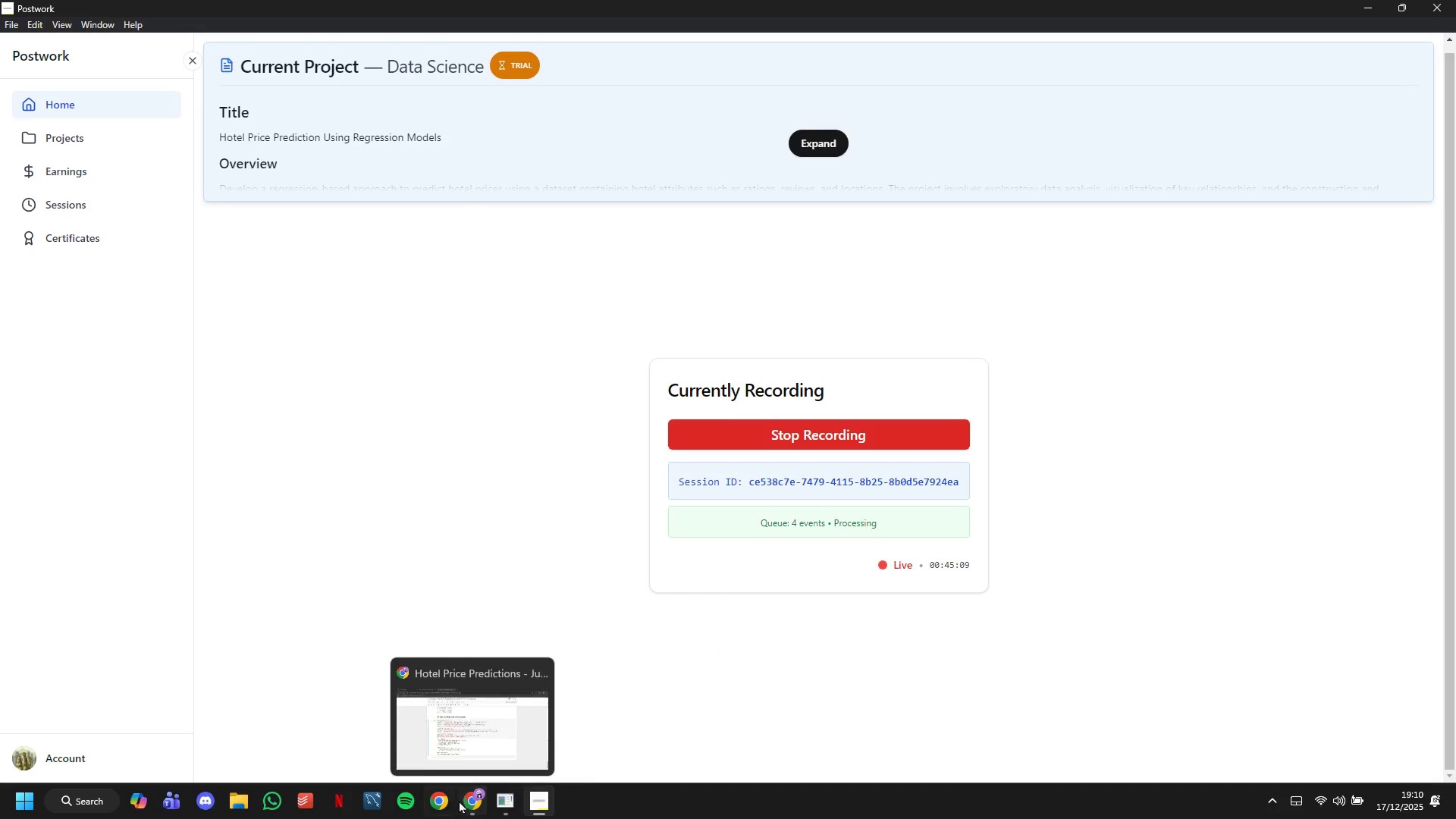 
left_click([468, 751])
 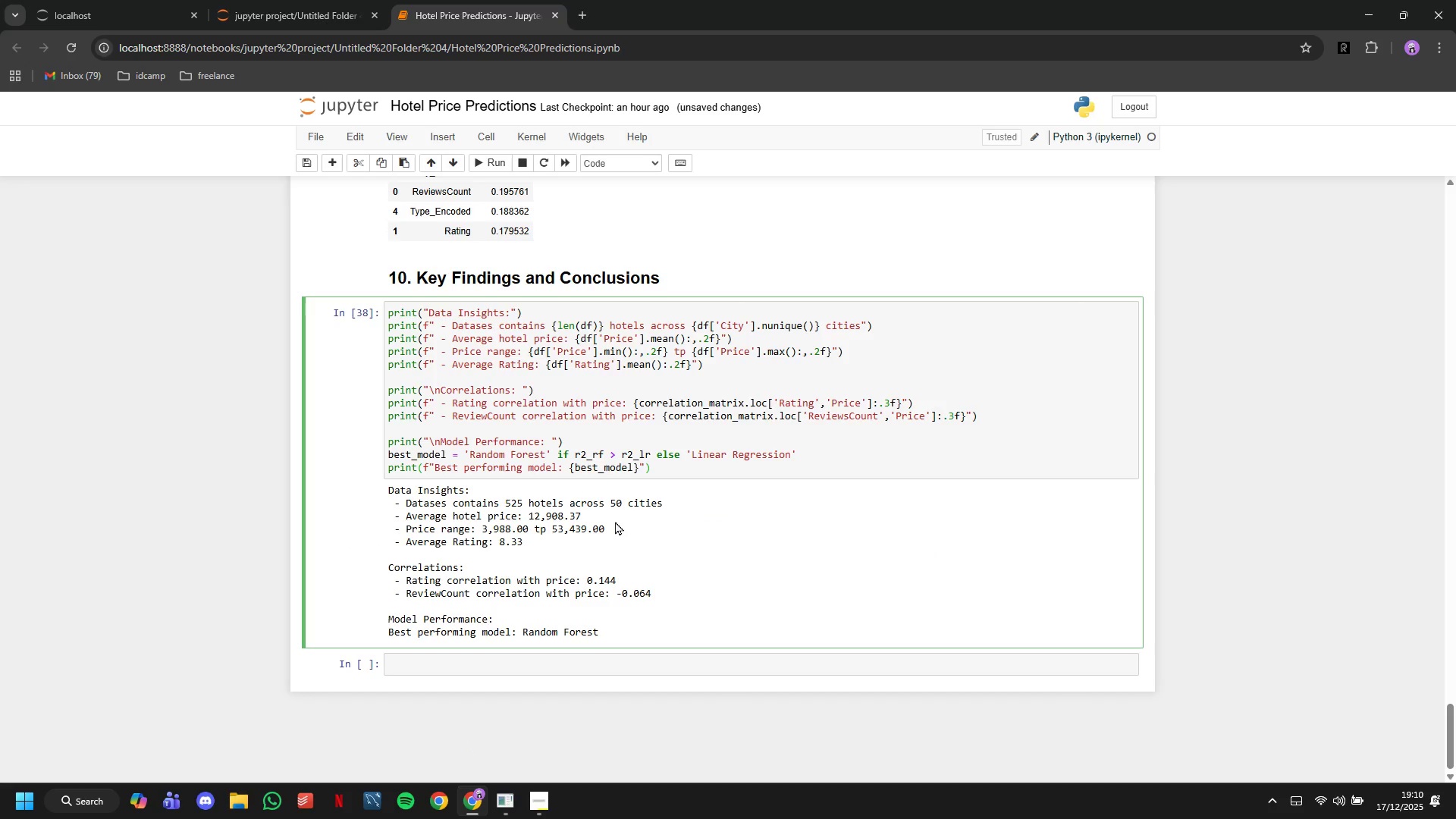 
key(Enter)
 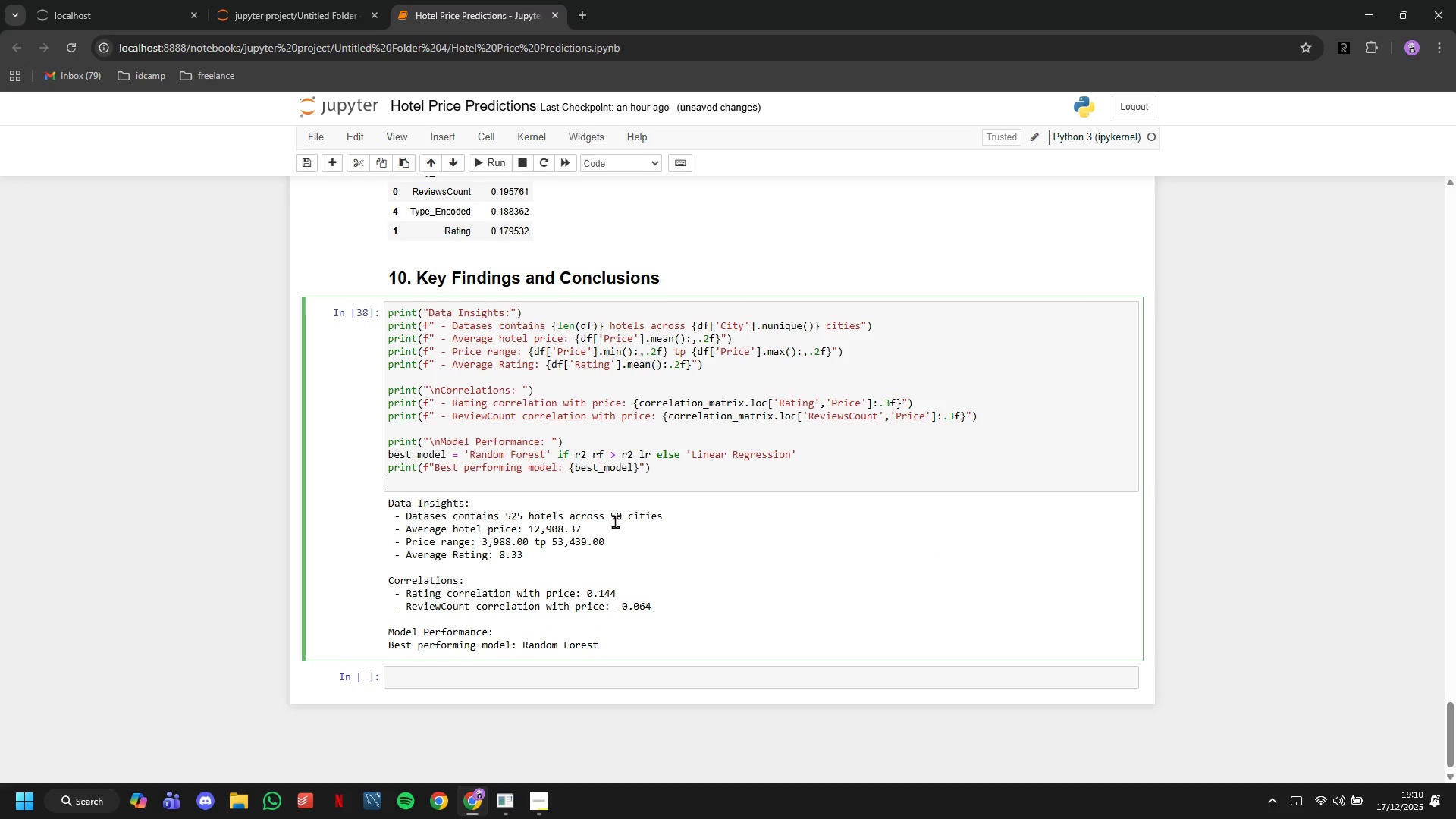 
type(print(f"")
 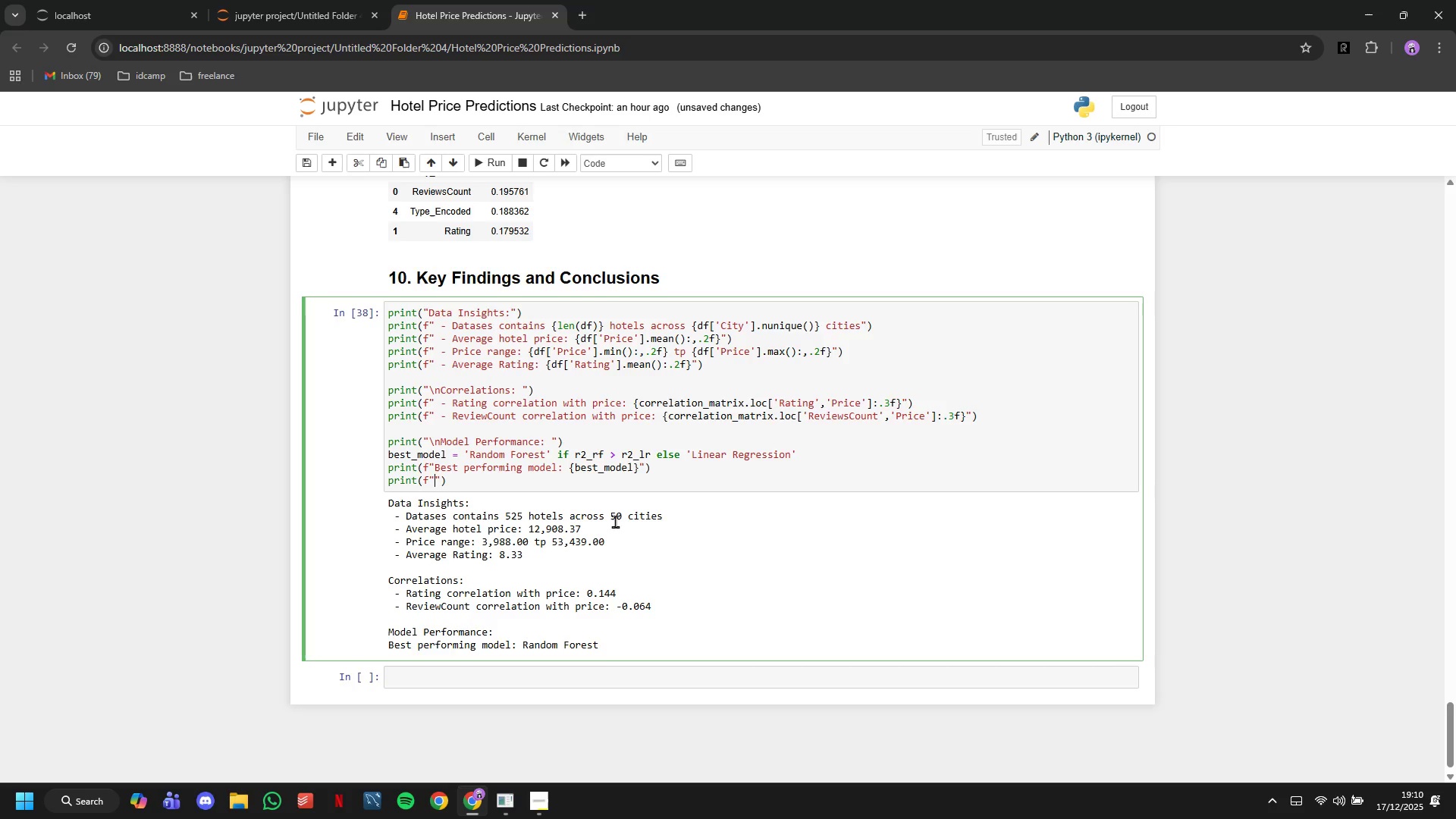 
 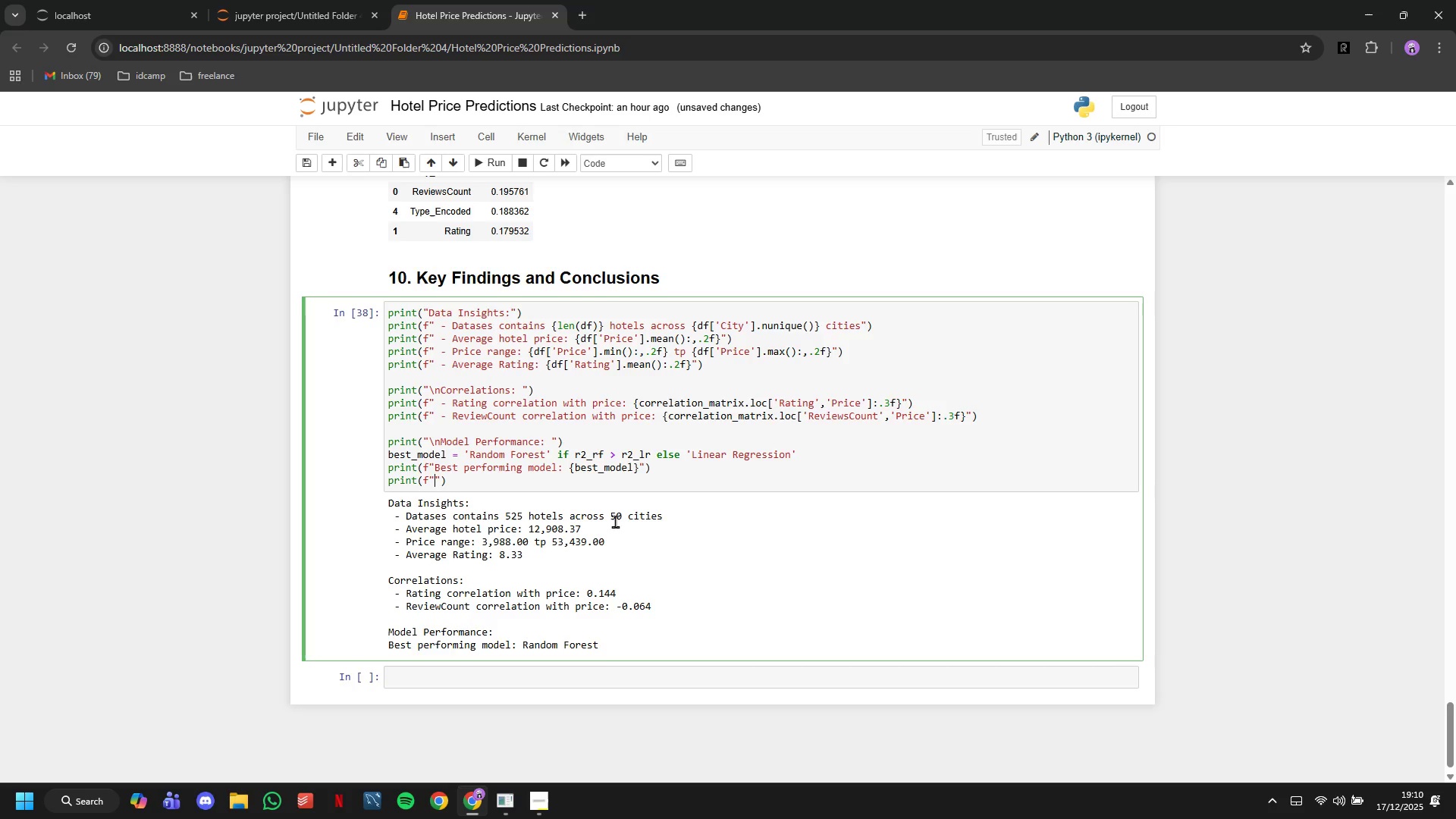 
key(ArrowLeft)
 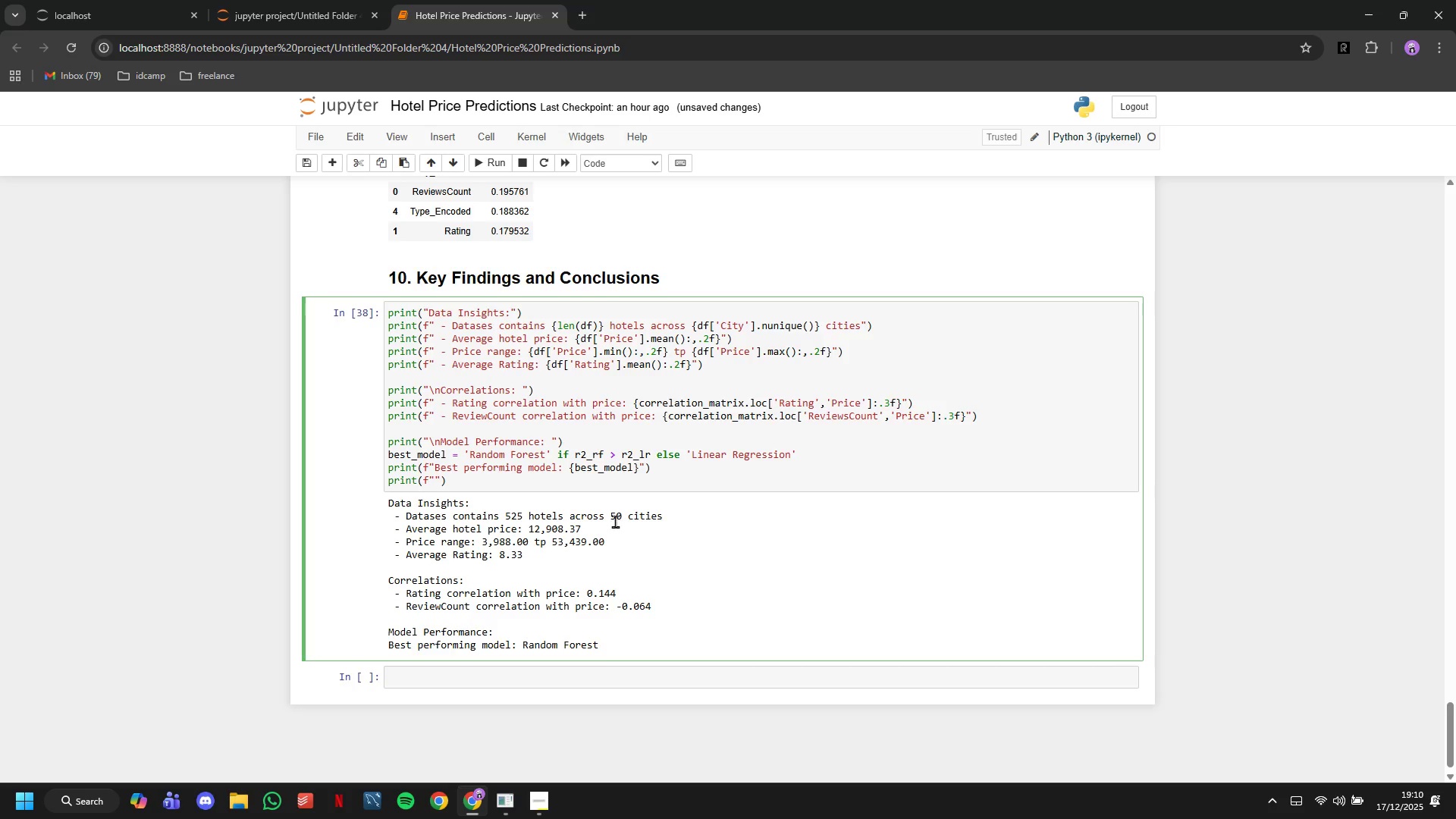 
type( )
key(Backspace)
type(Best R2 Score: {max(r2_lr,r2_rf)
 